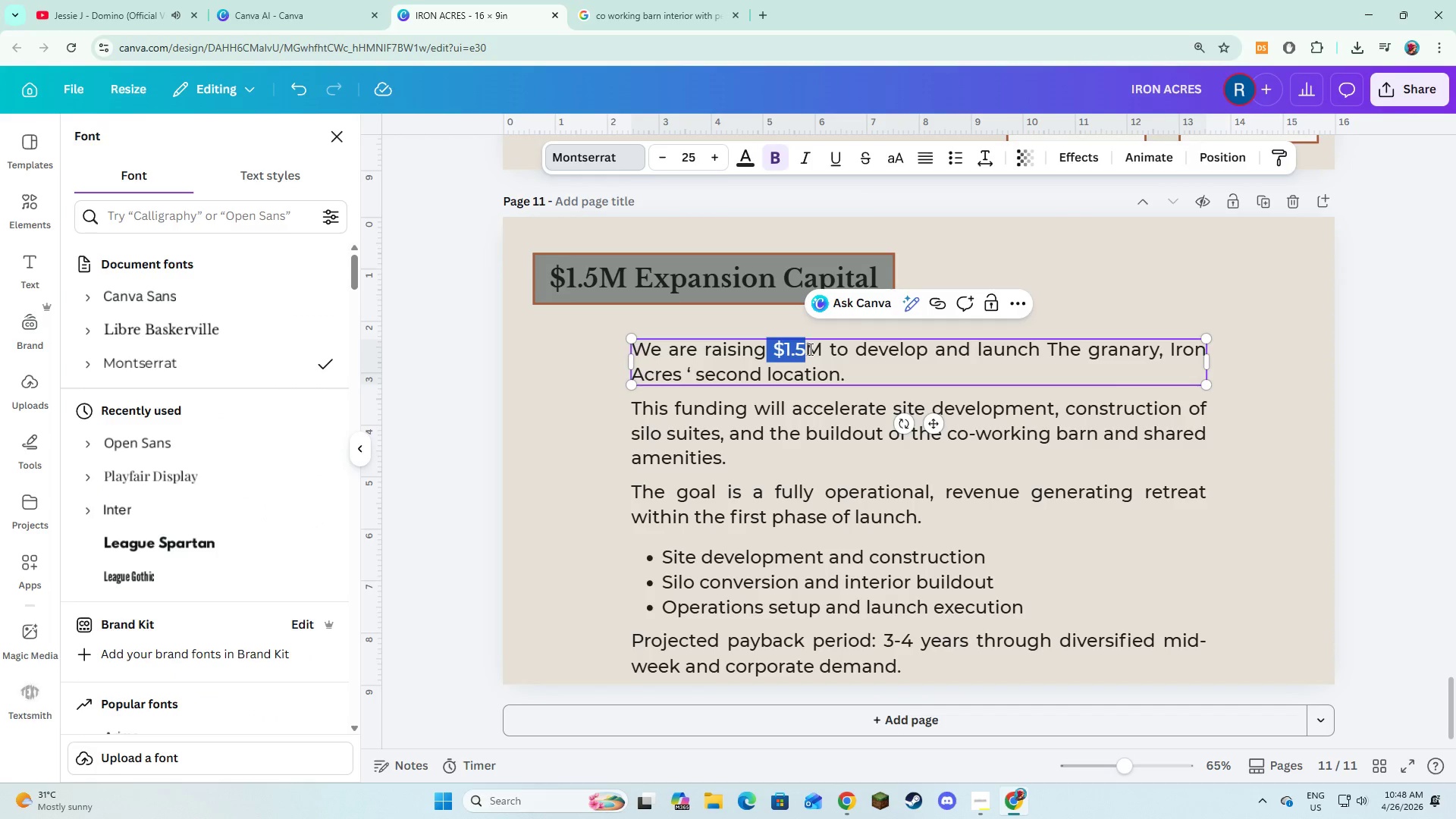 
left_click([809, 349])
 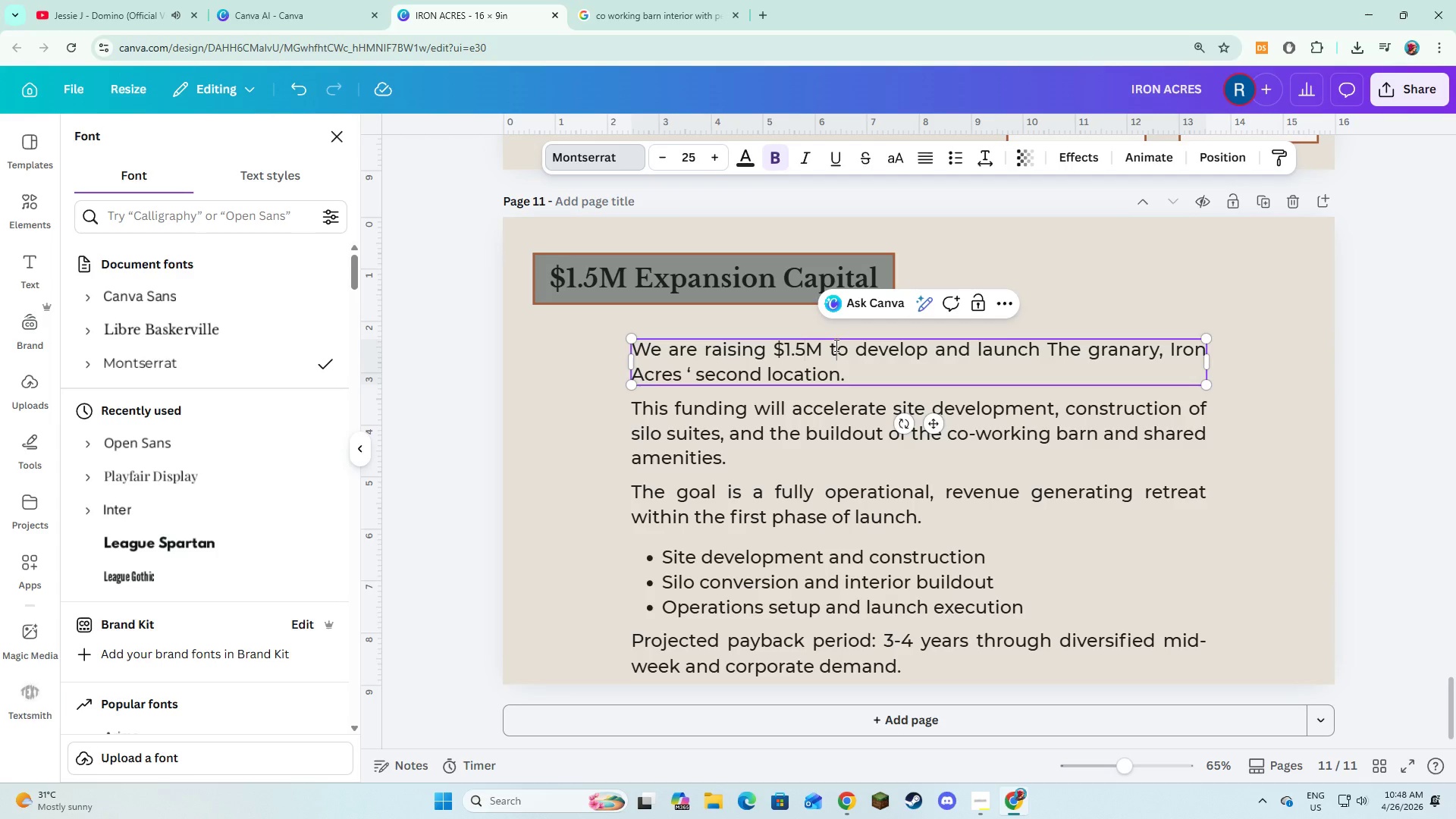 
left_click([835, 345])
 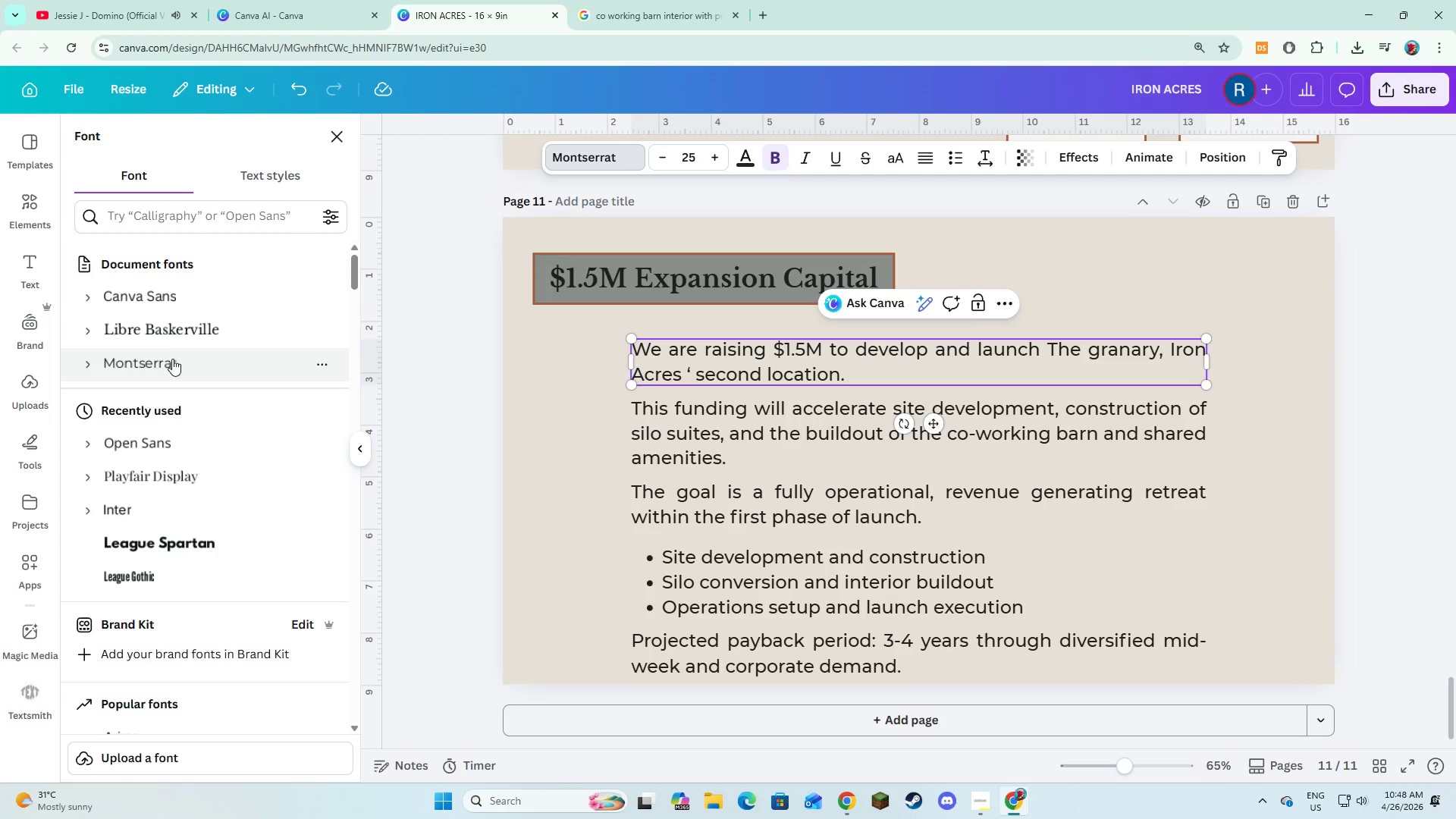 
left_click([102, 358])
 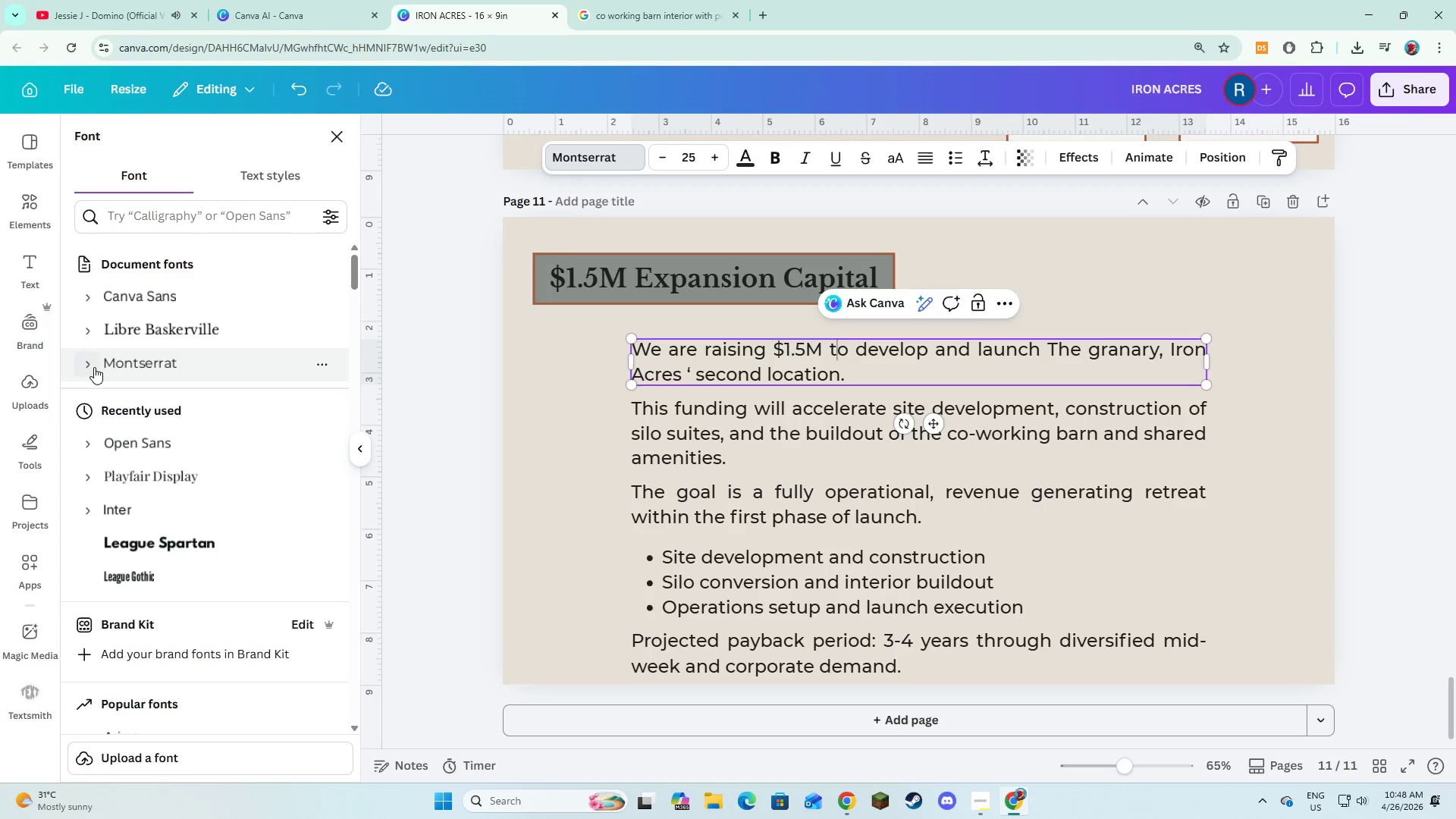 
left_click([94, 367])
 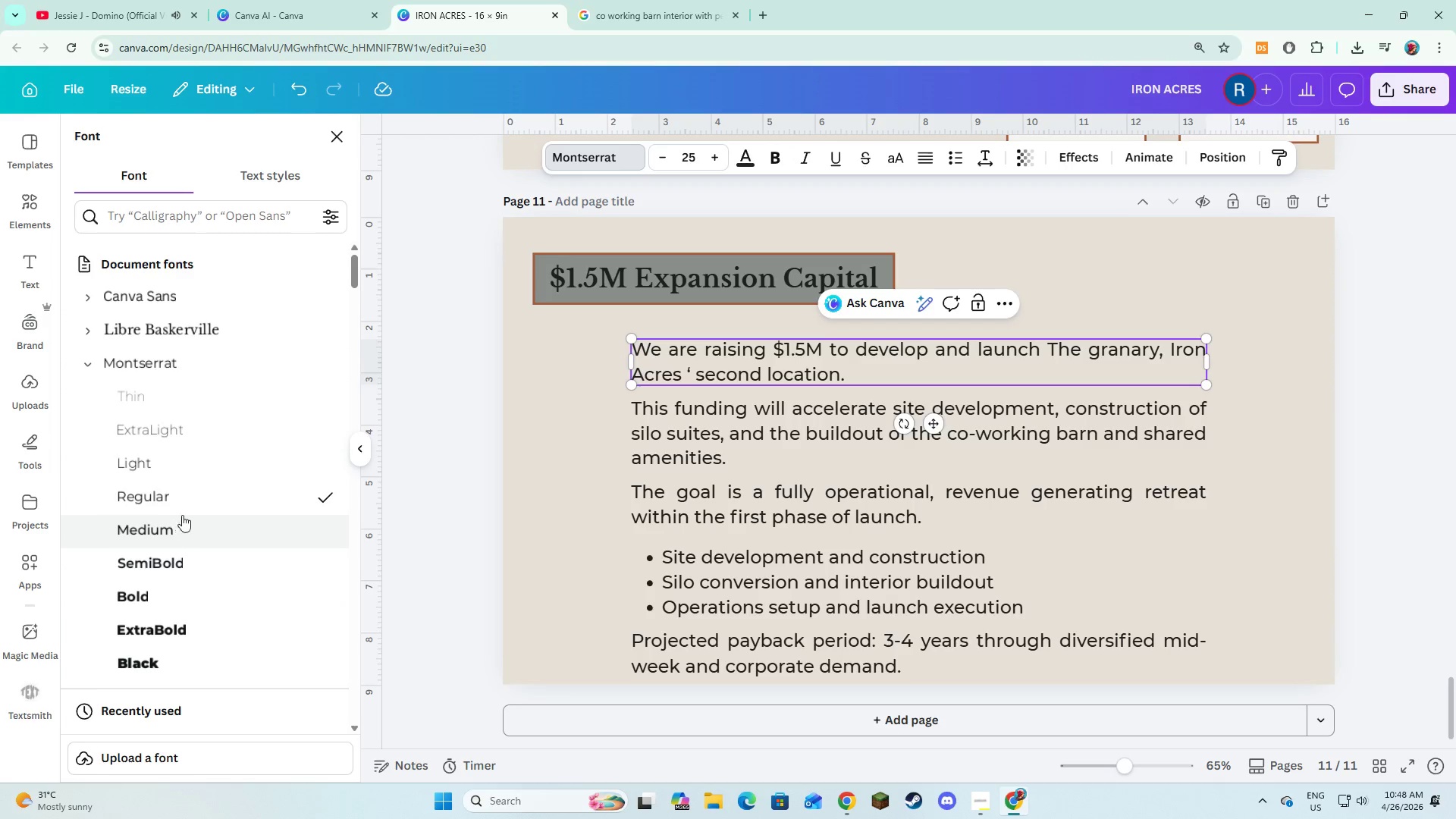 
left_click([193, 487])
 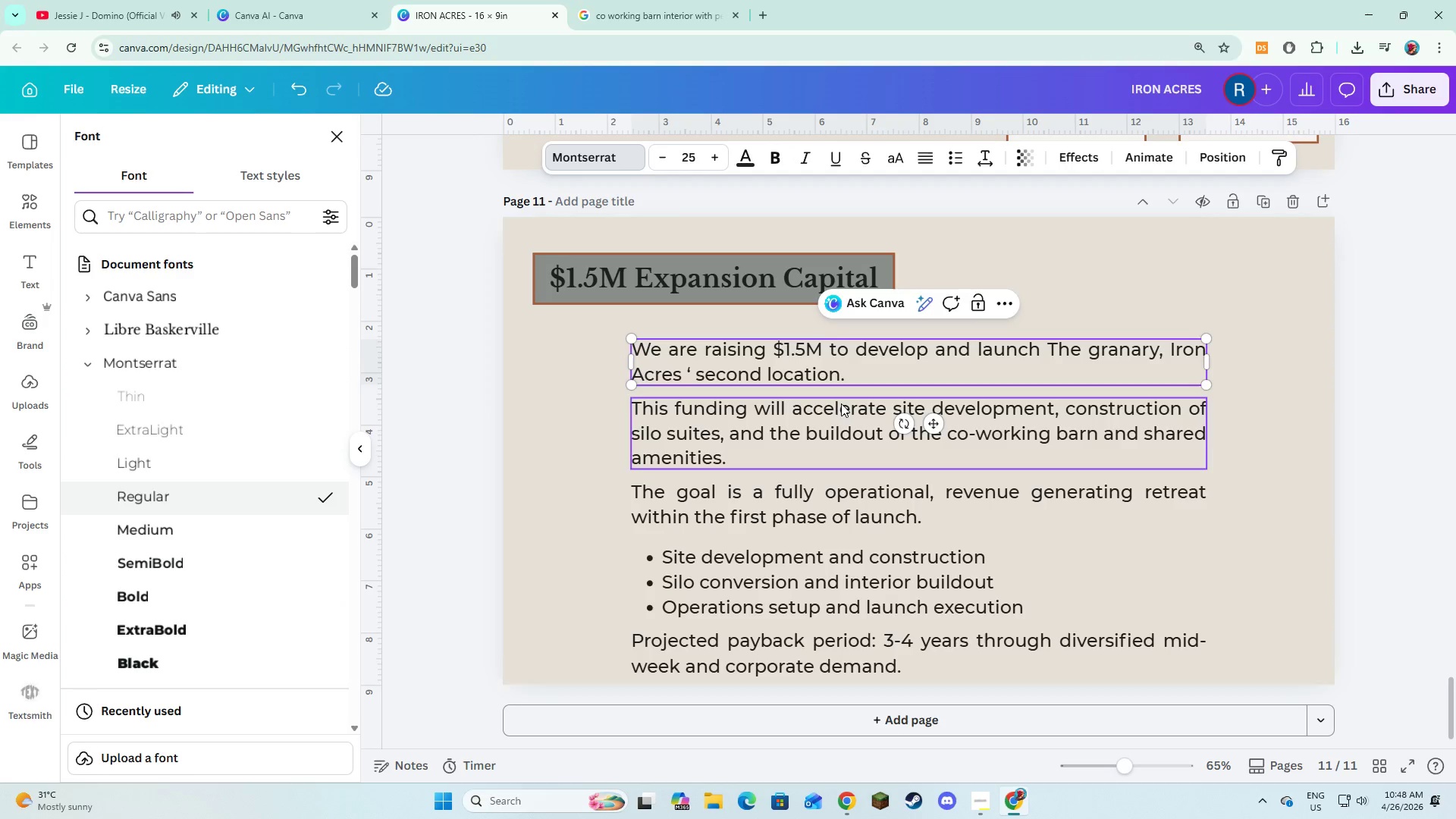 
left_click([839, 370])
 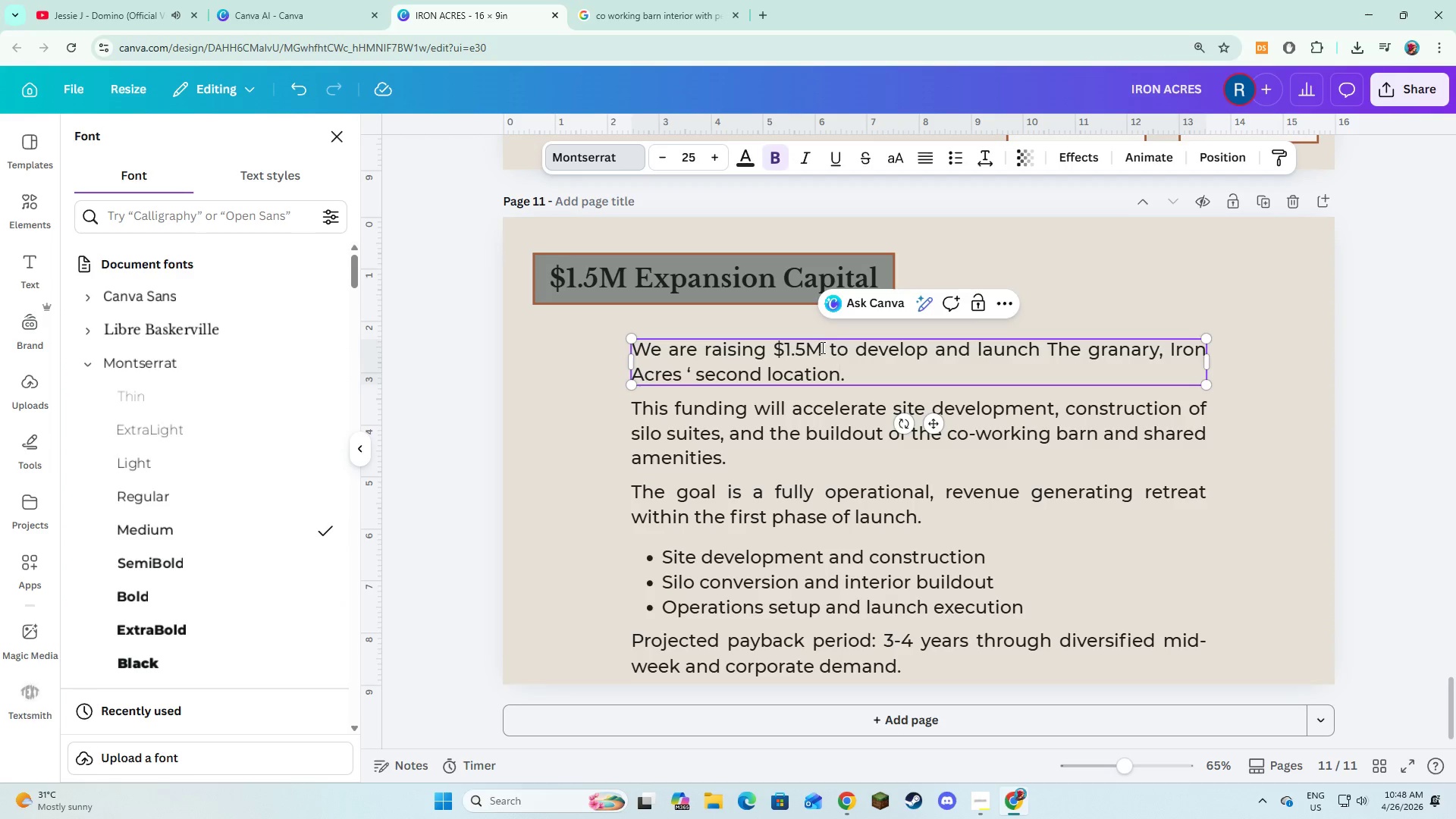 
left_click_drag(start_coordinate=[821, 347], to_coordinate=[801, 351])
 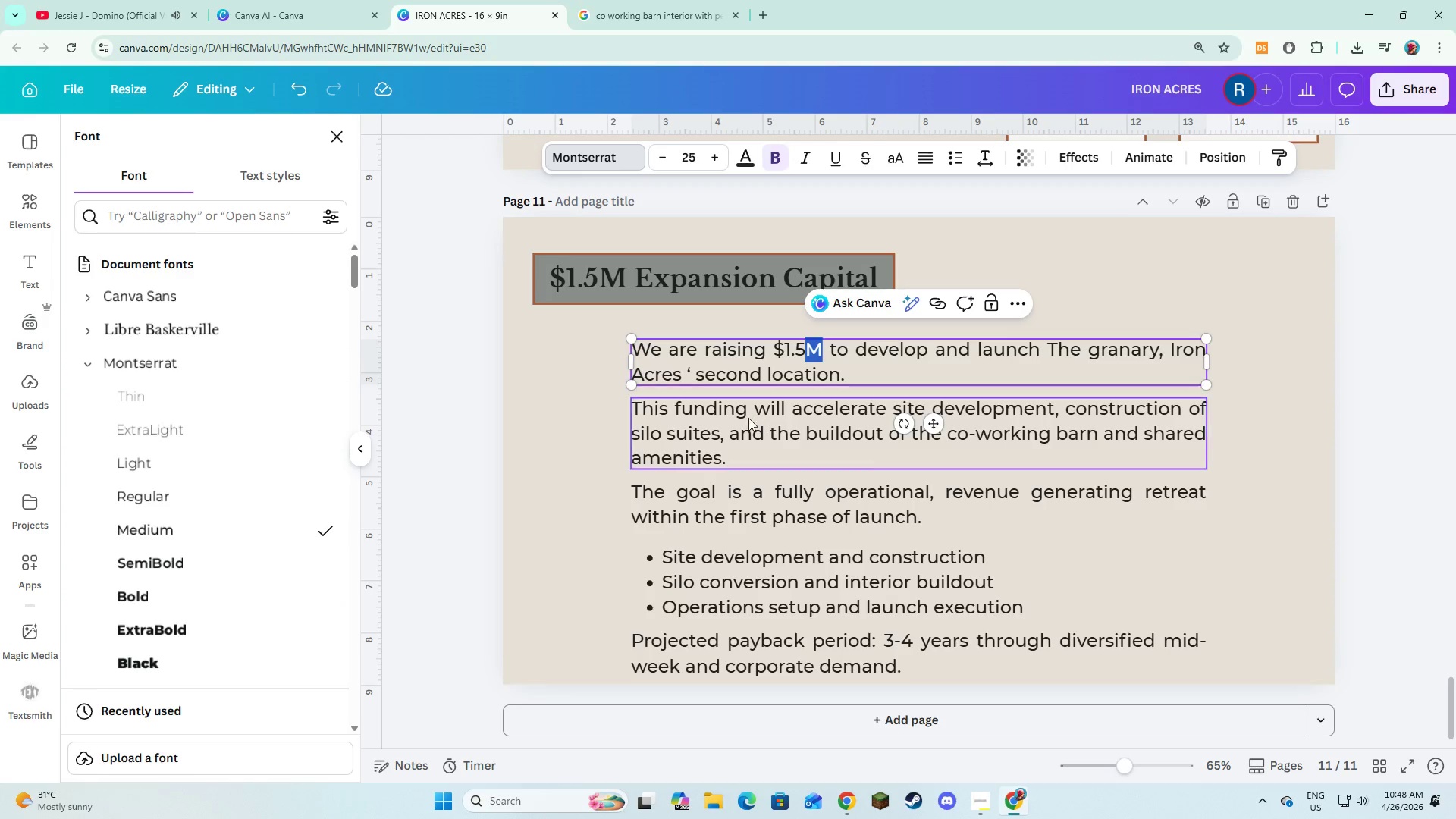 
left_click([748, 419])
 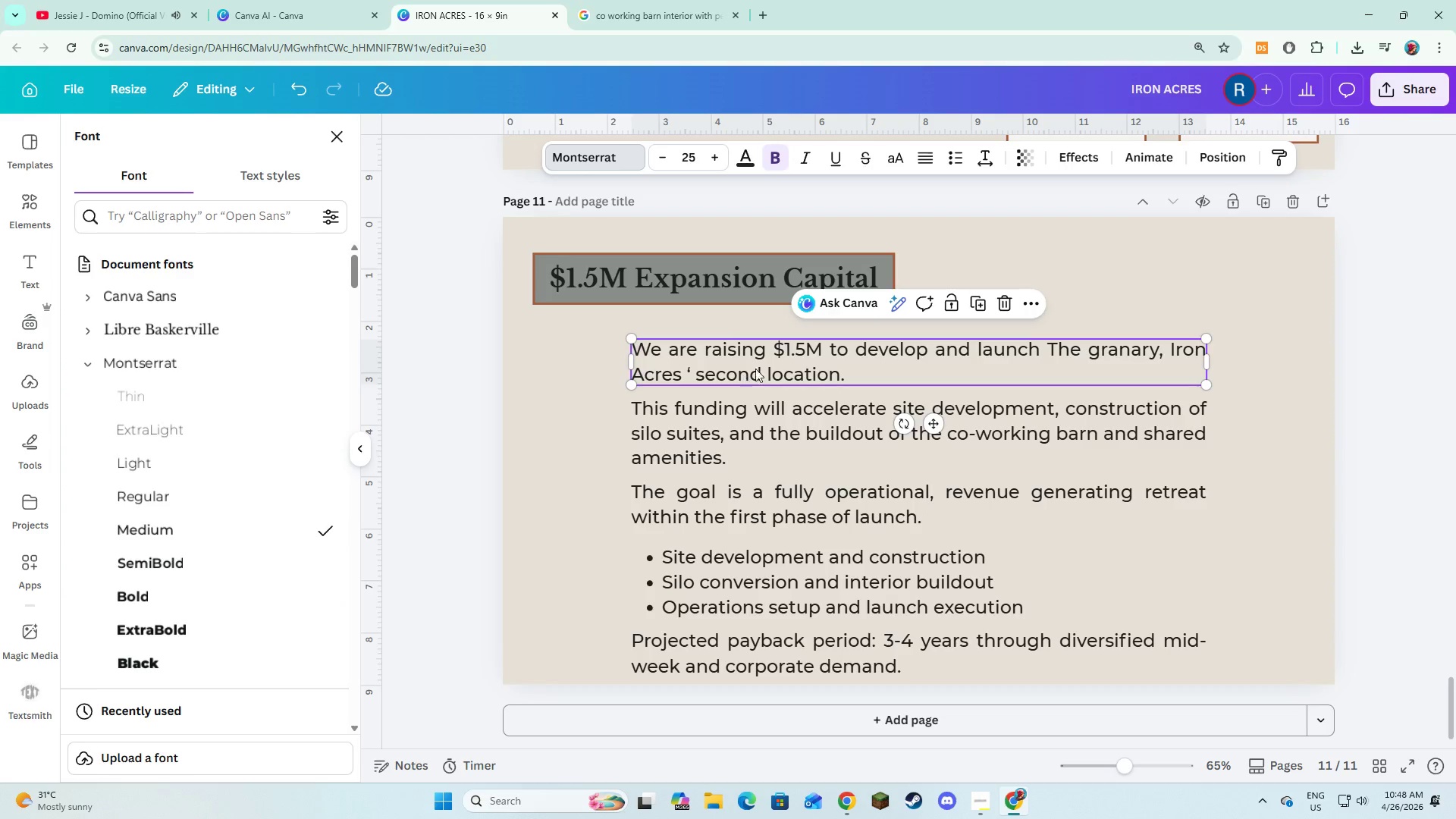 
double_click([810, 353])
 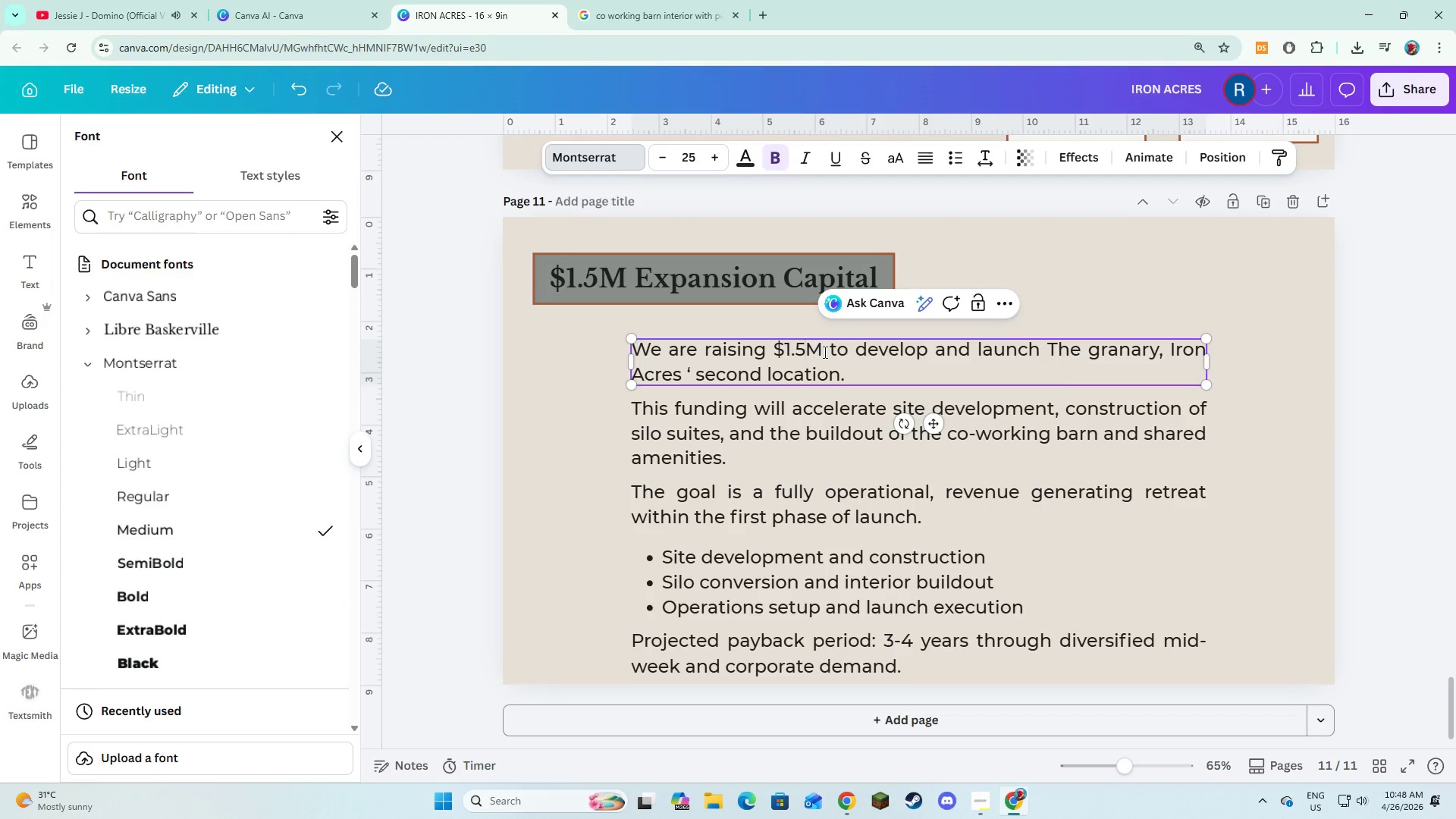 
left_click_drag(start_coordinate=[824, 352], to_coordinate=[777, 353])
 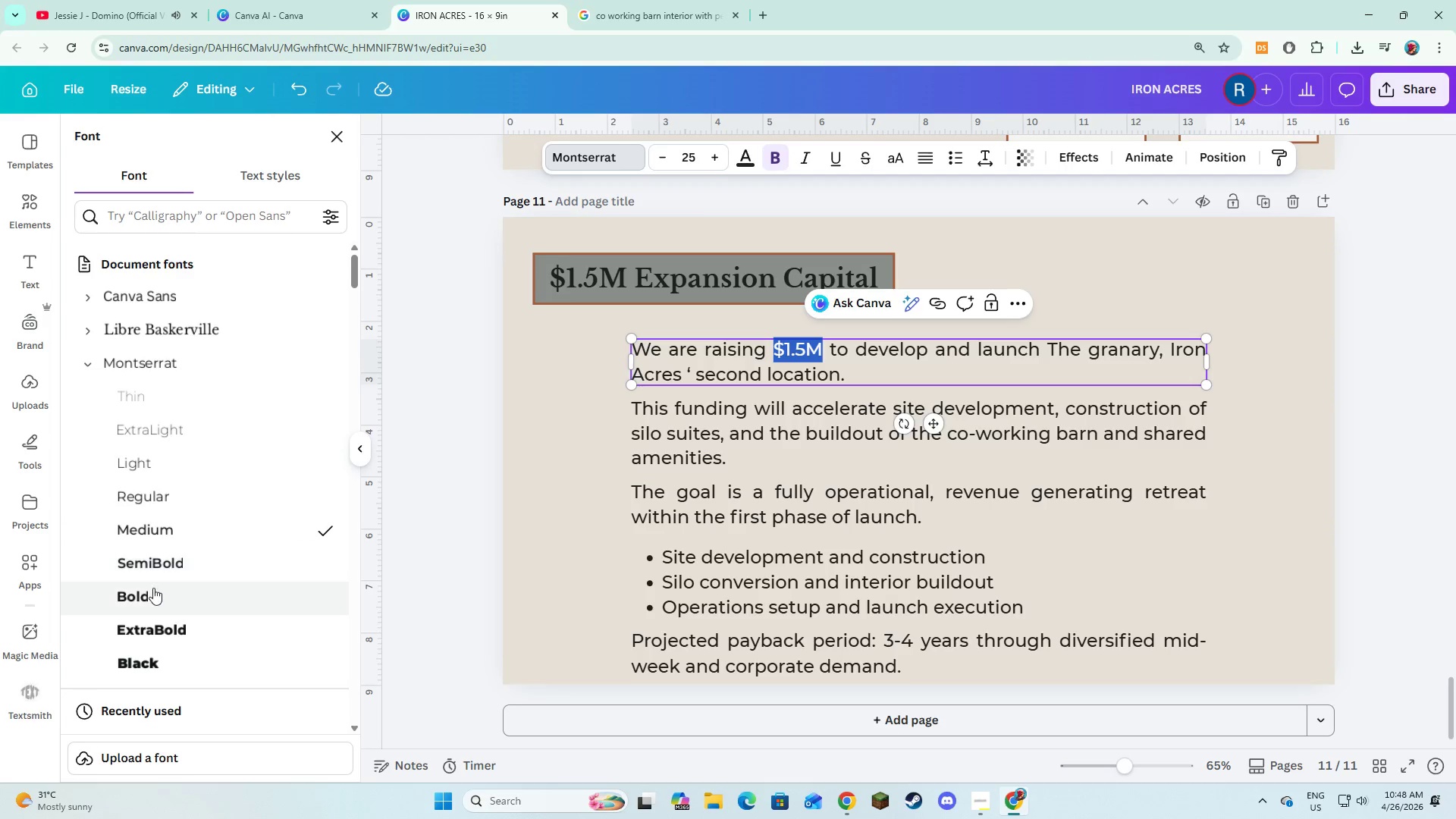 
left_click([153, 589])
 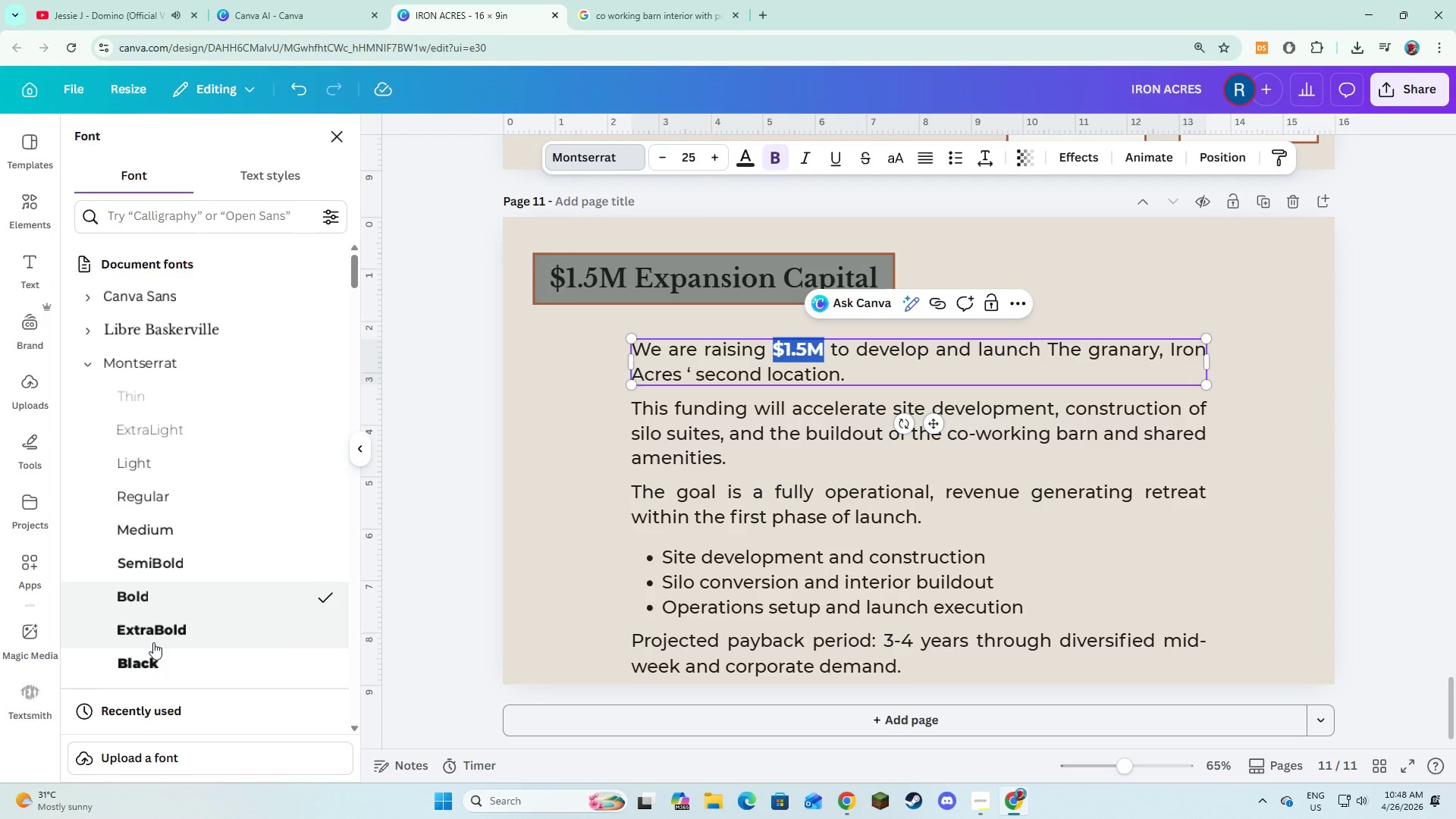 
left_click([153, 642])
 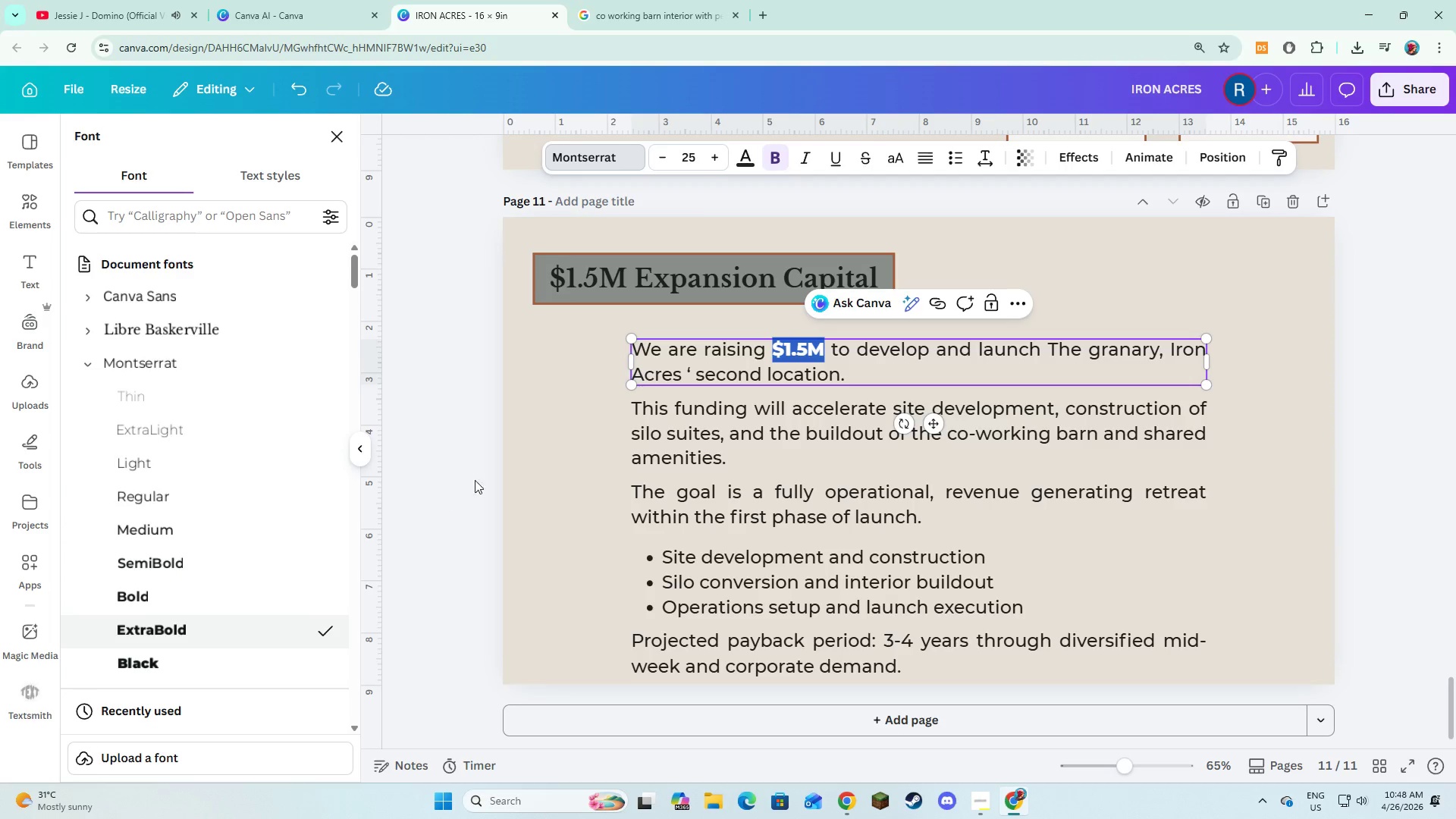 
left_click([538, 466])
 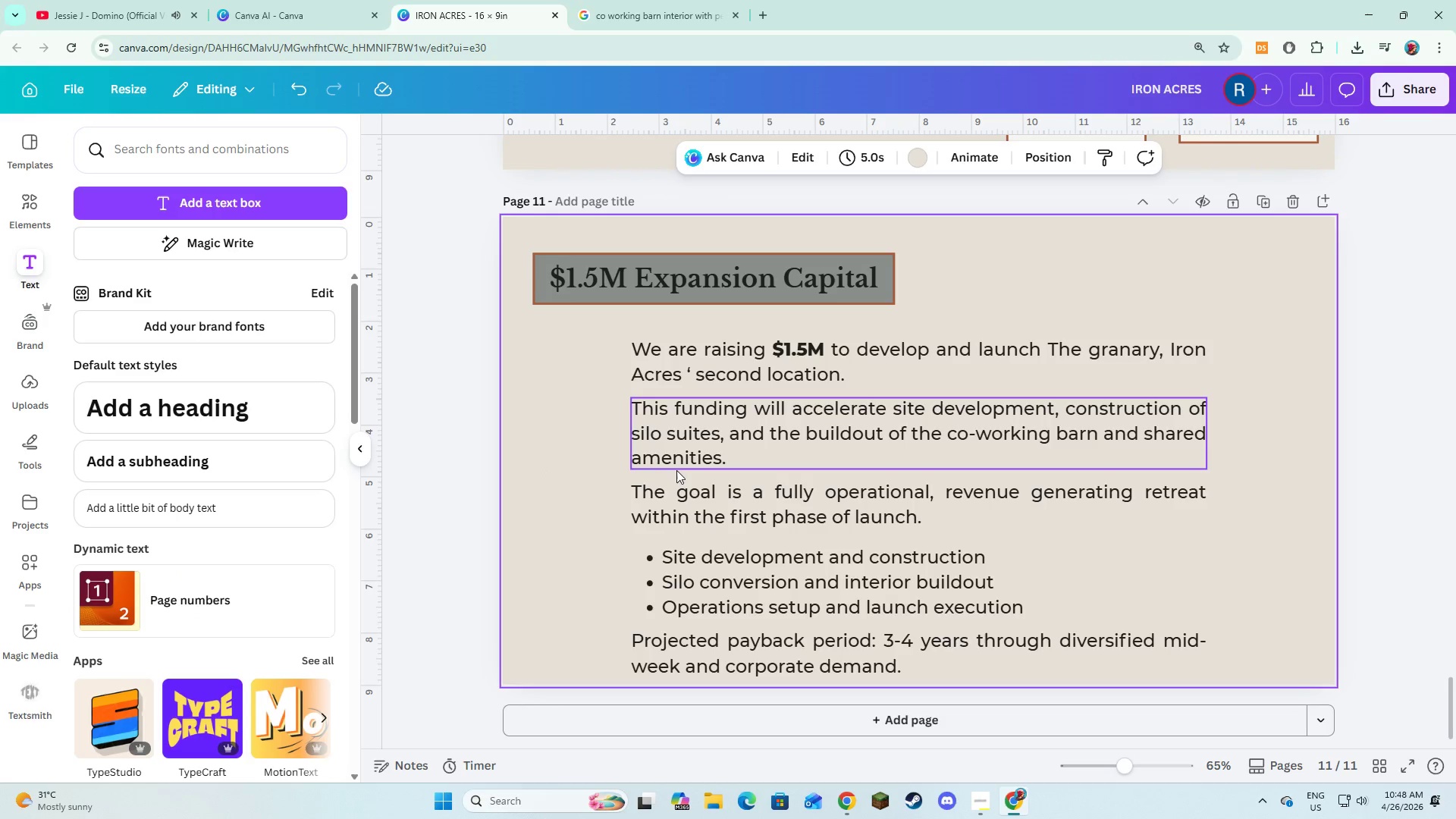 
scroll: coordinate [691, 461], scroll_direction: down, amount: 2.0
 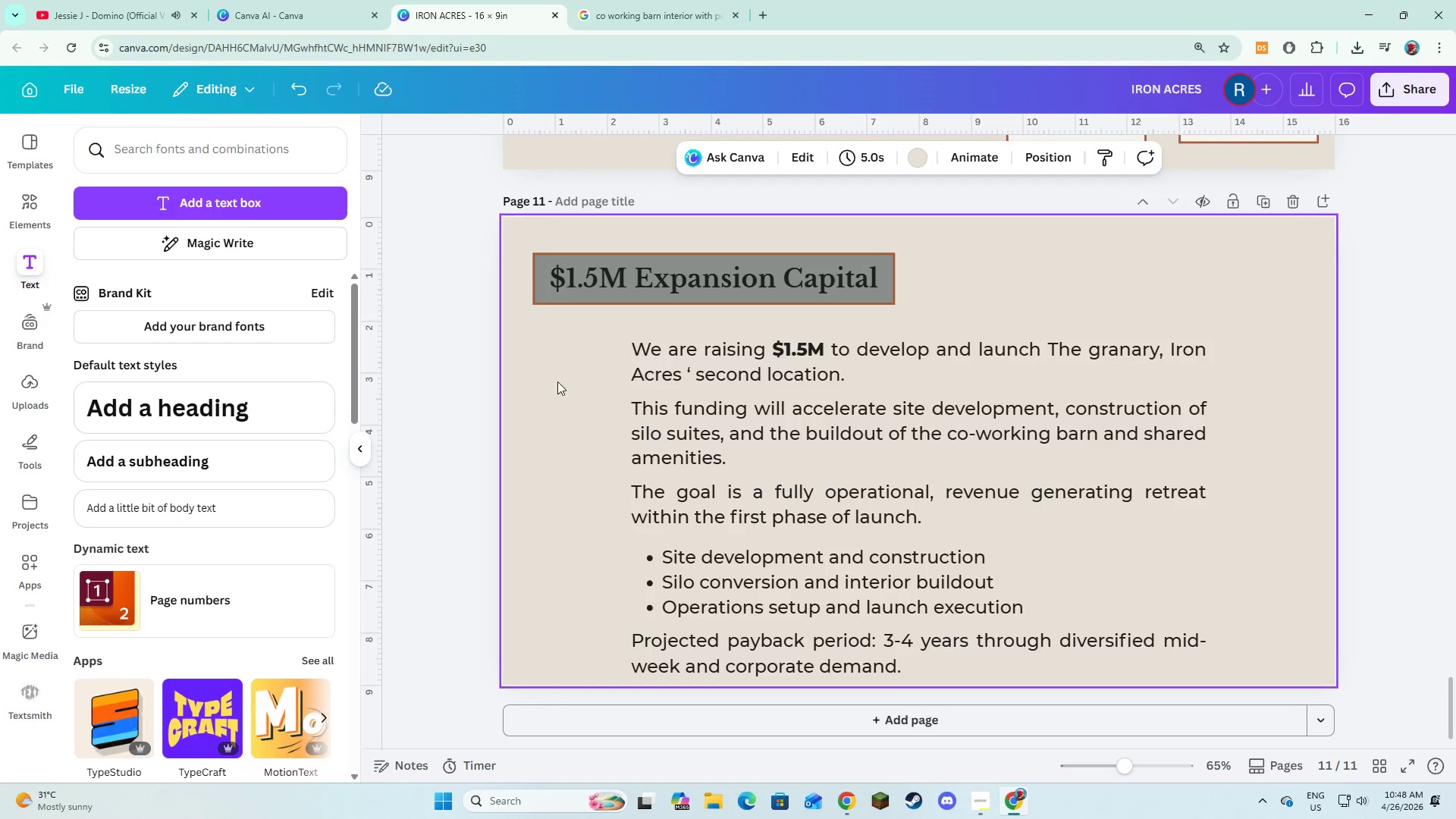 
left_click_drag(start_coordinate=[571, 354], to_coordinate=[1040, 661])
 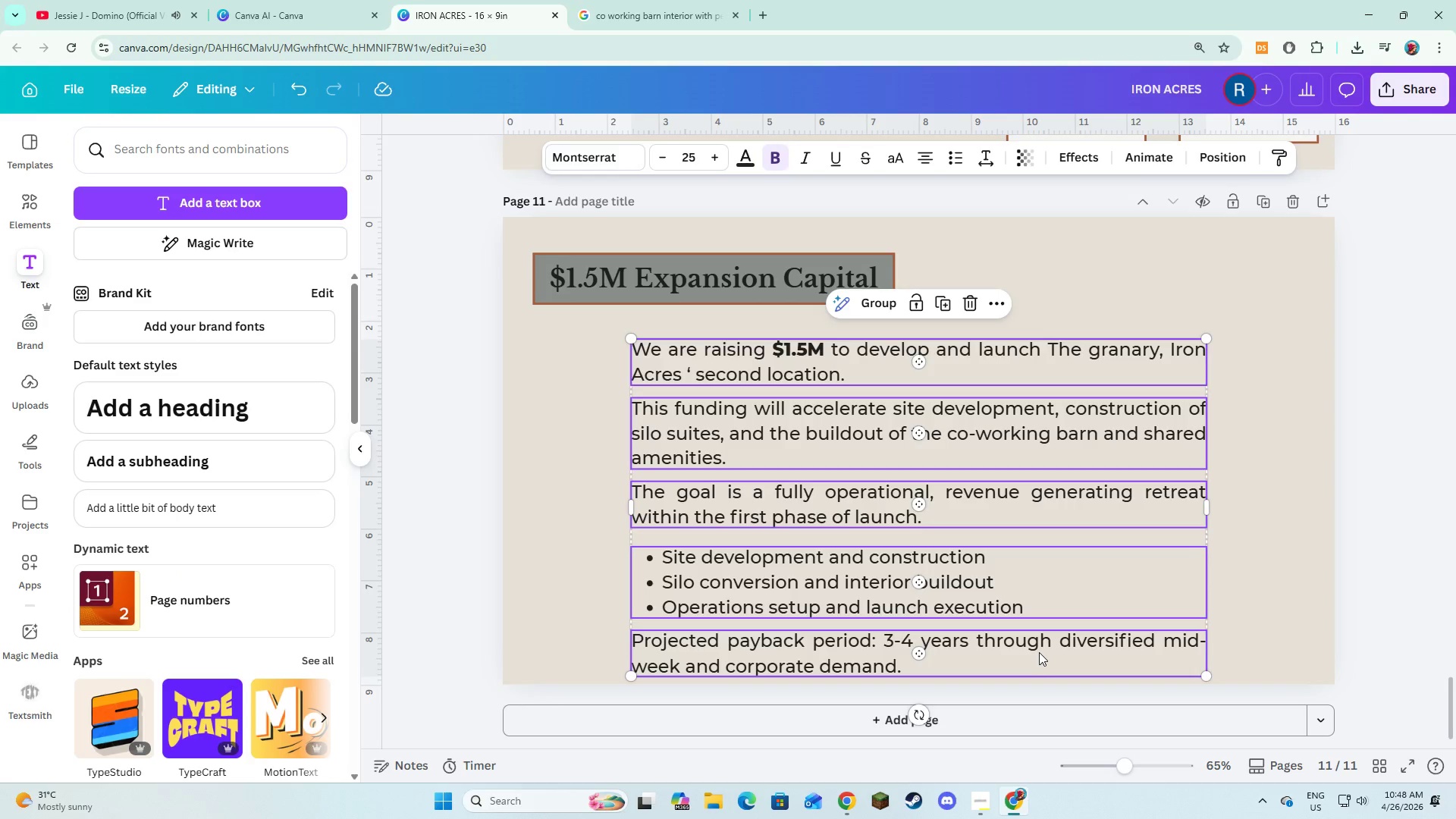 
left_click_drag(start_coordinate=[1039, 653], to_coordinate=[1039, 635])
 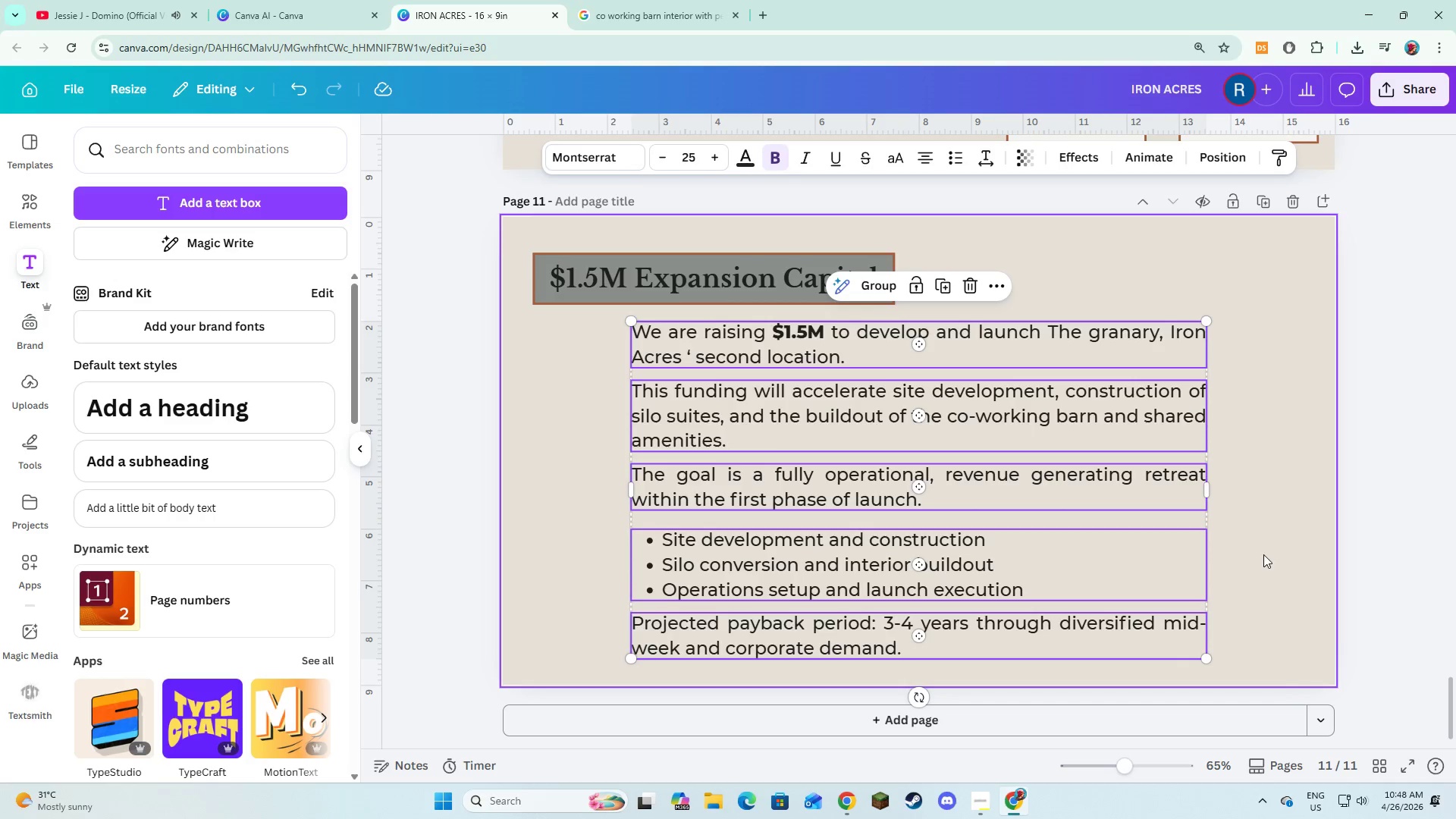 
left_click([1266, 553])
 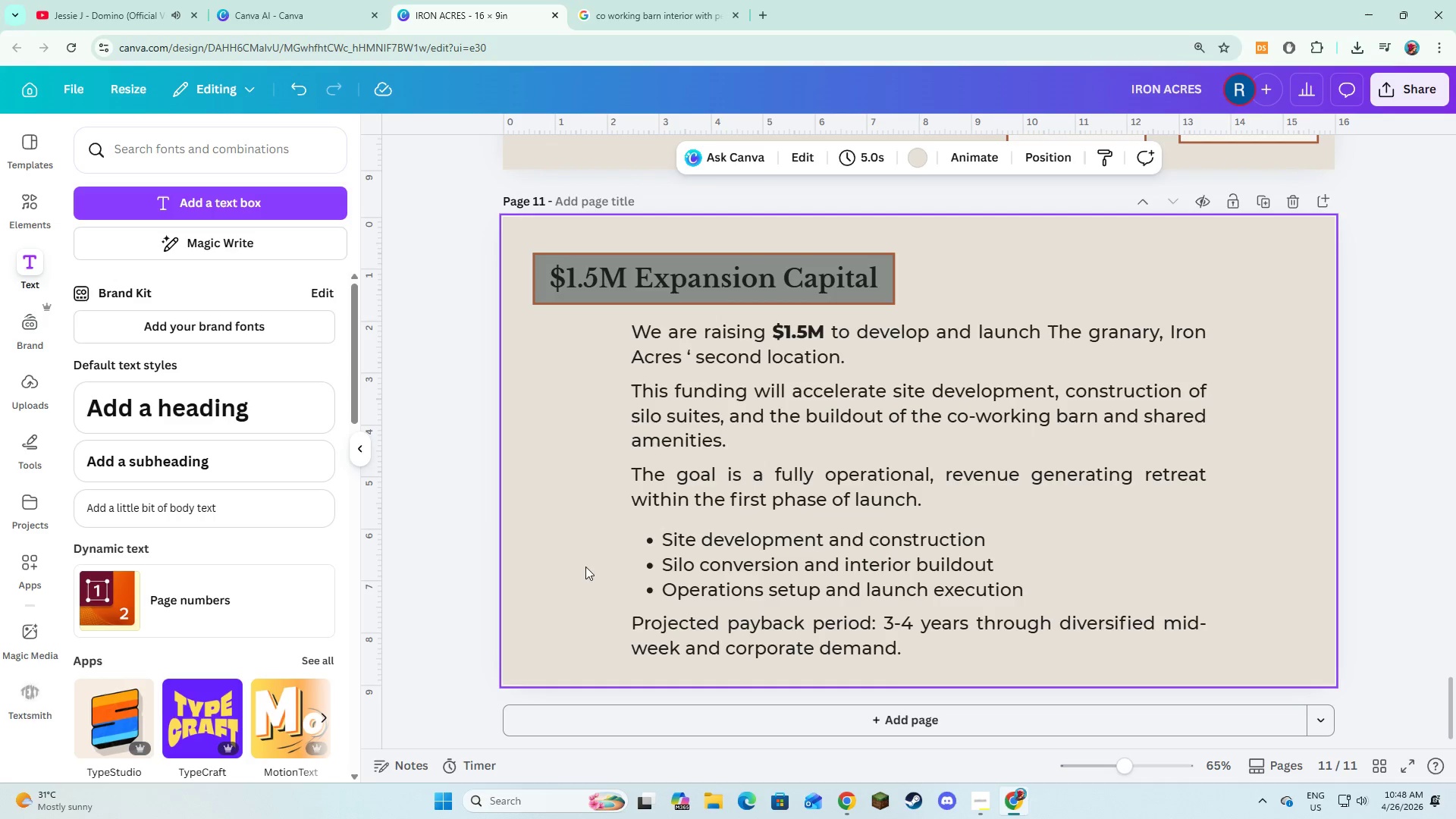 
wait(5.22)
 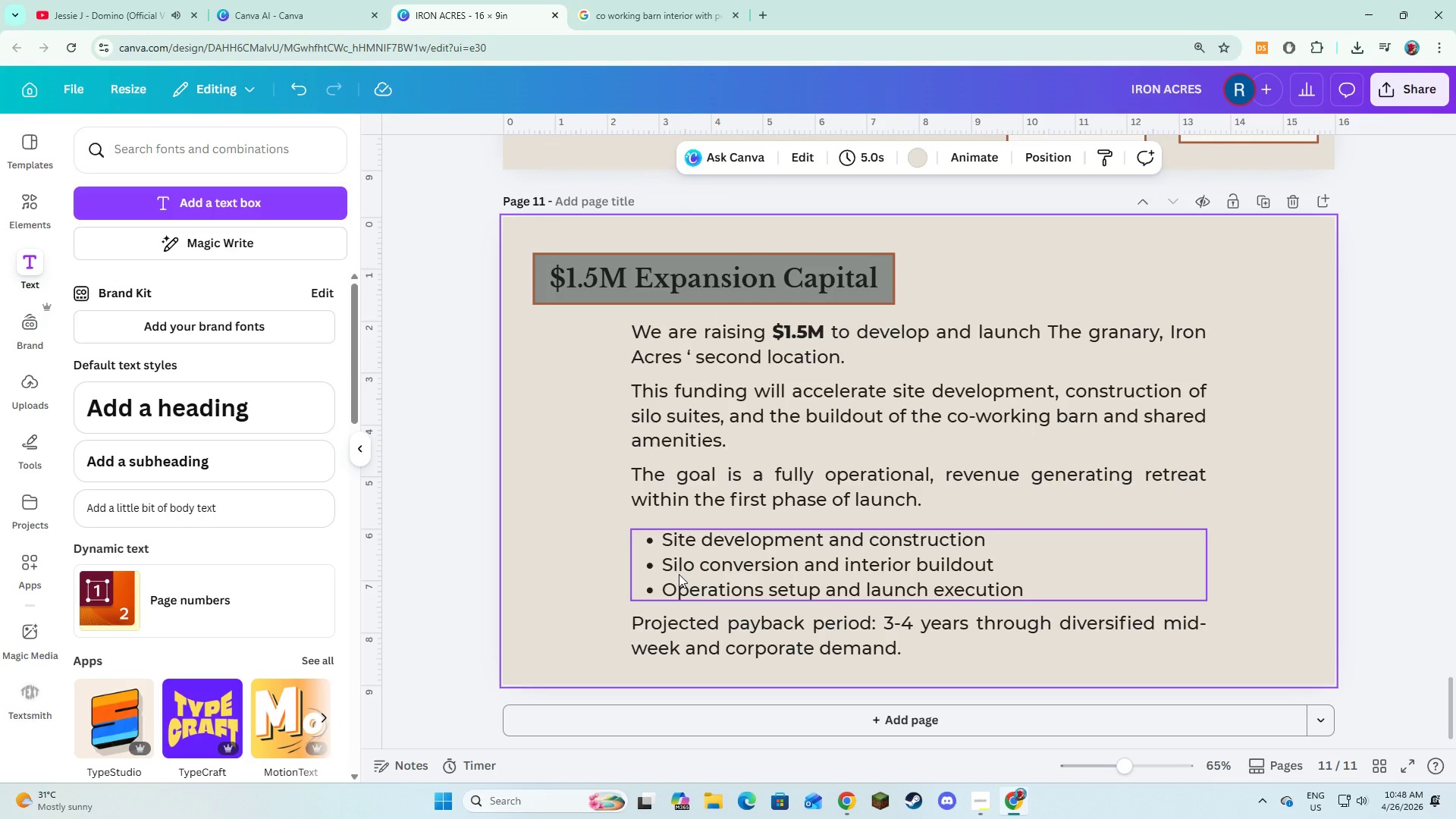 
left_click([40, 219])
 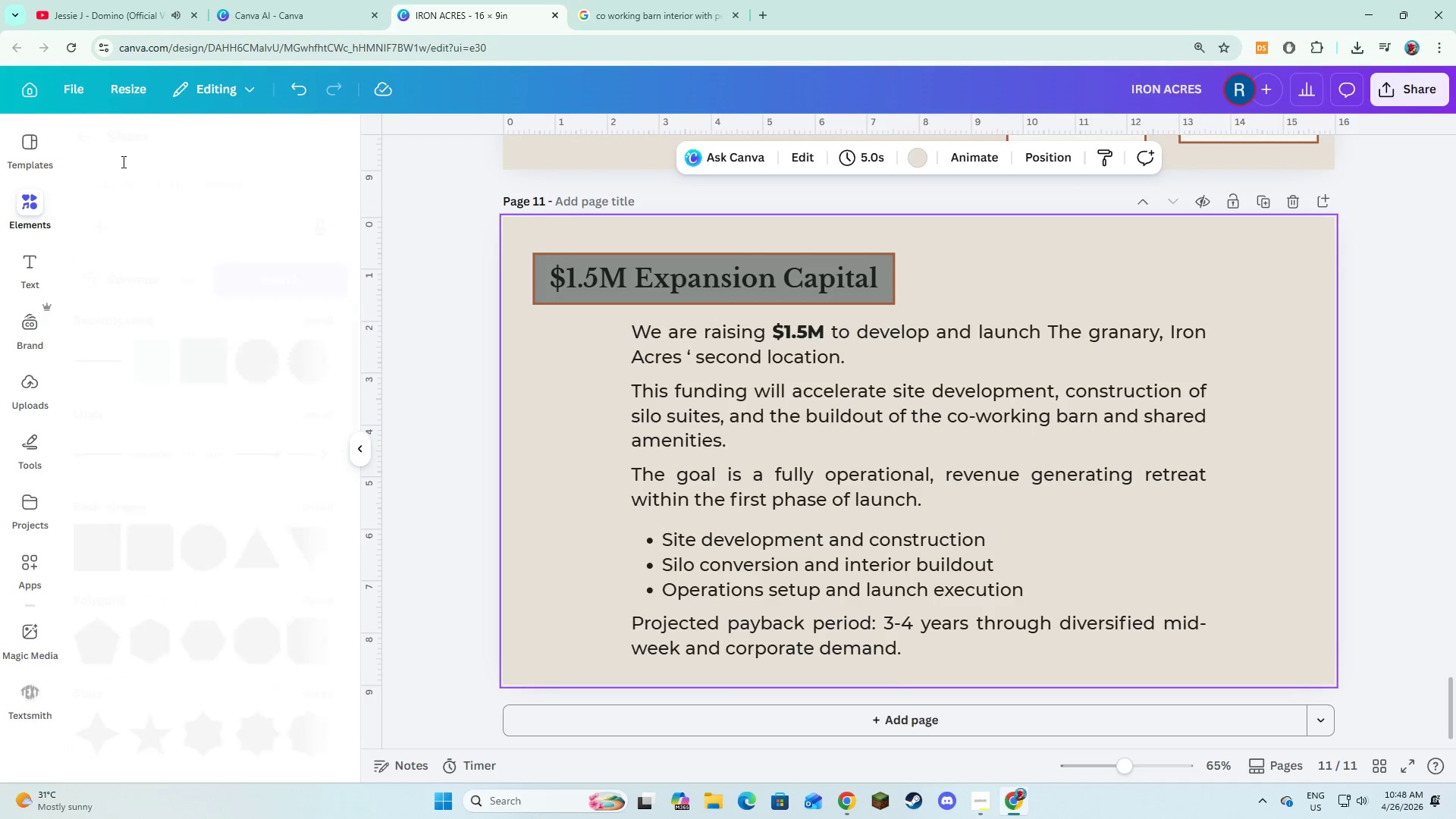 
left_click([123, 162])
 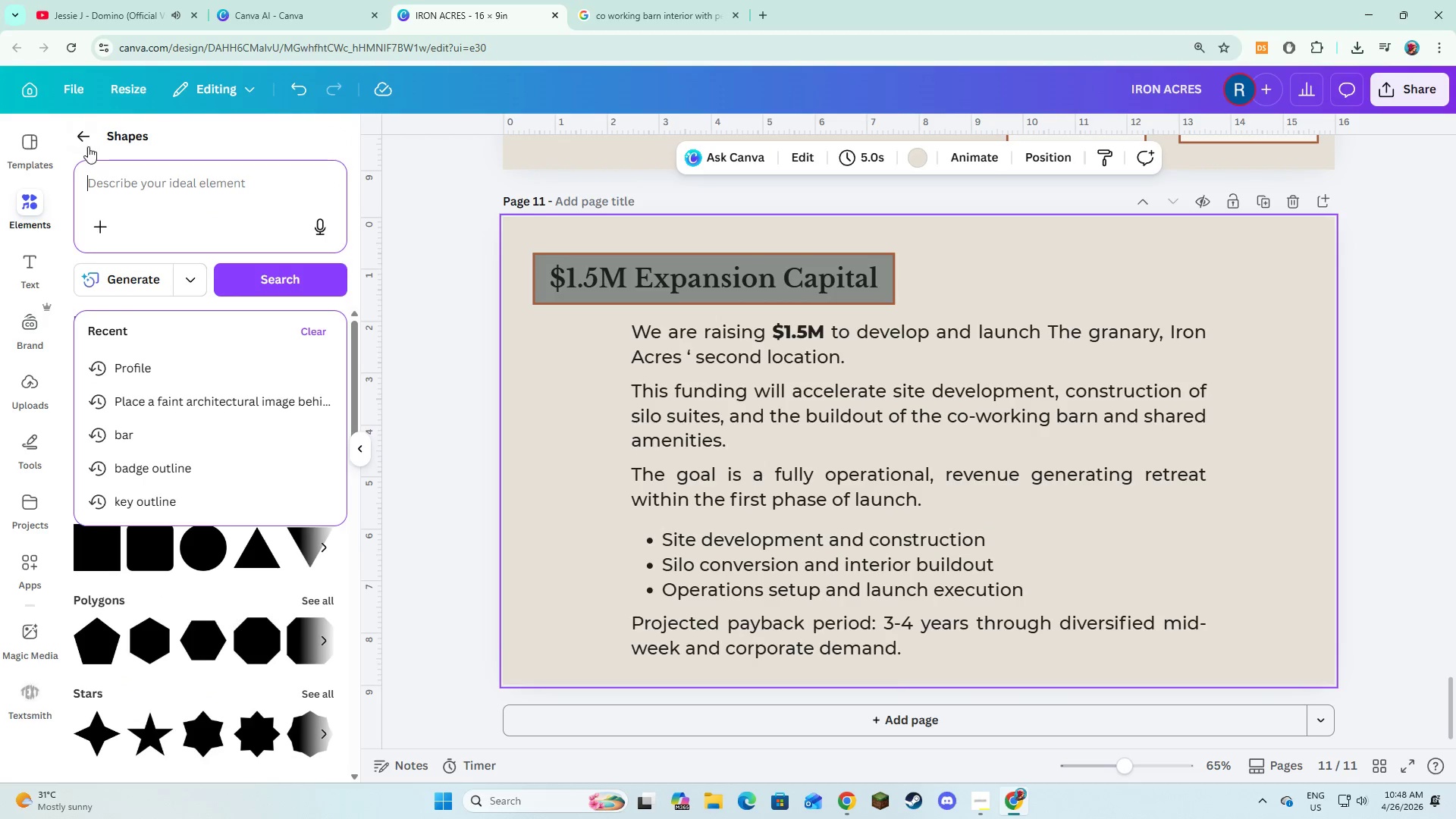 
left_click([84, 142])
 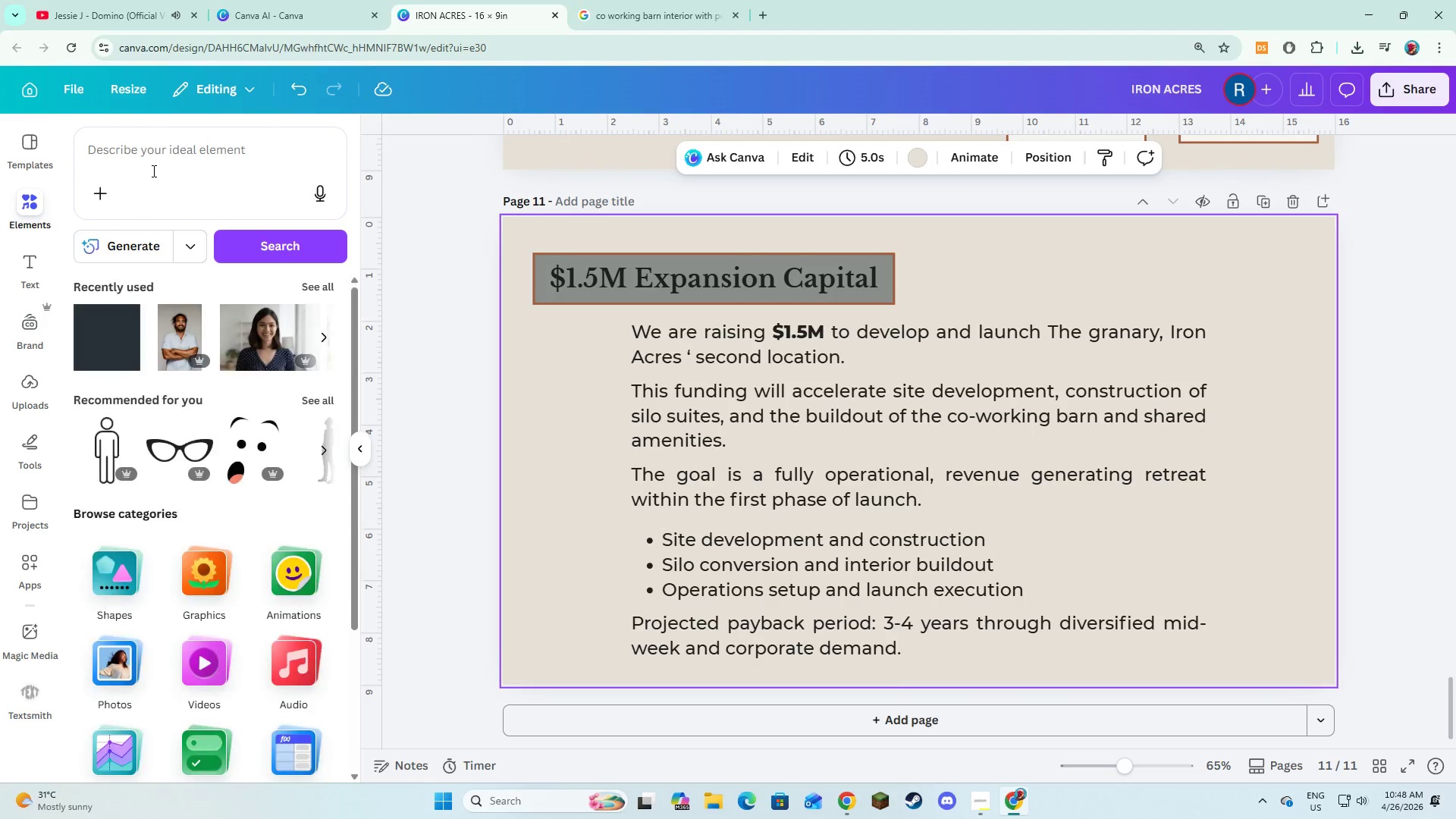 
left_click([157, 162])
 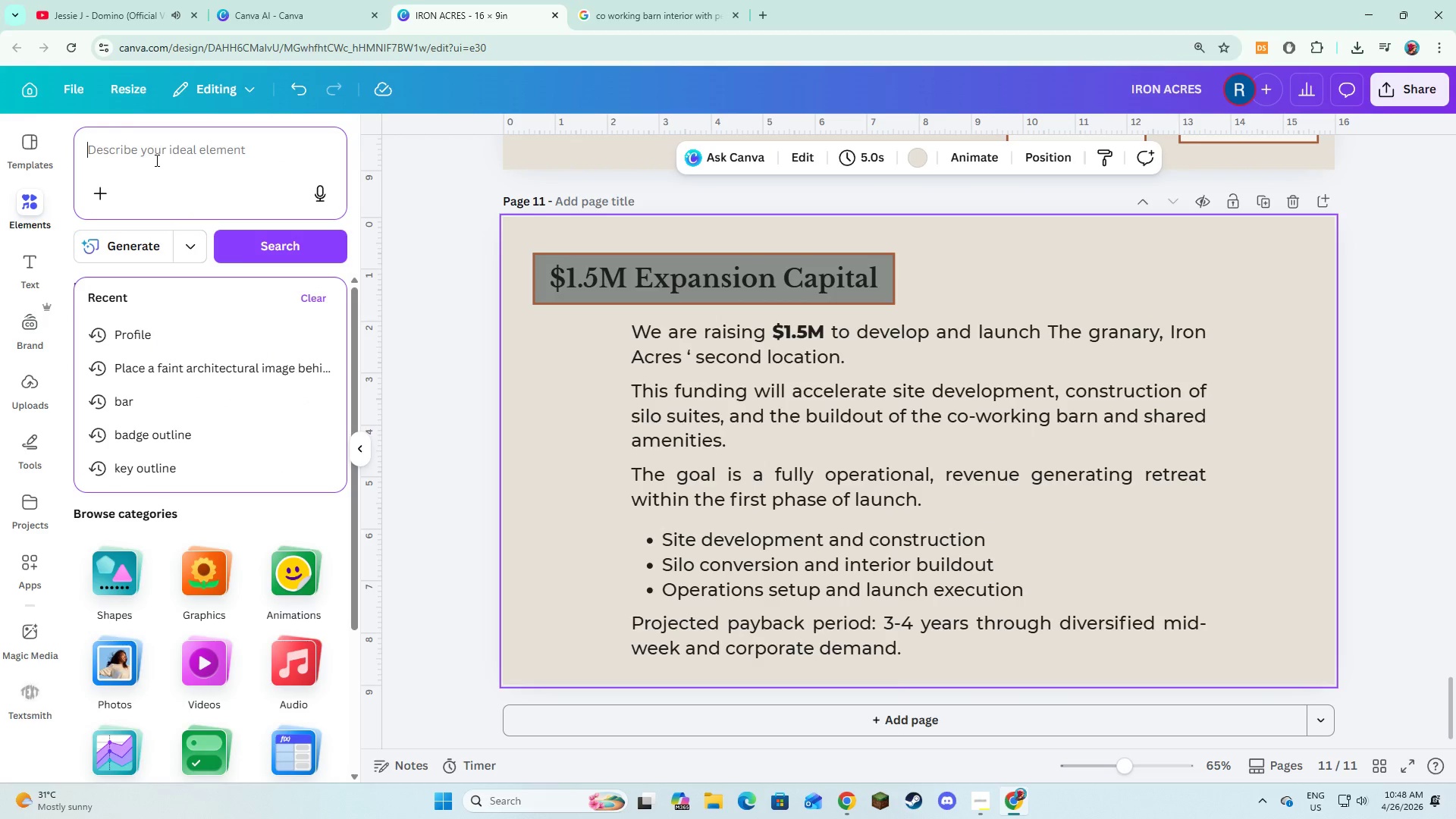 
type(mo)
key(Backspace)
key(Backspace)
key(Backspace)
type(luxury building site minimal)
 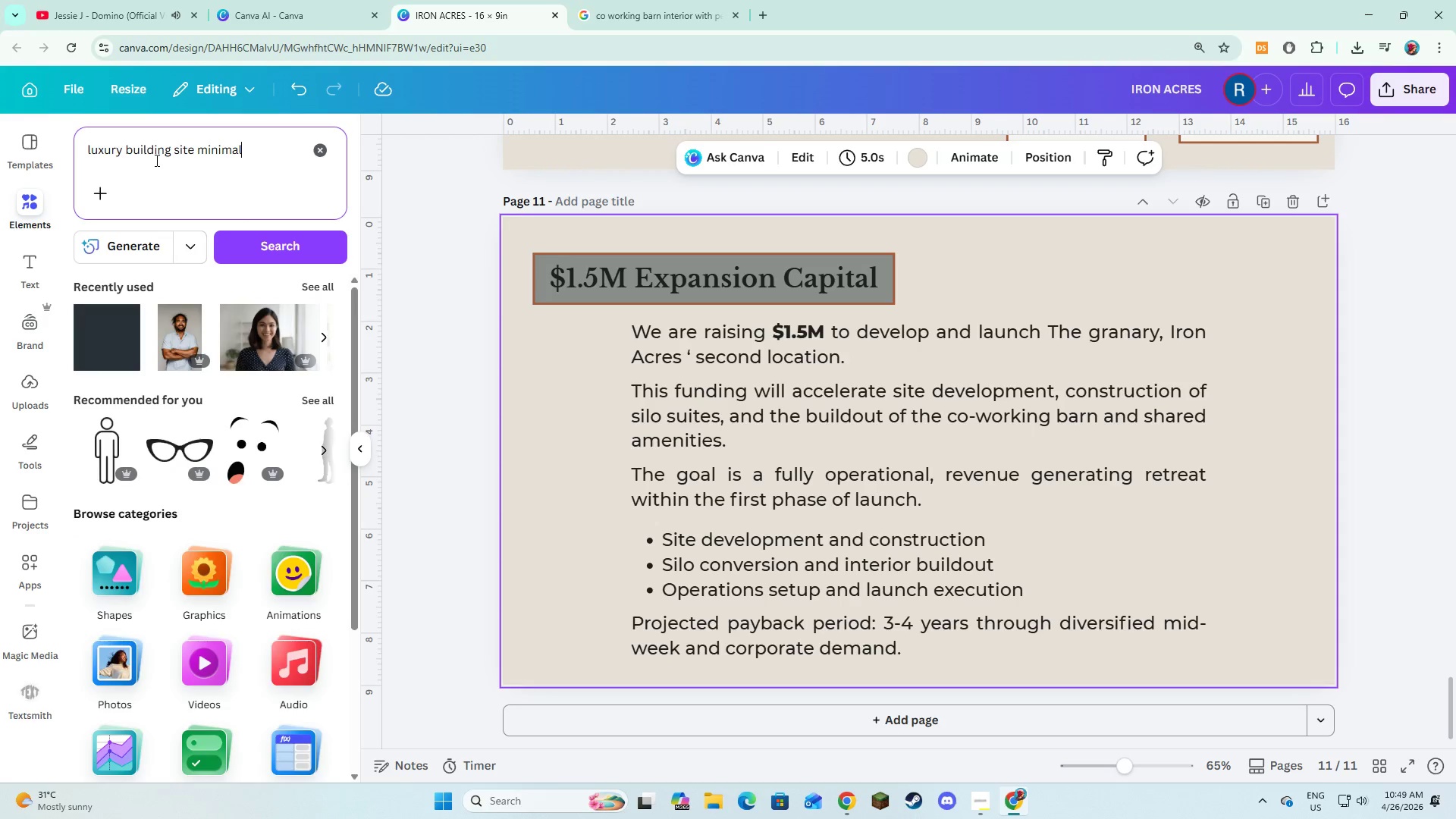 
key(Enter)
 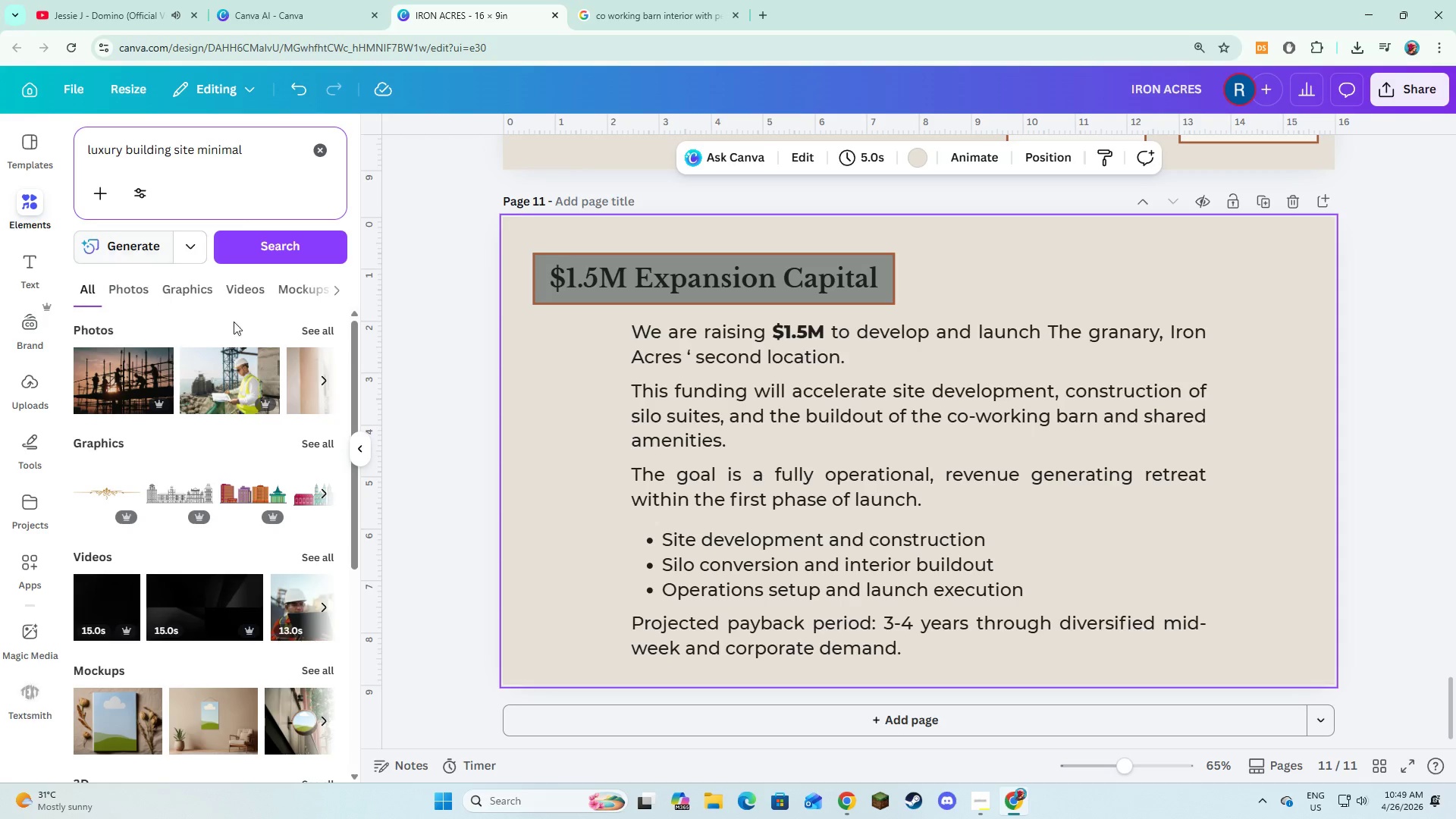 
left_click([309, 331])
 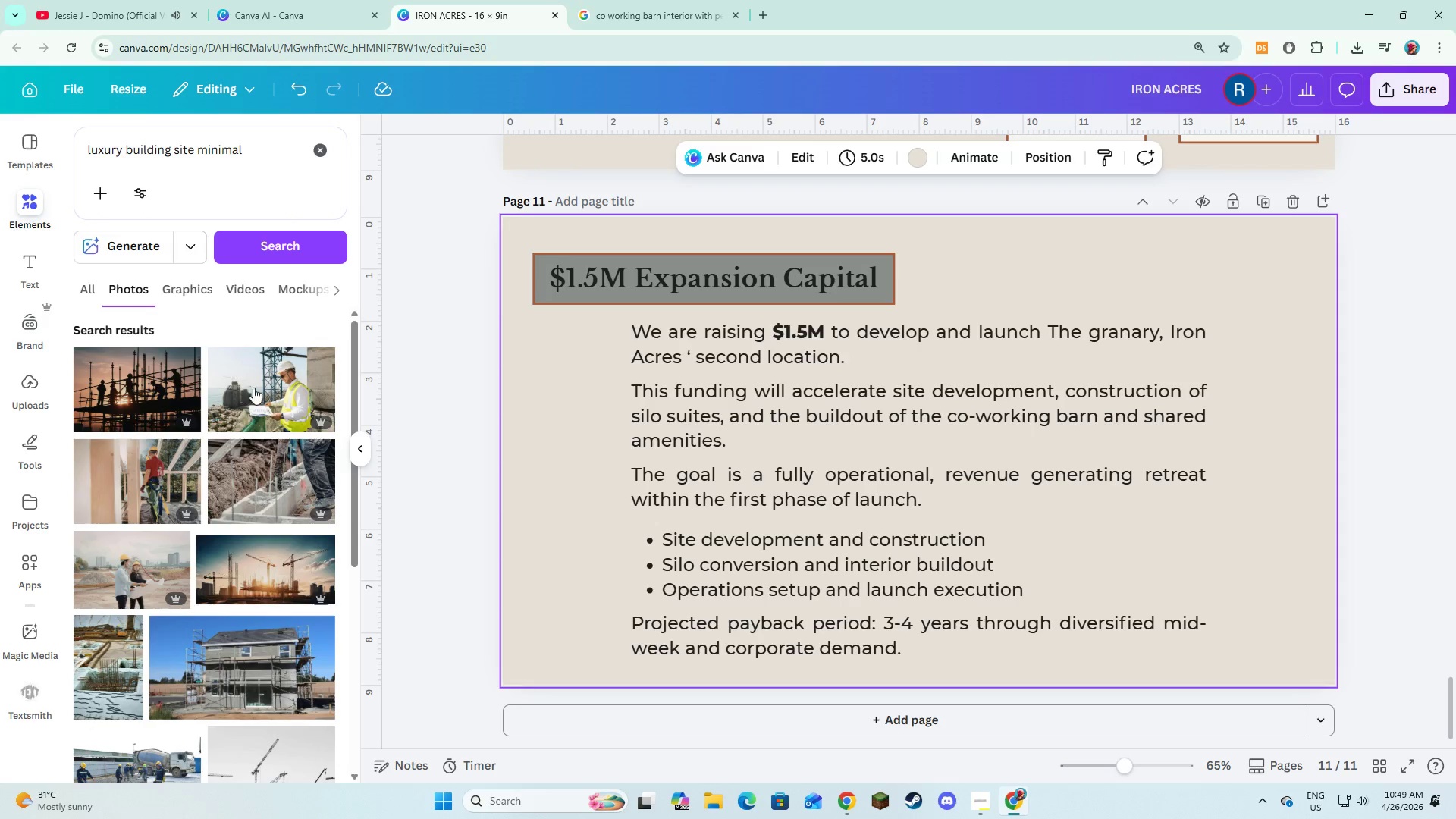 
scroll: coordinate [229, 492], scroll_direction: down, amount: 5.0
 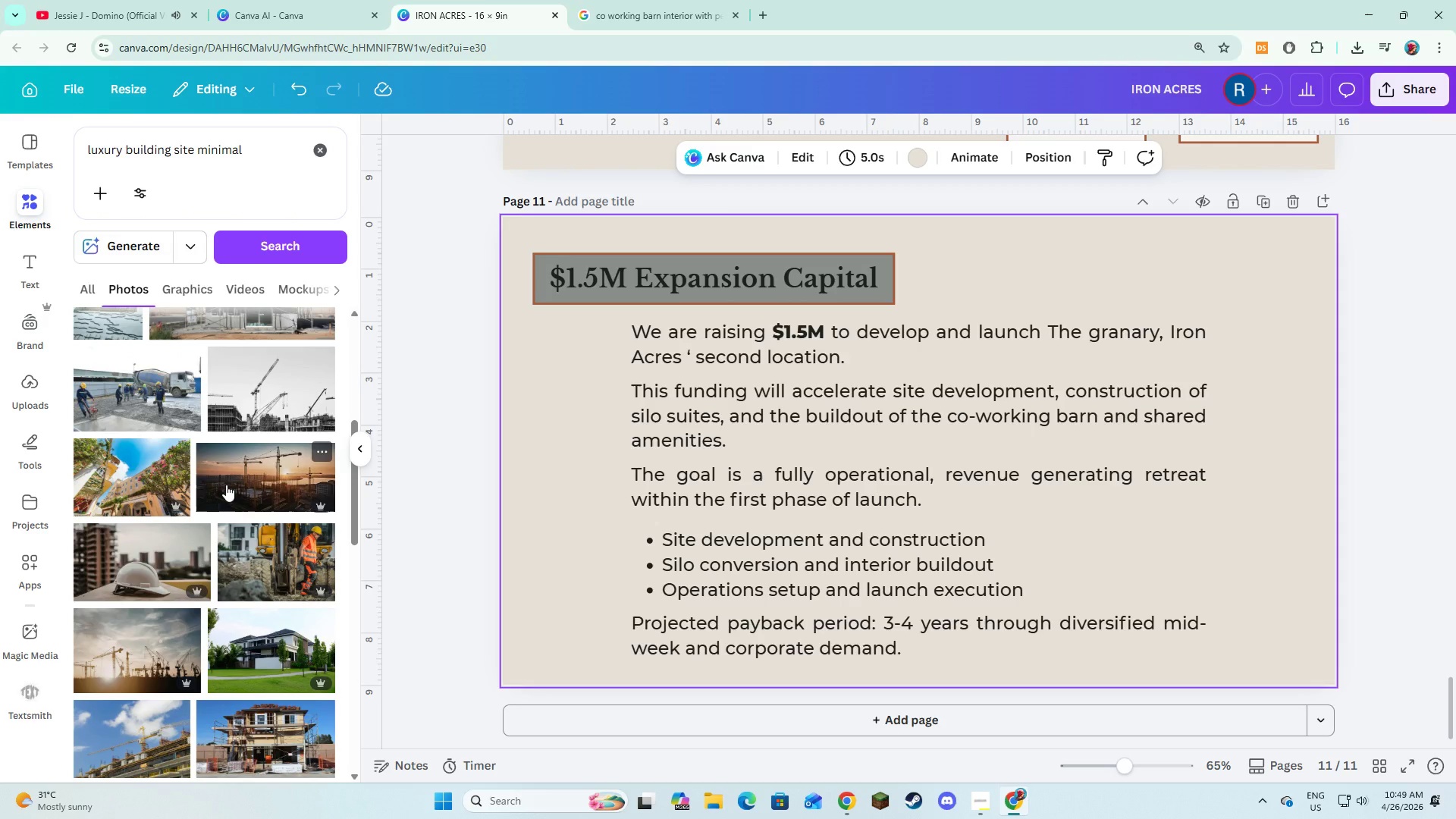 
wait(5.92)
 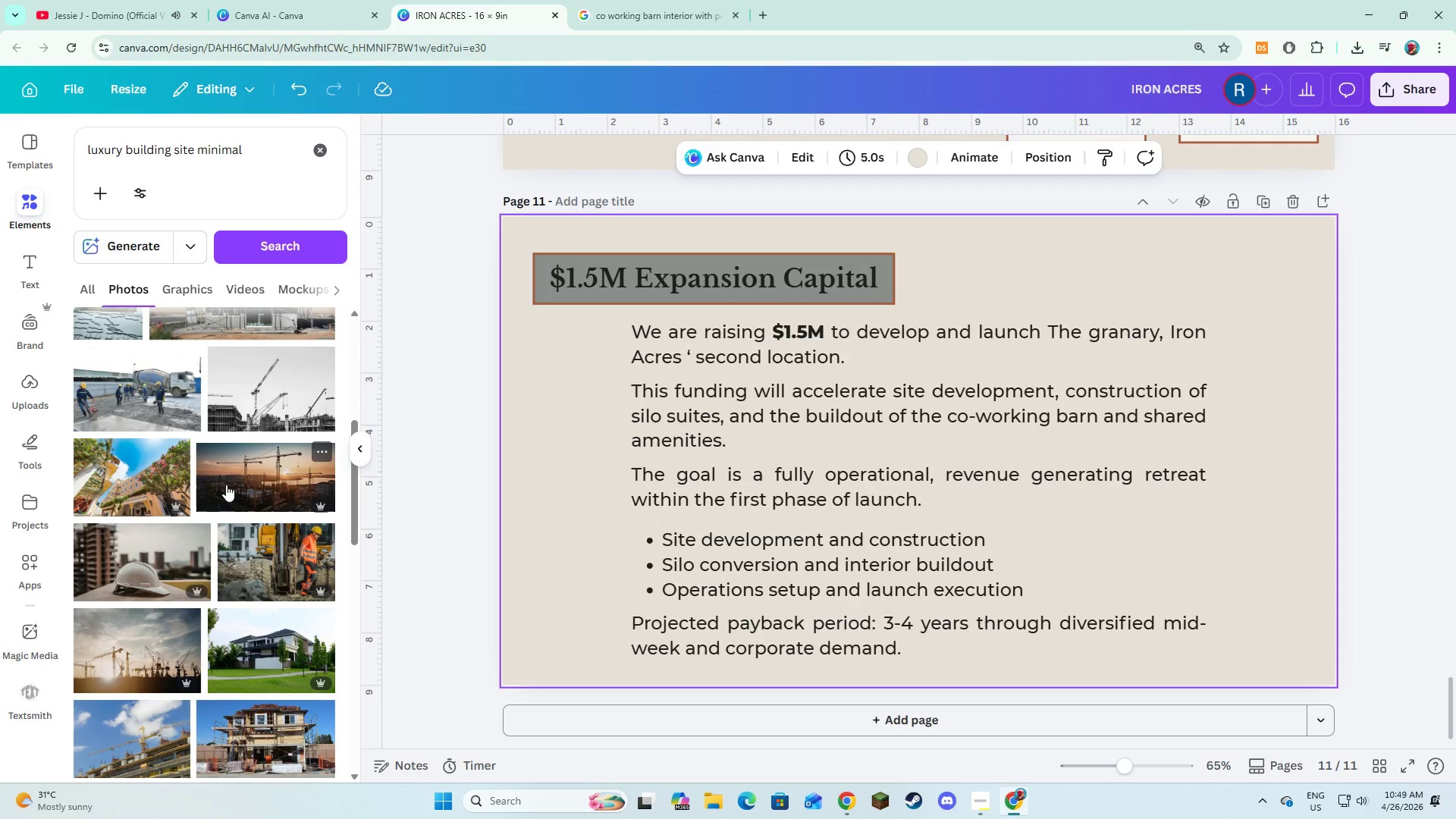 
left_click_drag(start_coordinate=[264, 165], to_coordinate=[46, 151])
 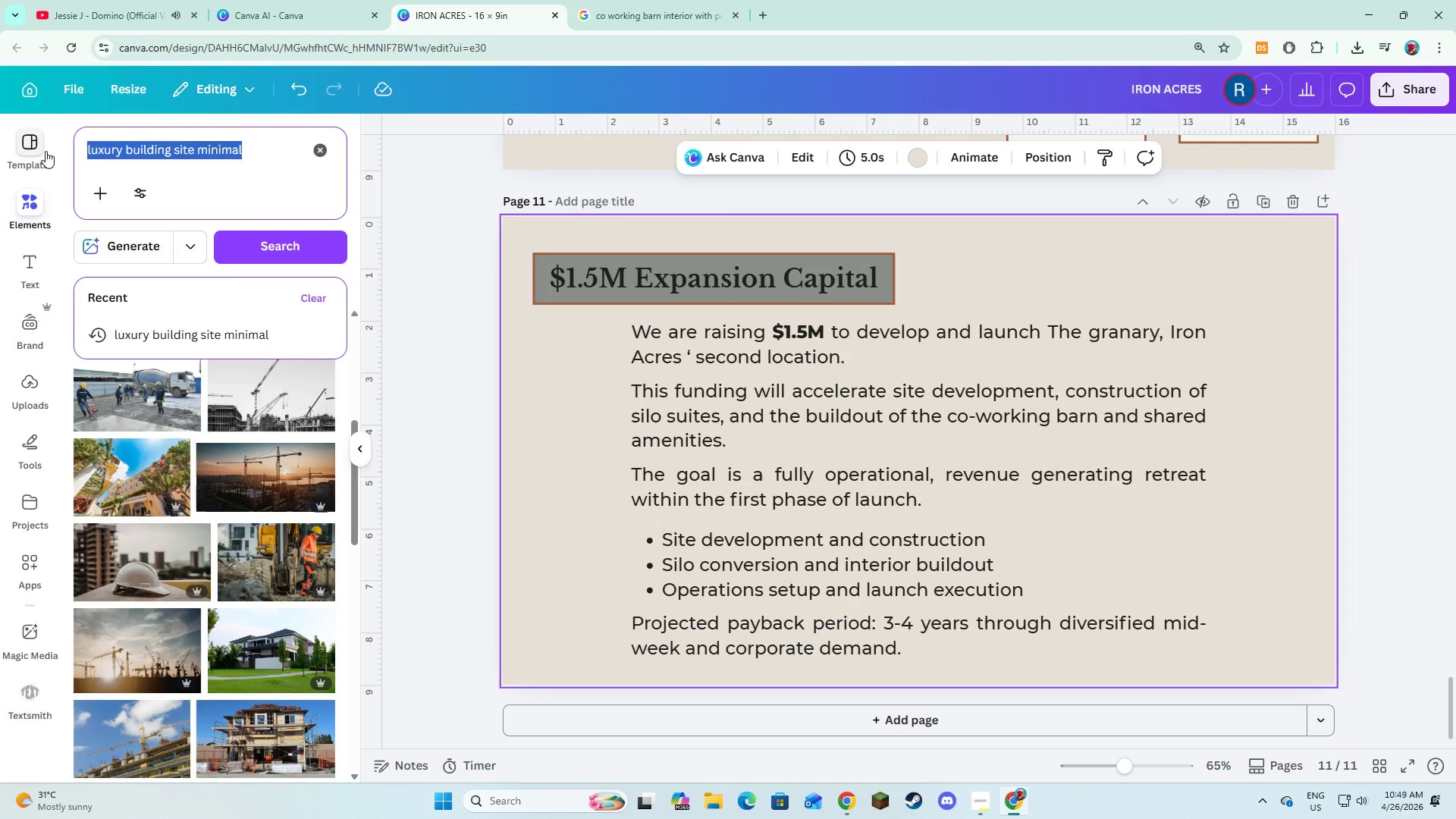 
type(aerial countryside development)
 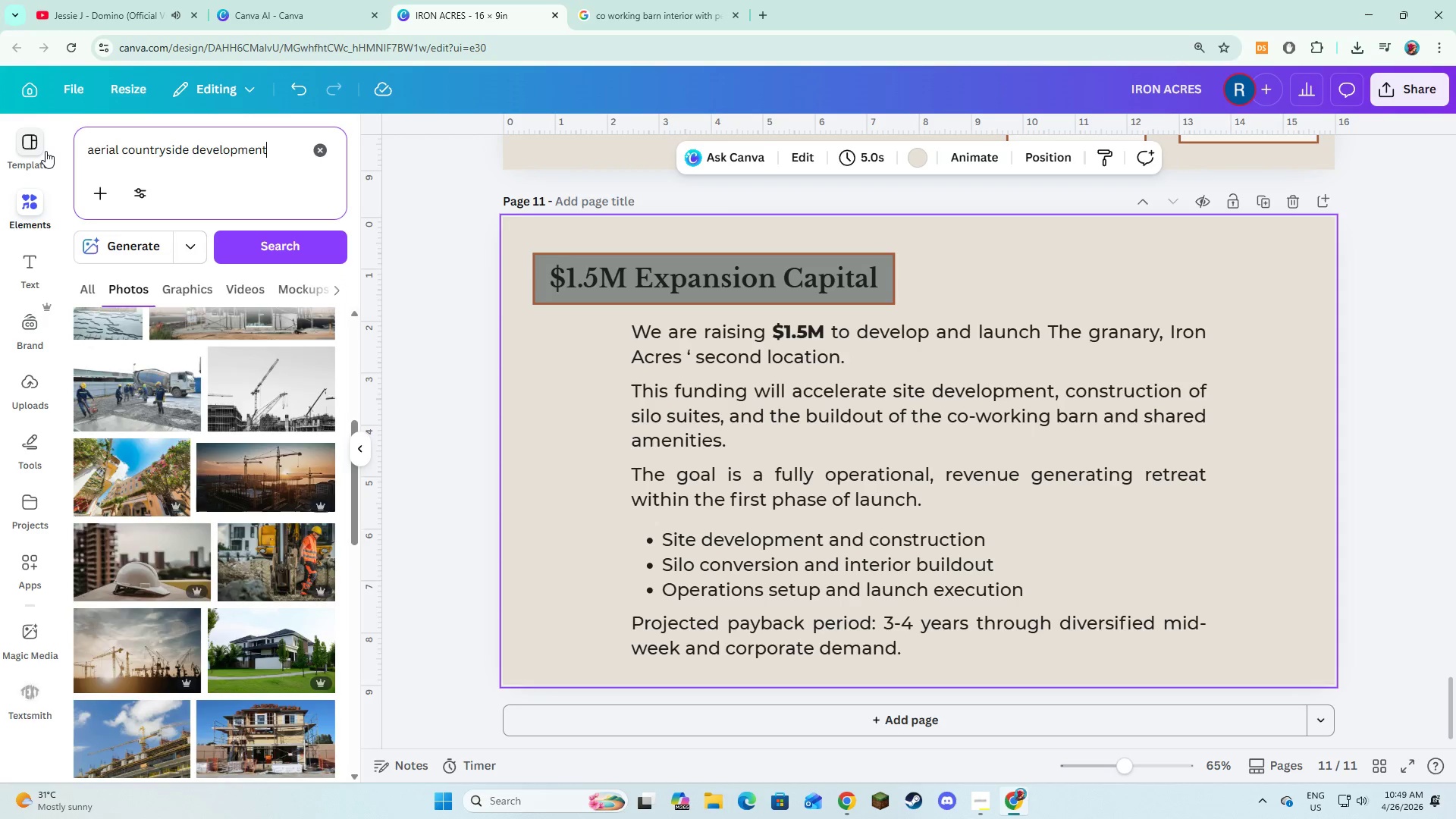 
key(Enter)
 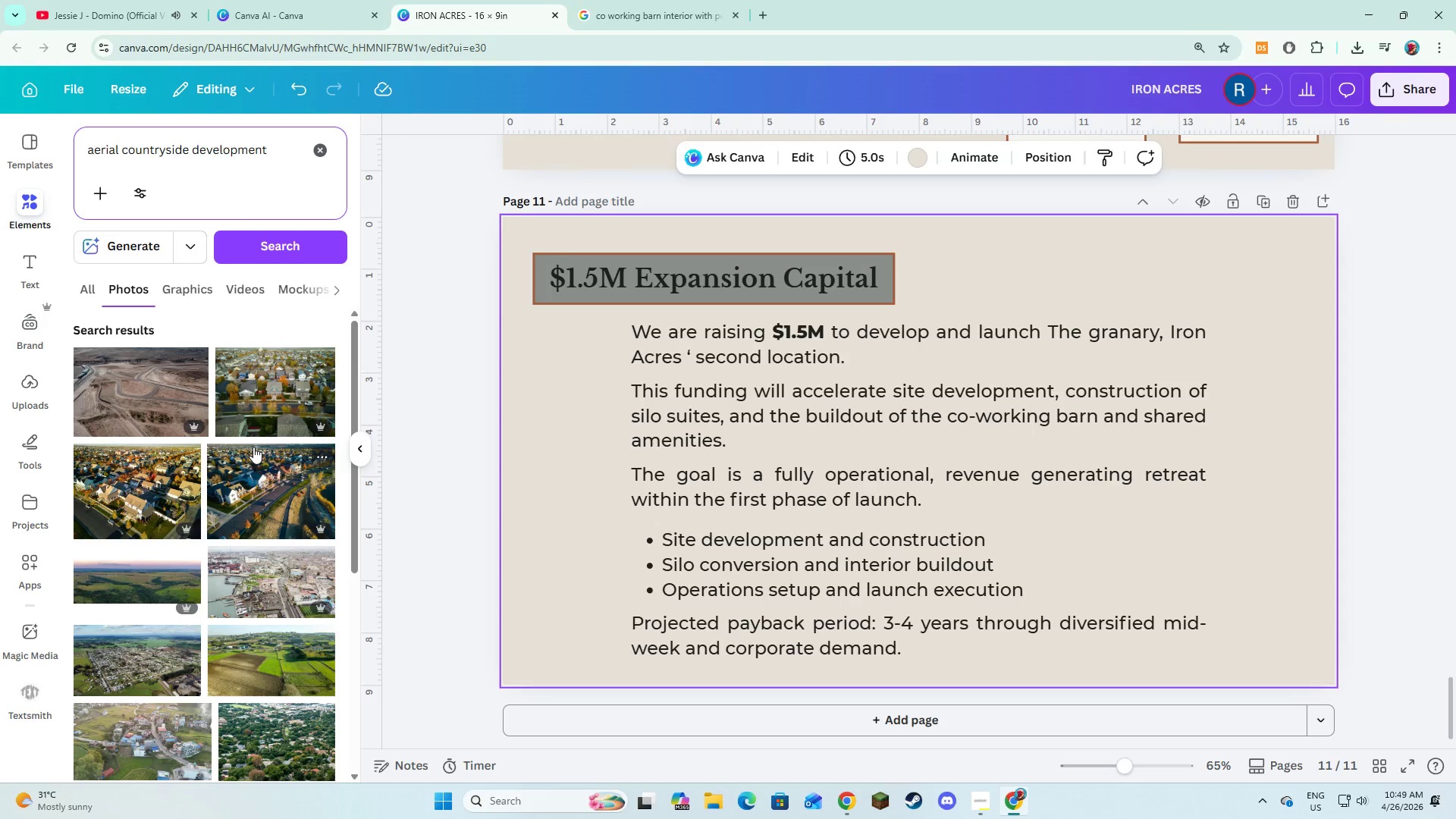 
scroll: coordinate [253, 448], scroll_direction: down, amount: 1.0
 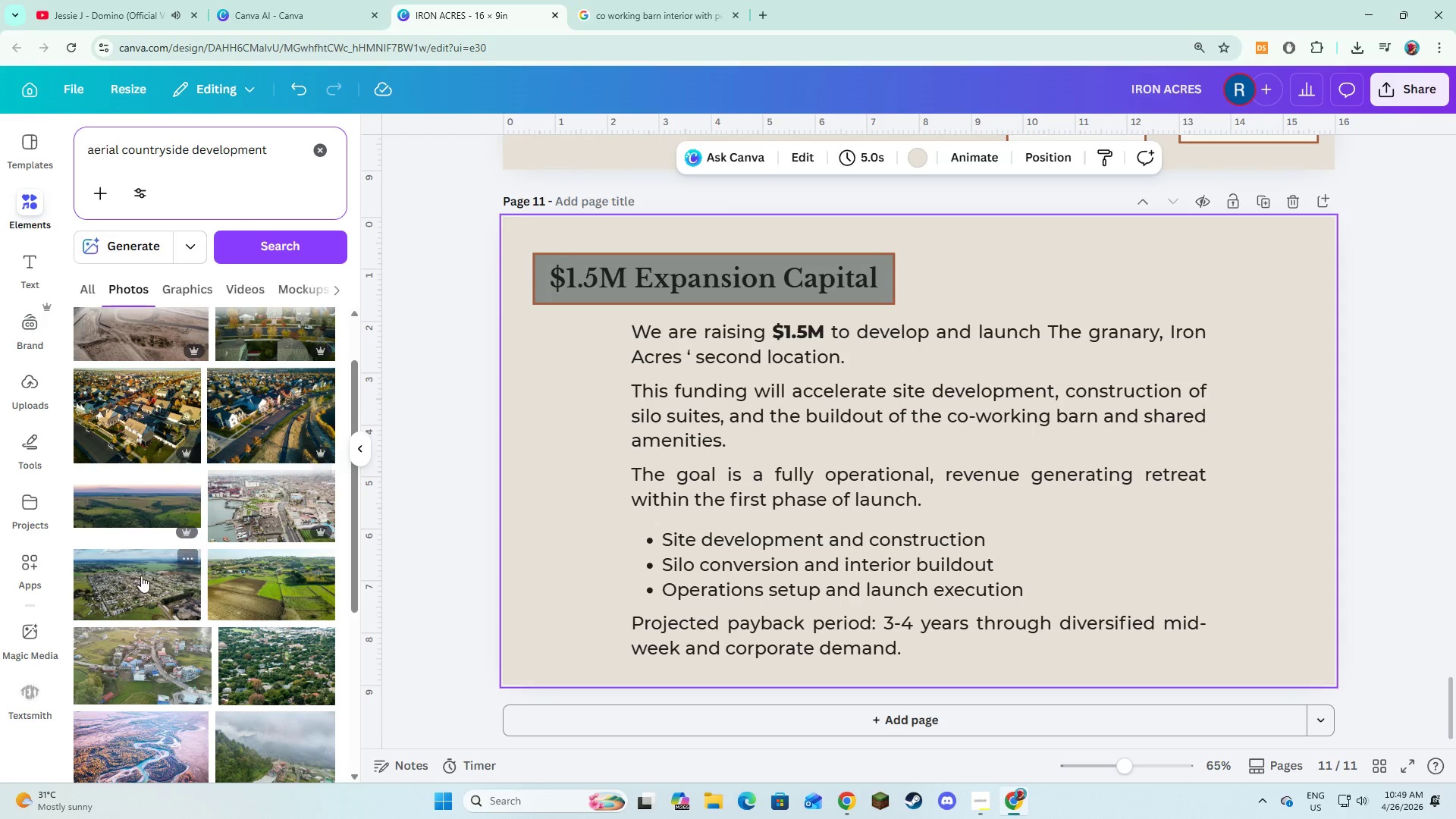 
left_click([102, 419])
 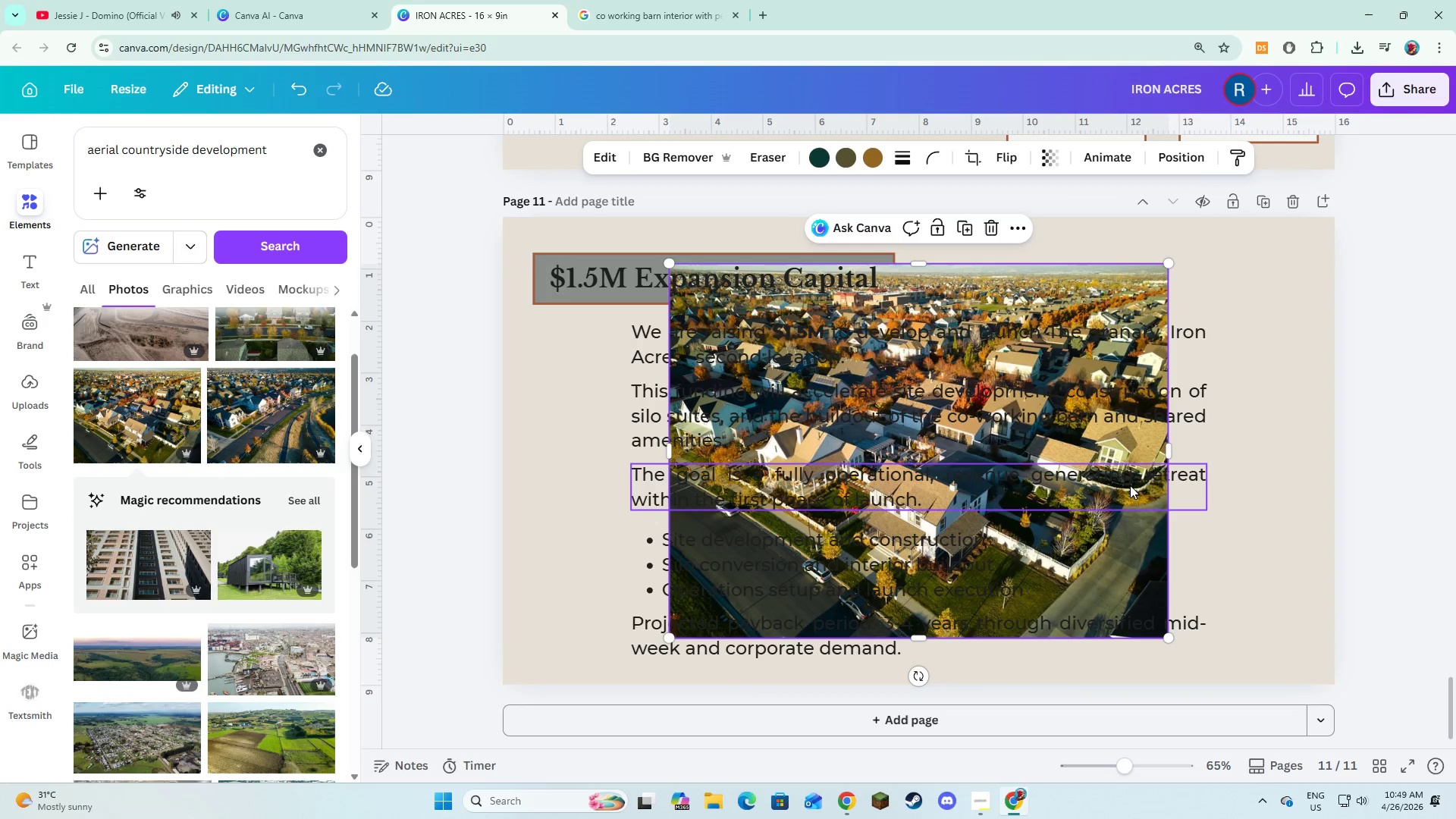 
right_click([1143, 441])
 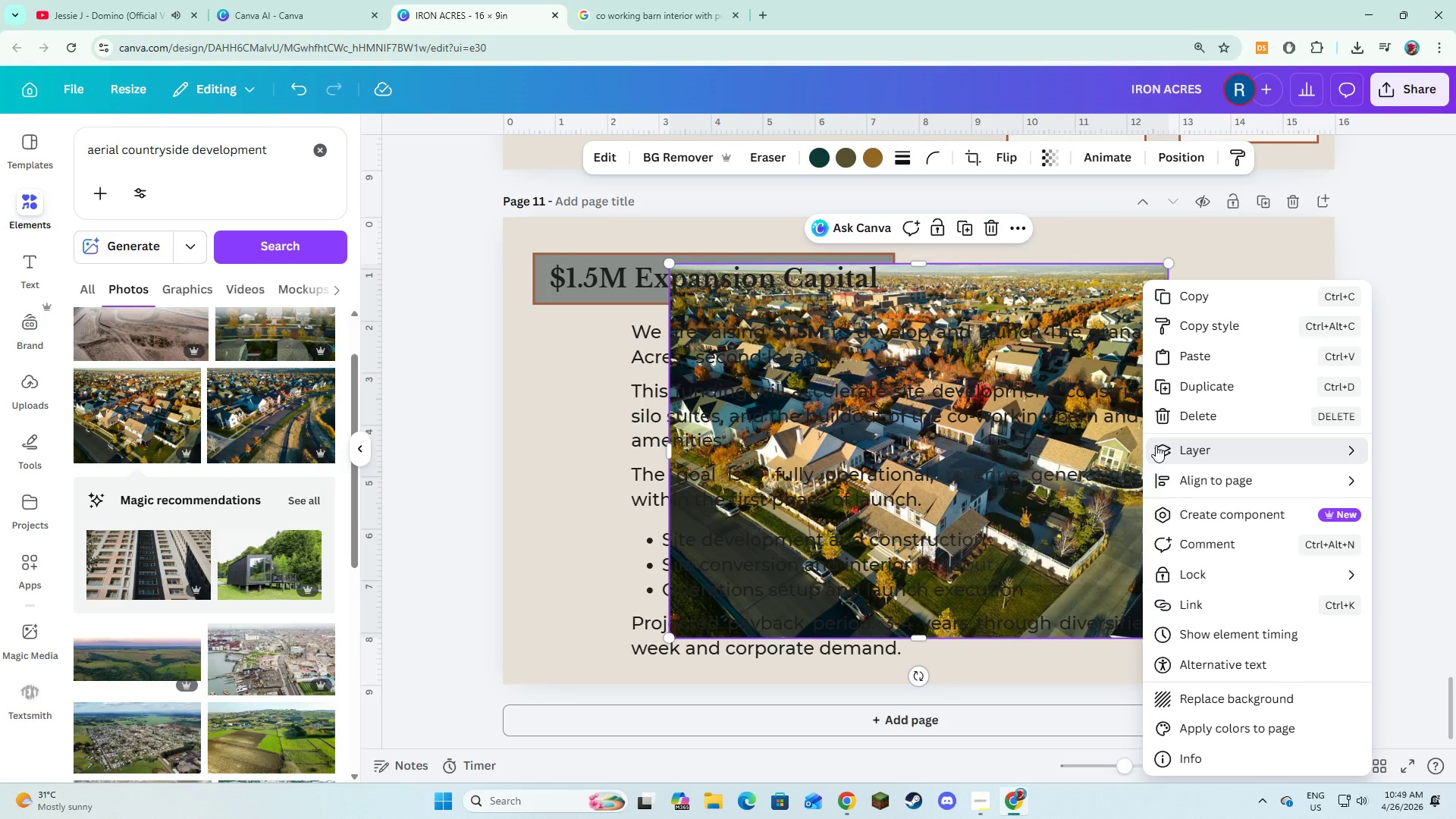 
left_click([1050, 537])
 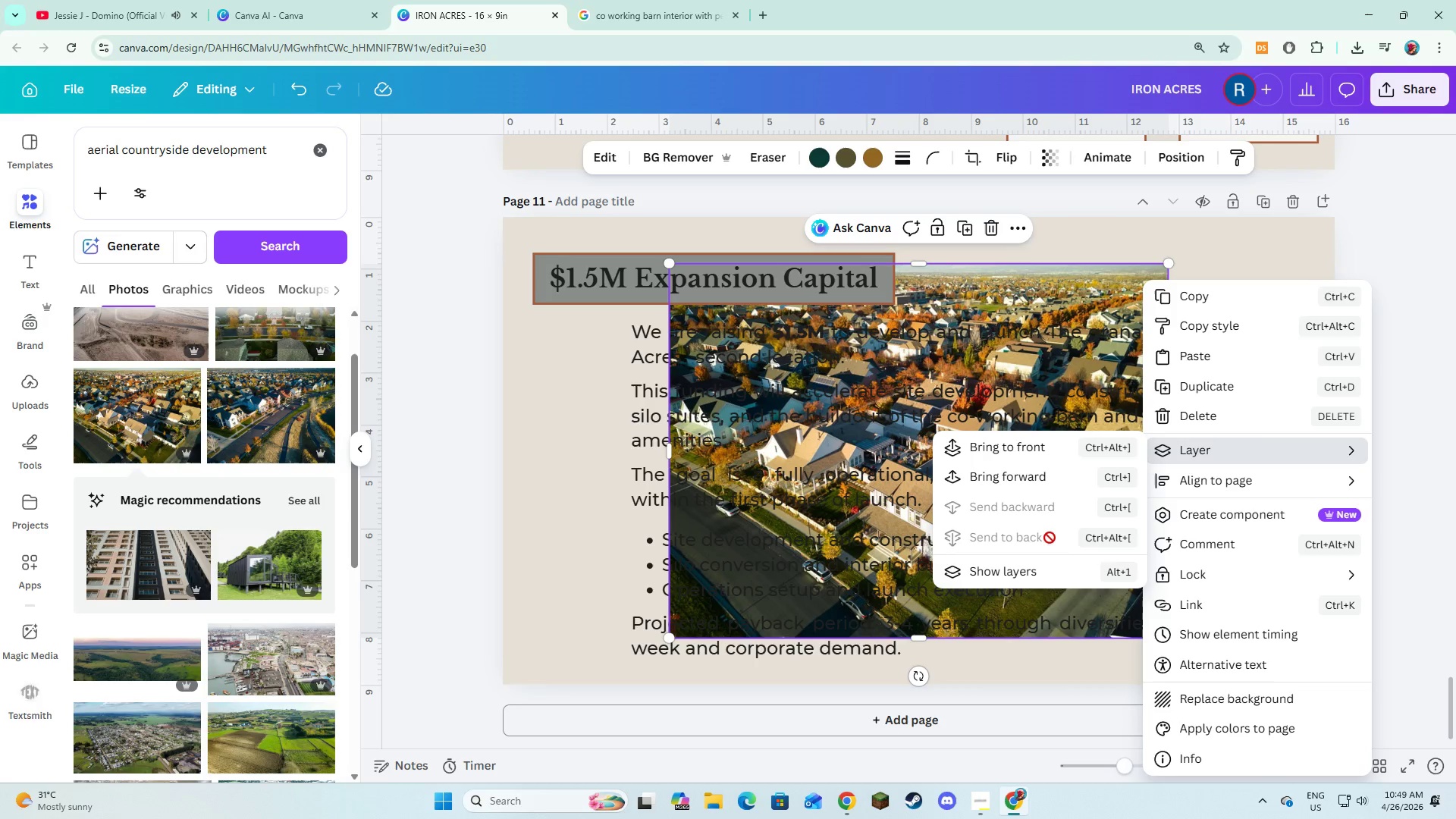 
key(Control+ControlLeft)
 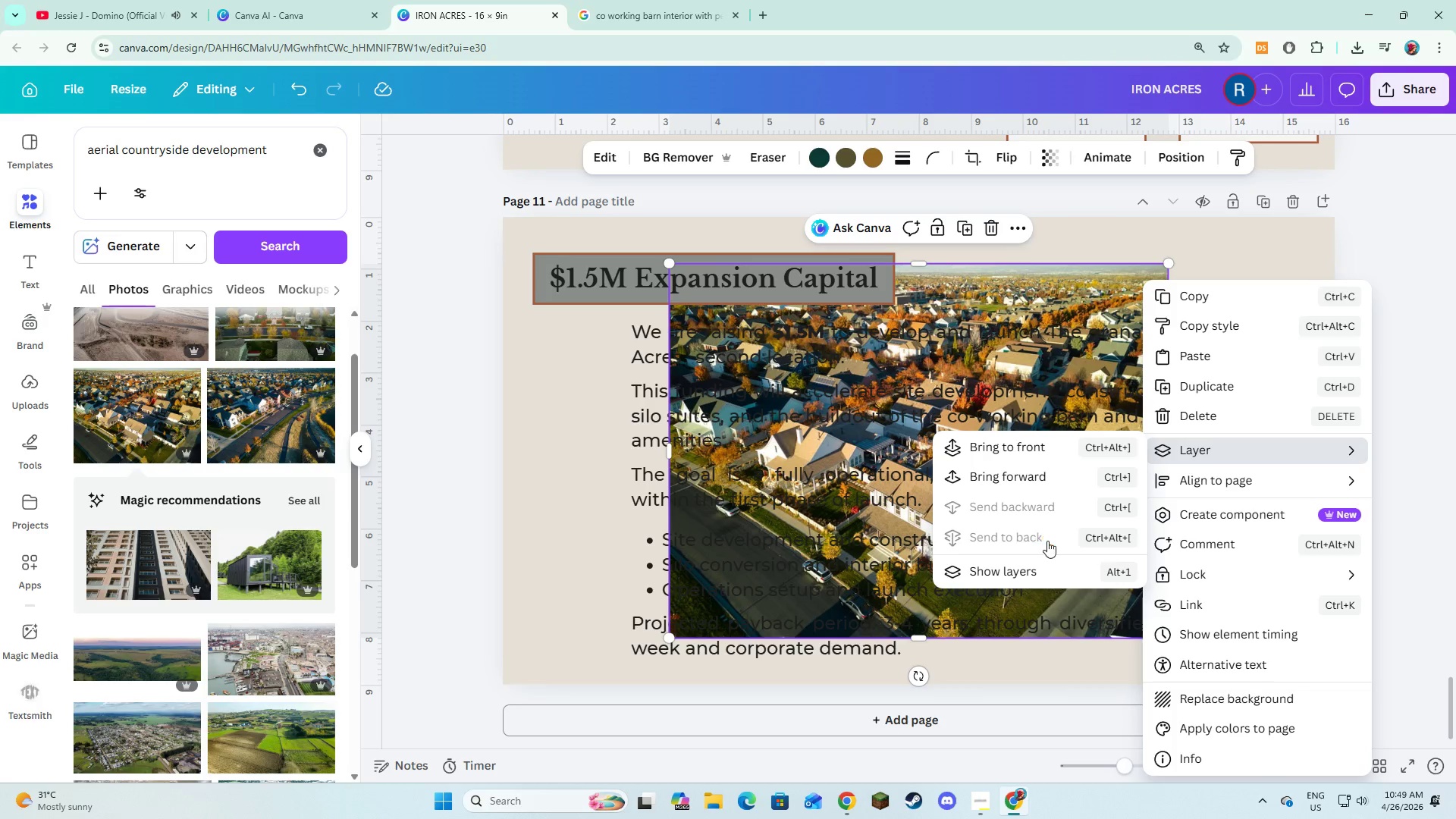 
key(Control+Z)
 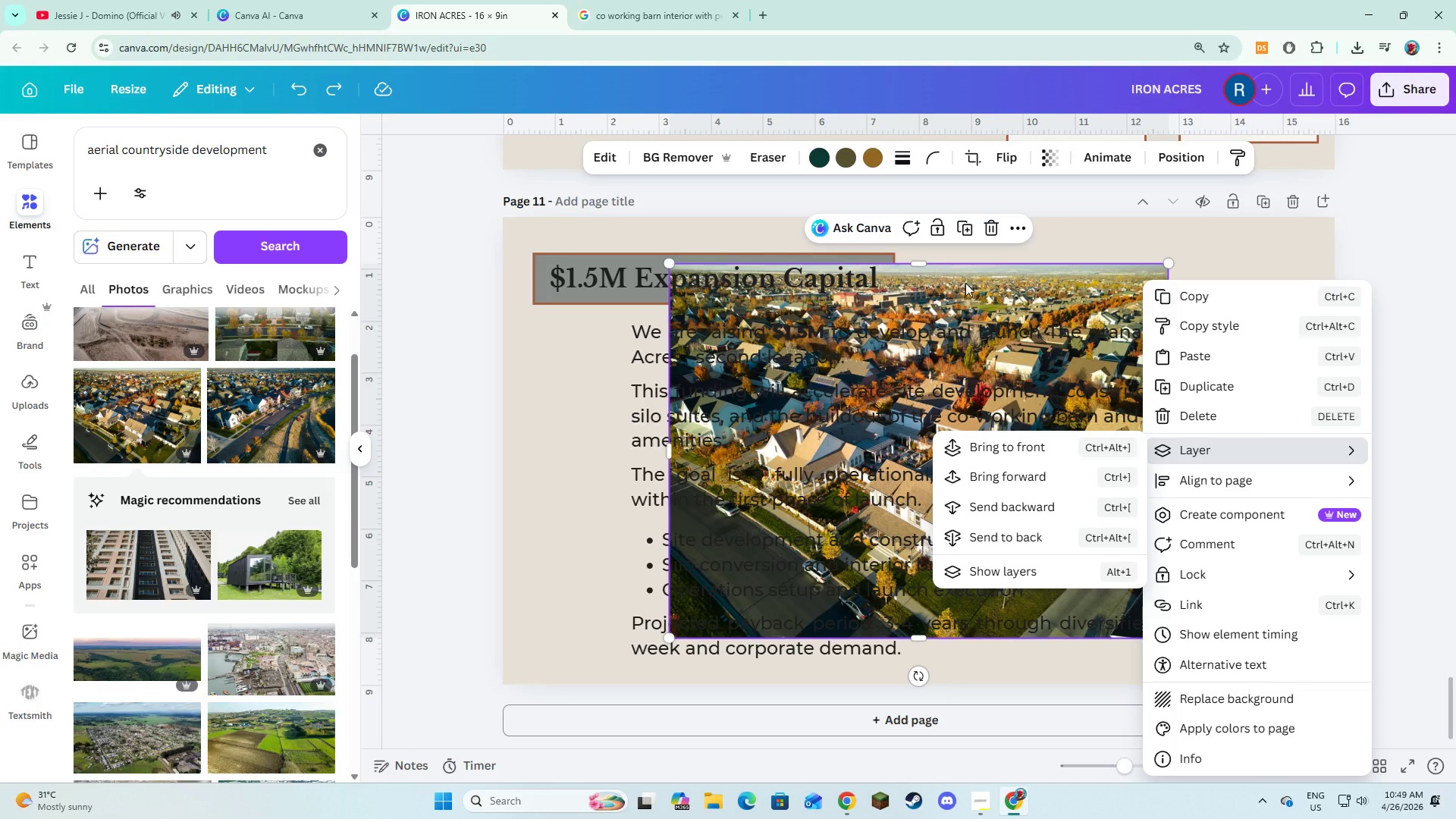 
right_click([968, 281])
 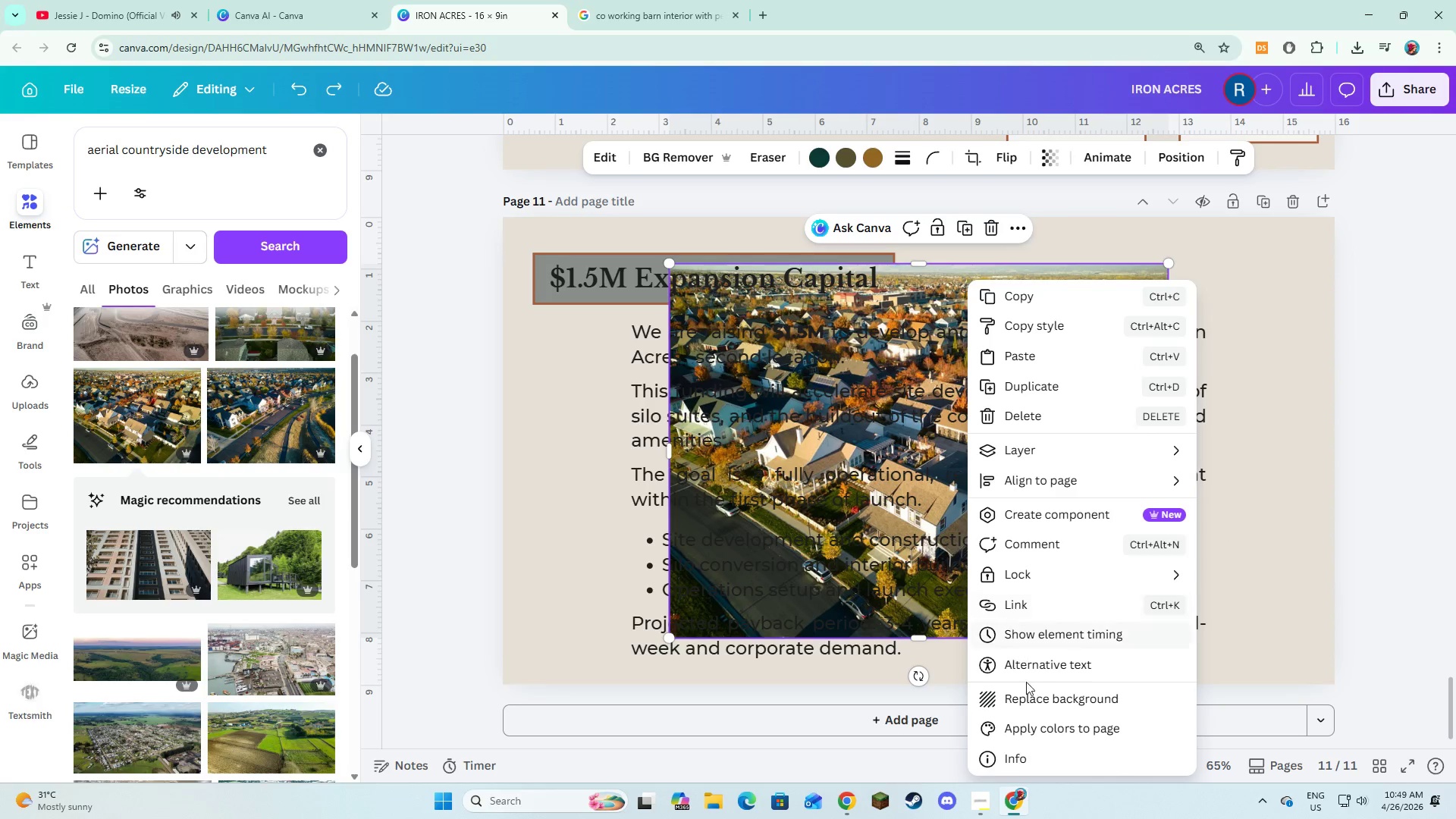 
left_click([1031, 703])
 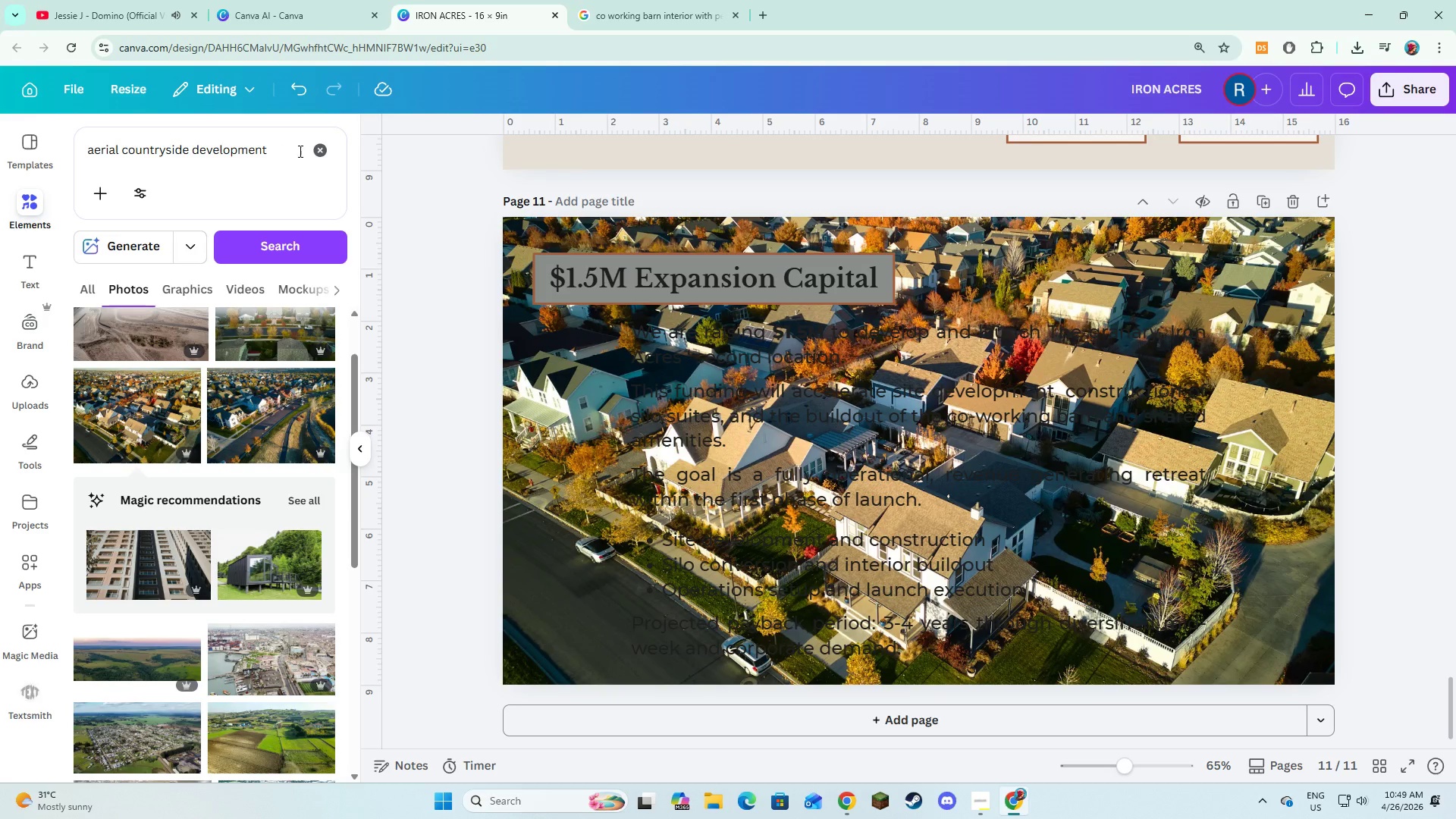 
left_click([320, 161])
 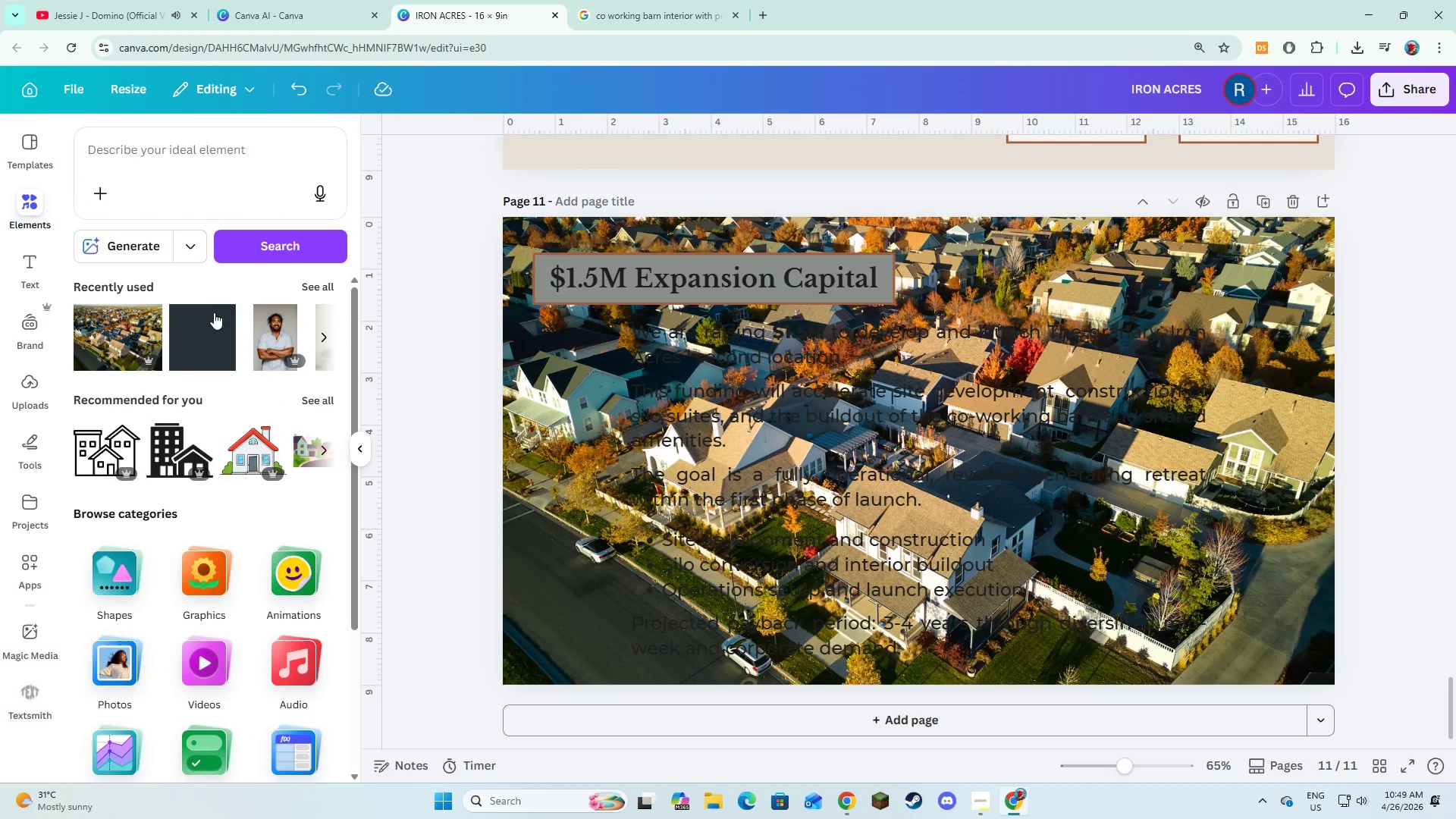 
left_click([188, 344])
 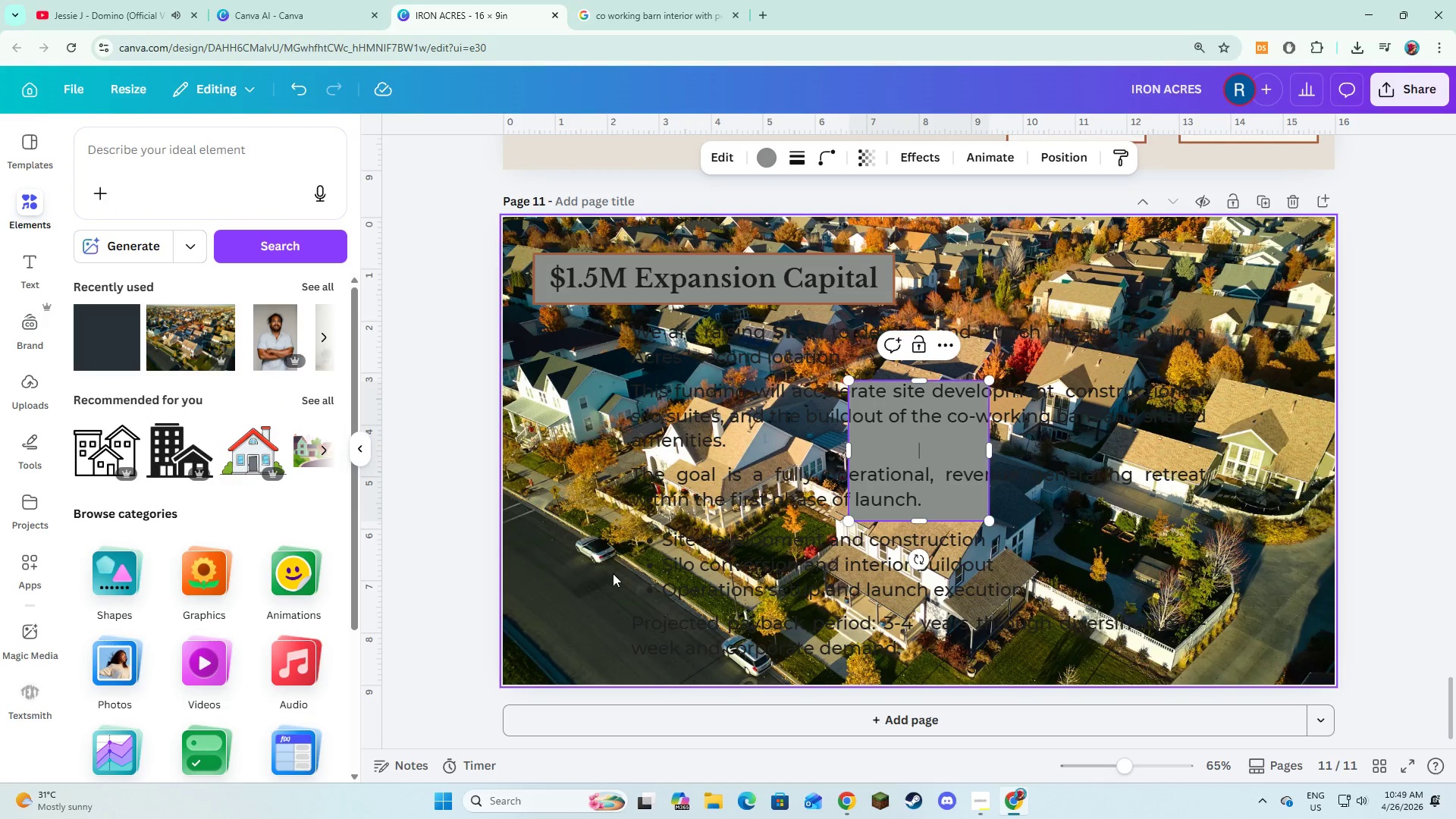 
left_click([610, 589])
 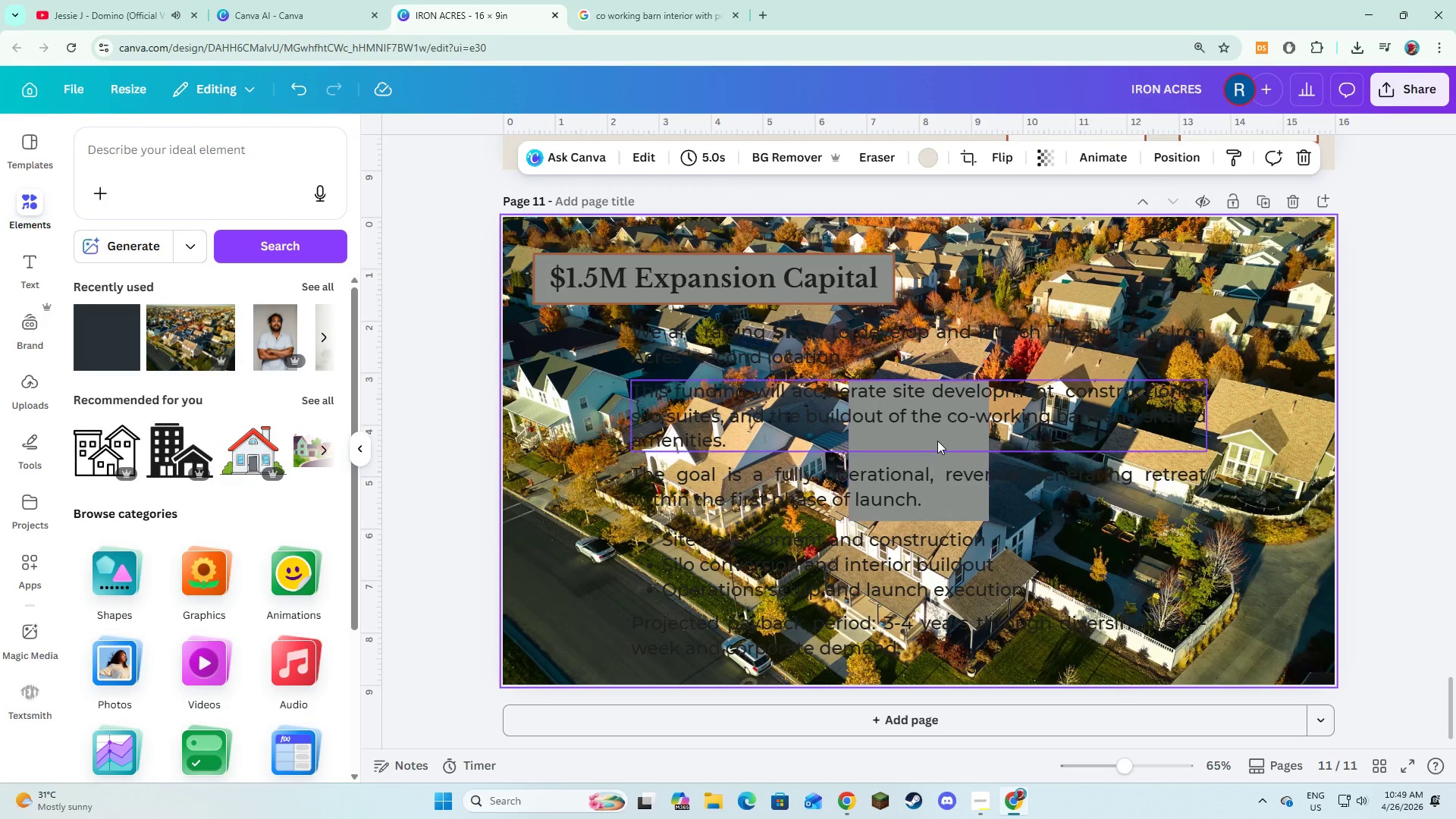 
left_click([937, 441])
 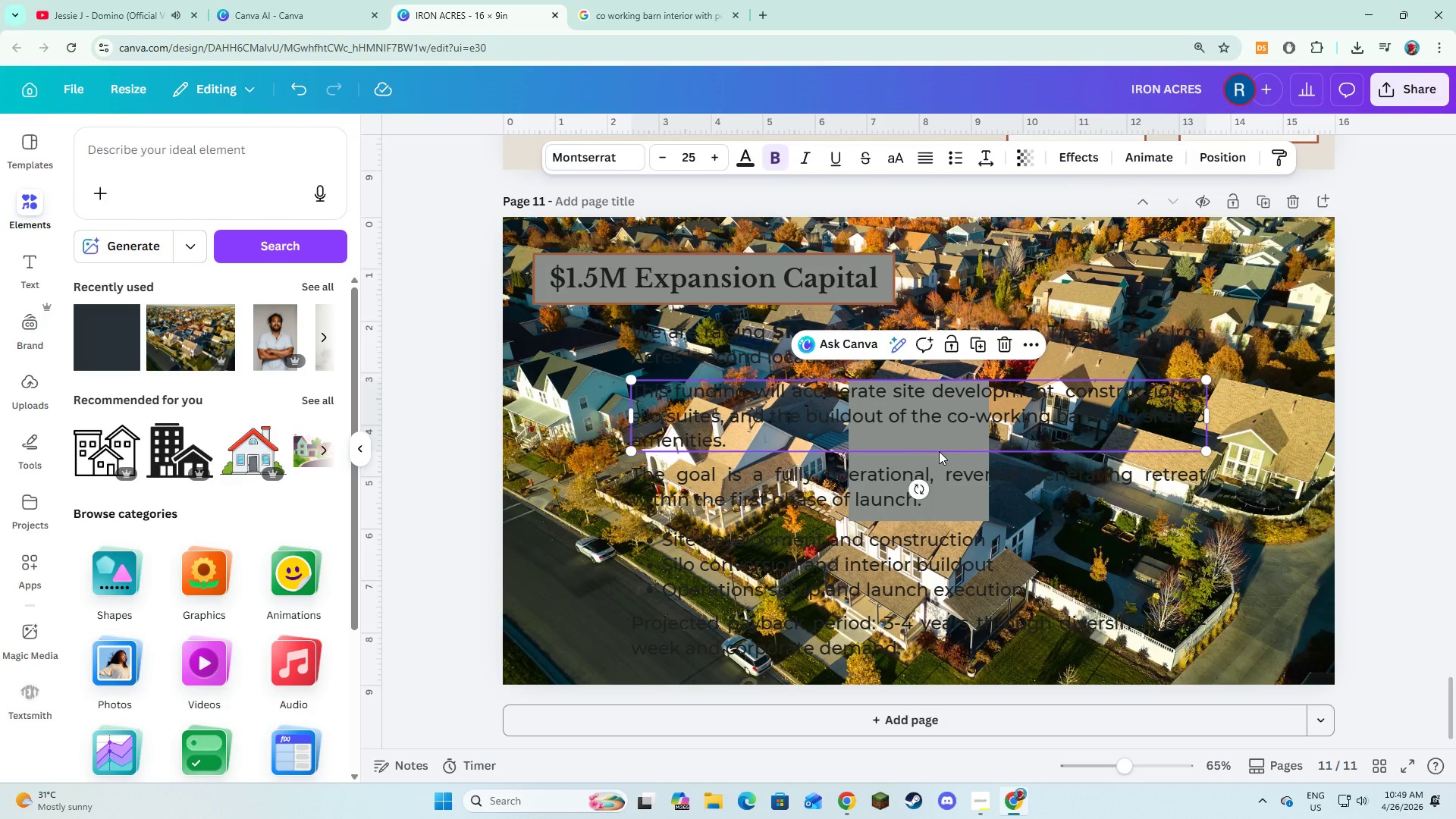 
left_click([939, 451])
 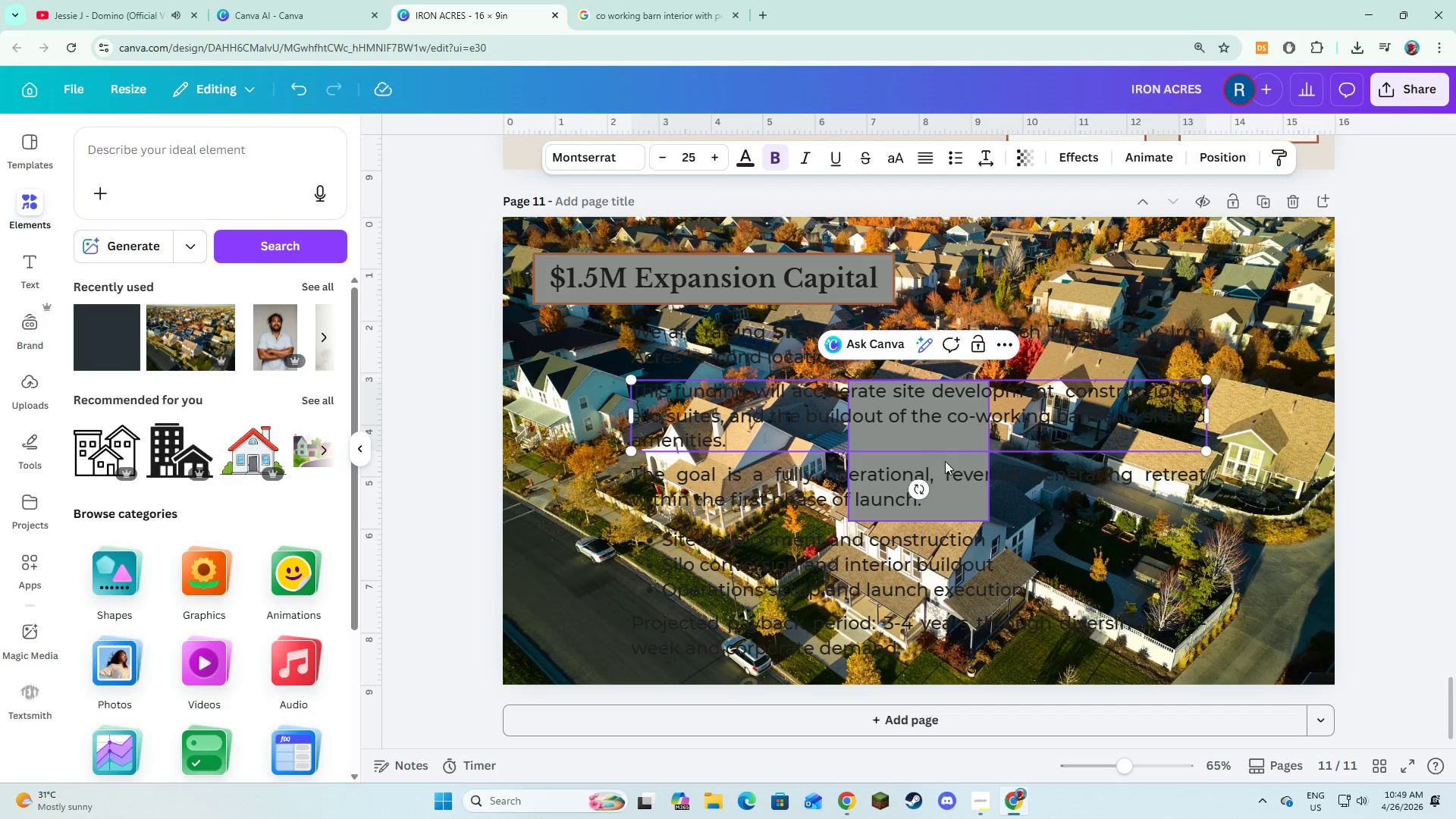 
left_click([945, 461])
 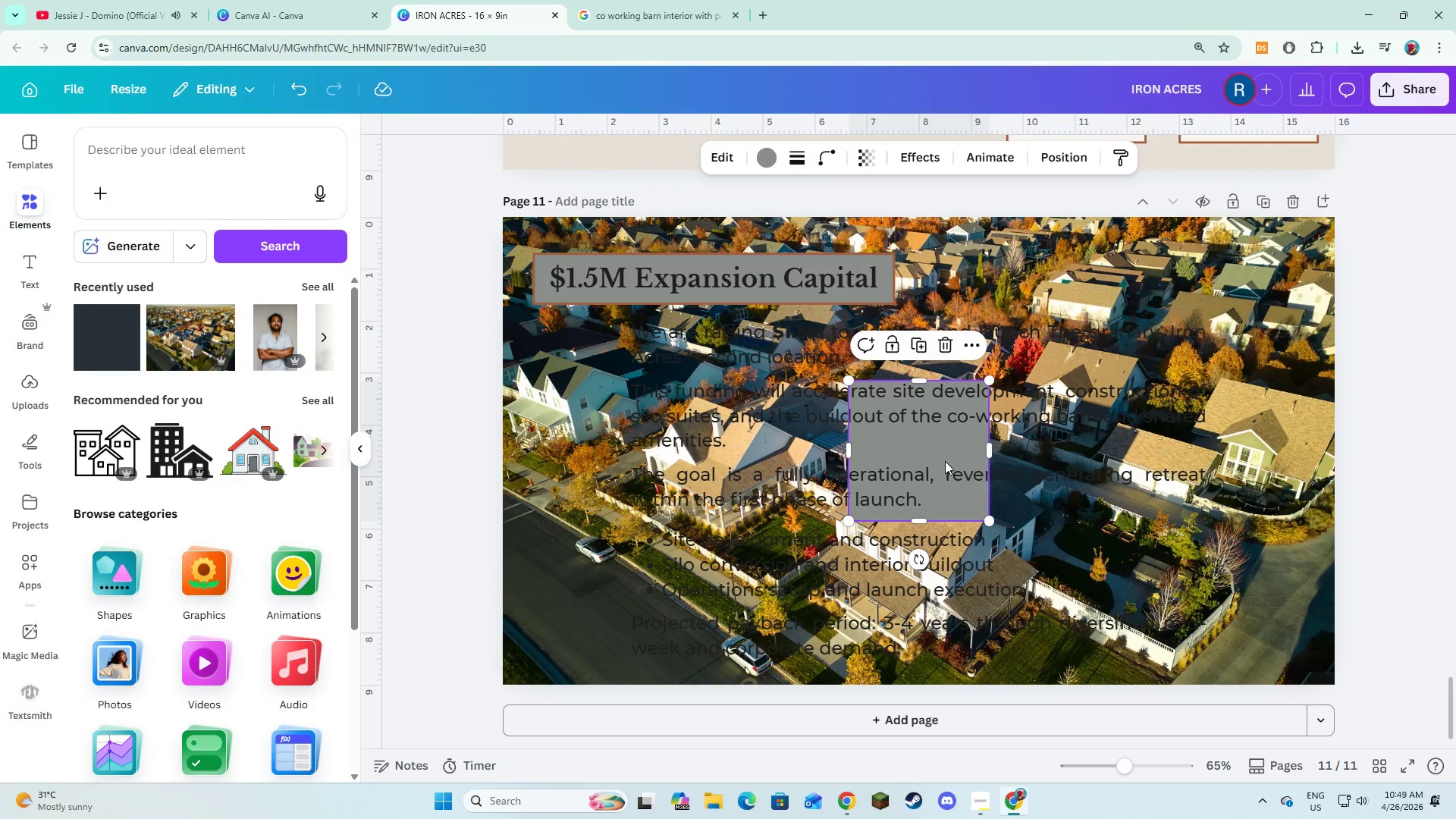 
left_click_drag(start_coordinate=[945, 461], to_coordinate=[602, 297])
 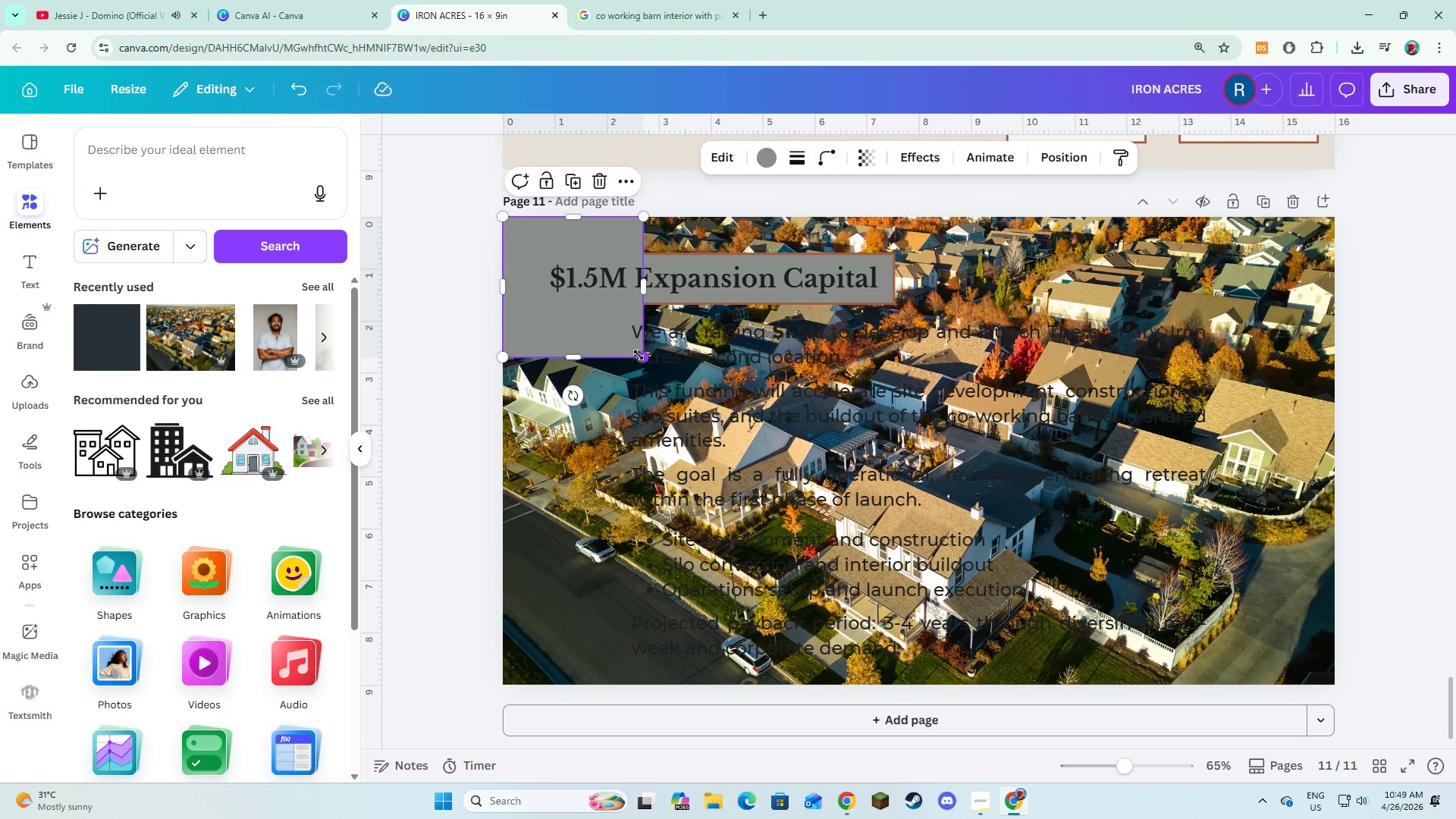 
left_click_drag(start_coordinate=[639, 355], to_coordinate=[1326, 681])
 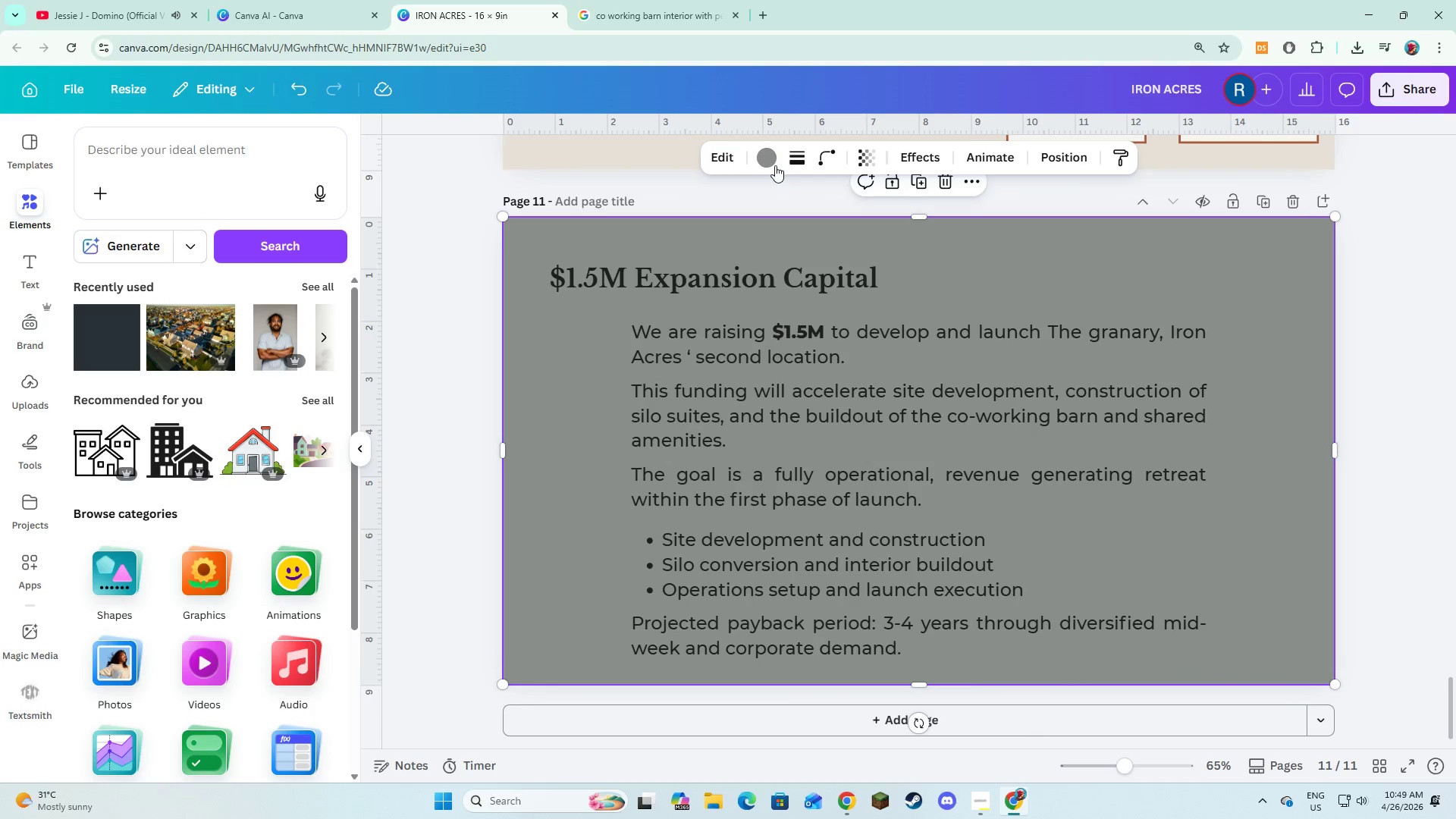 
left_click([775, 165])
 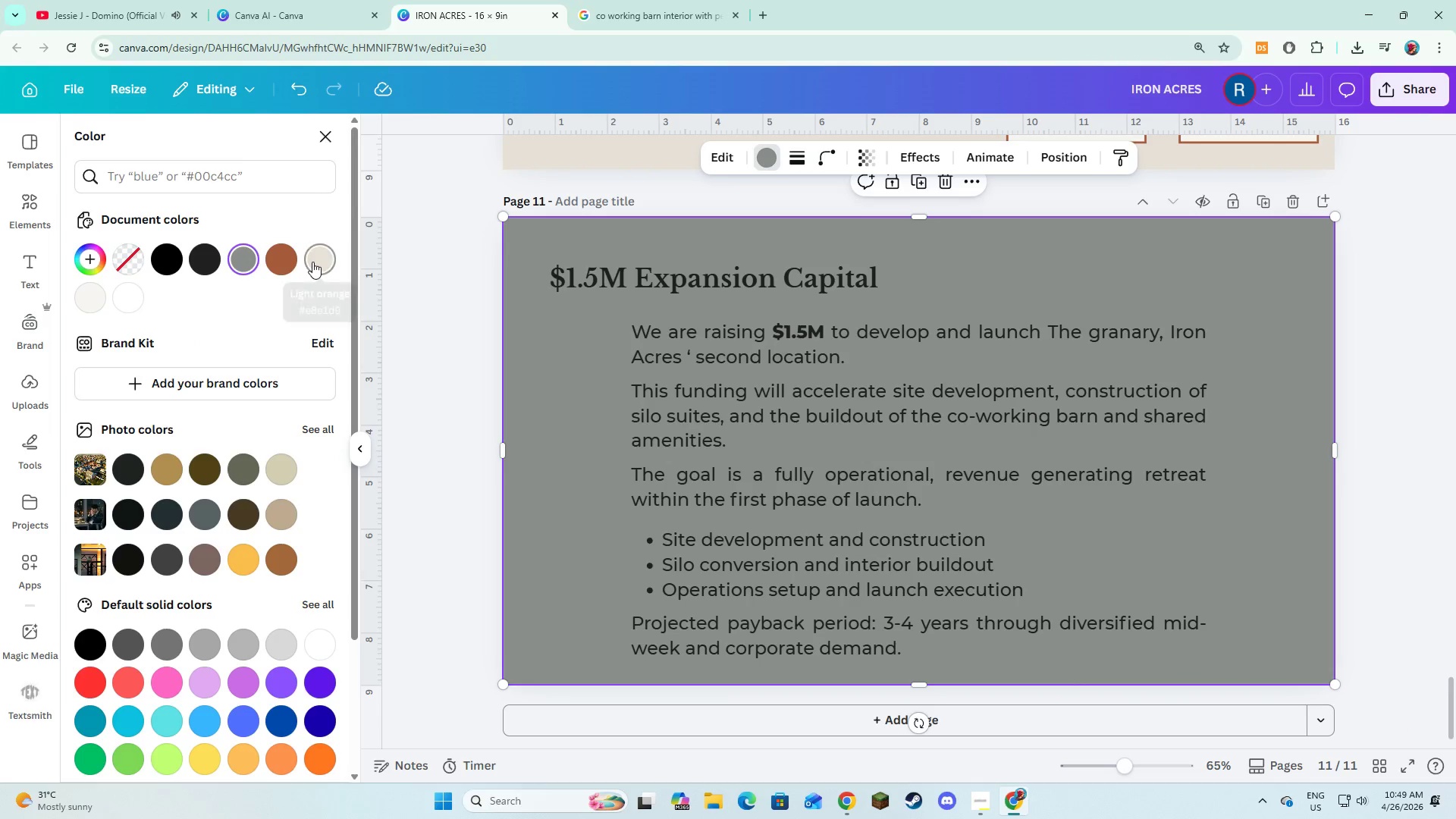 
left_click([312, 262])
 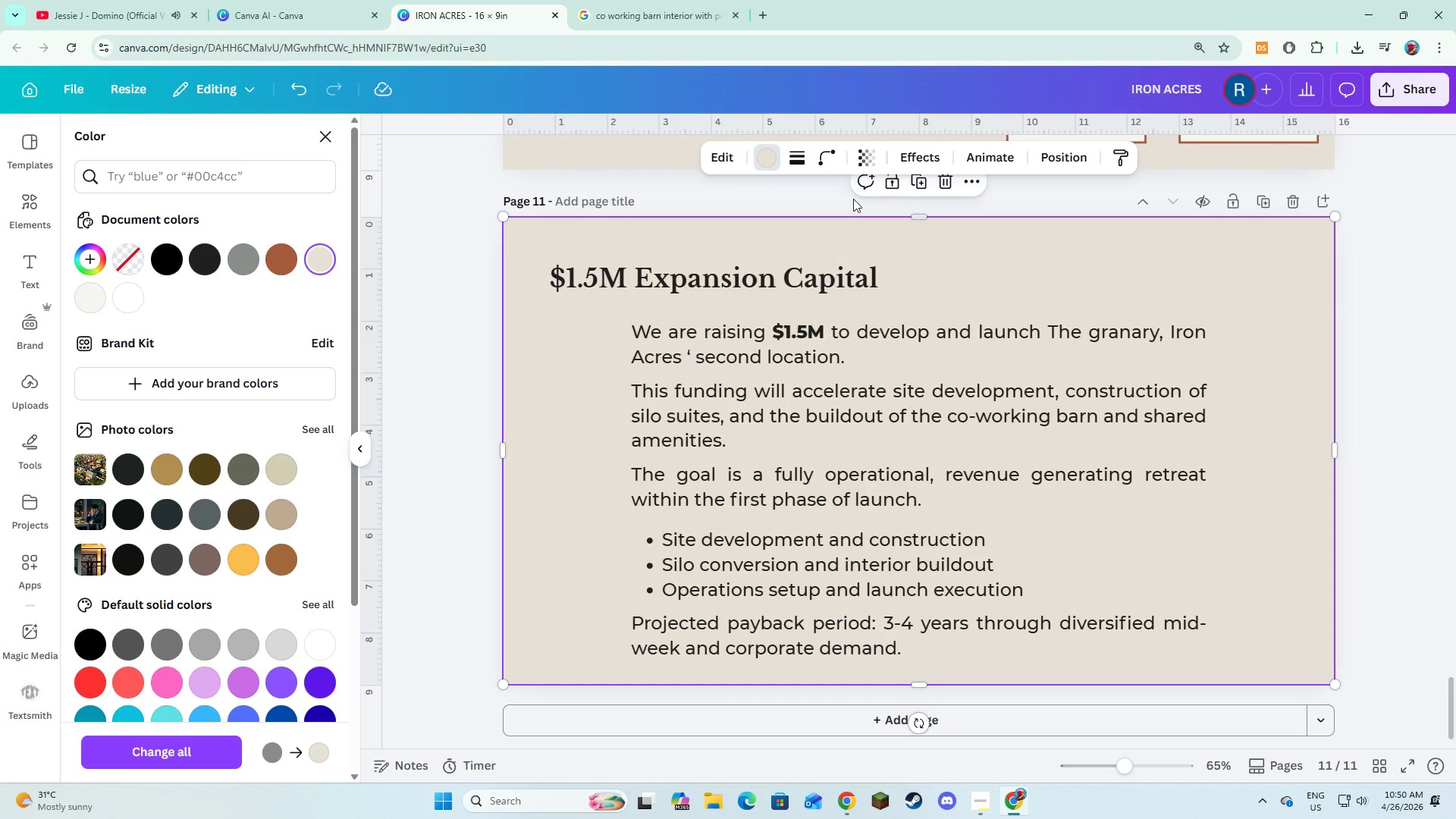 
left_click([869, 160])
 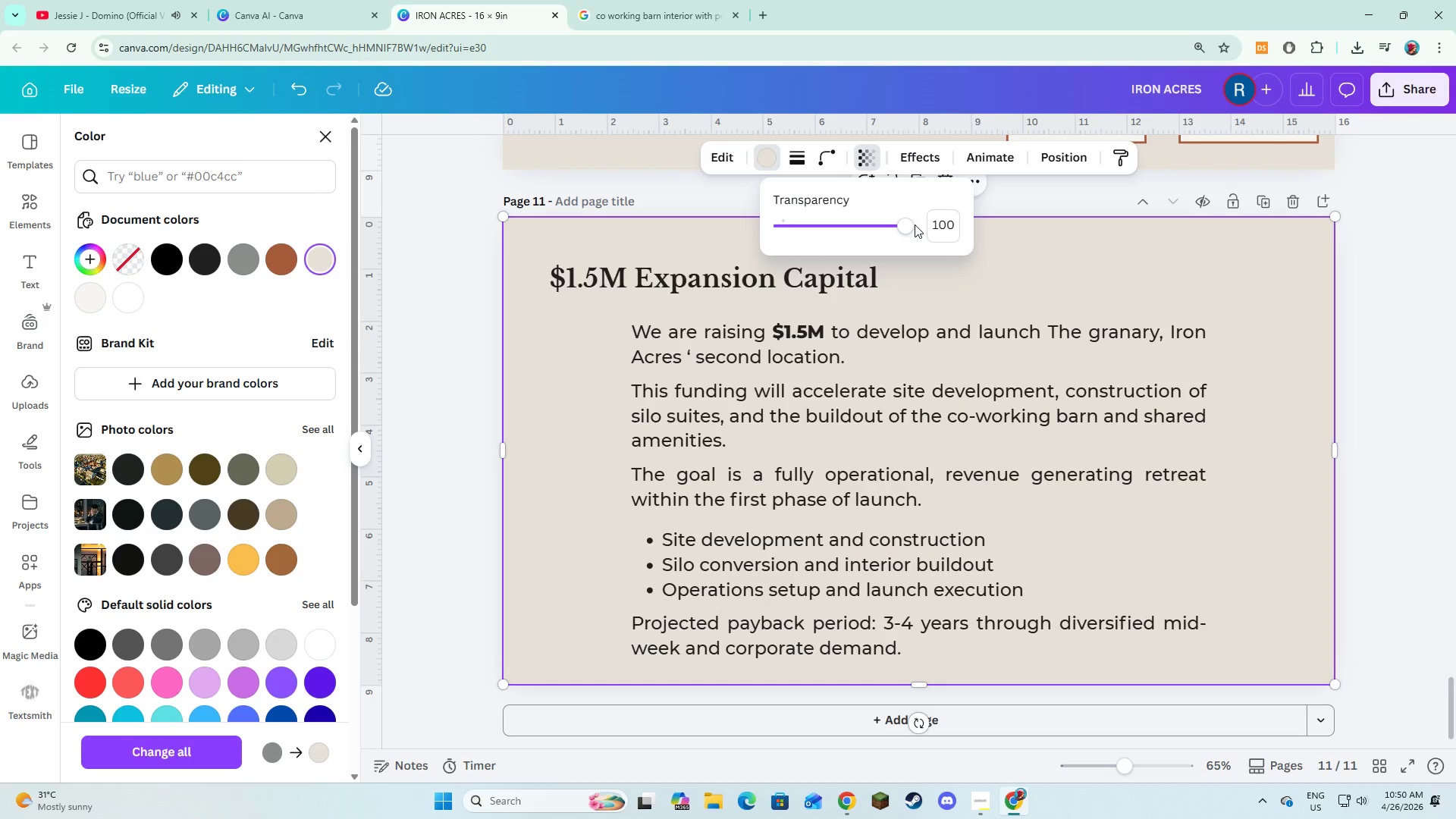 
left_click_drag(start_coordinate=[905, 229], to_coordinate=[802, 226])
 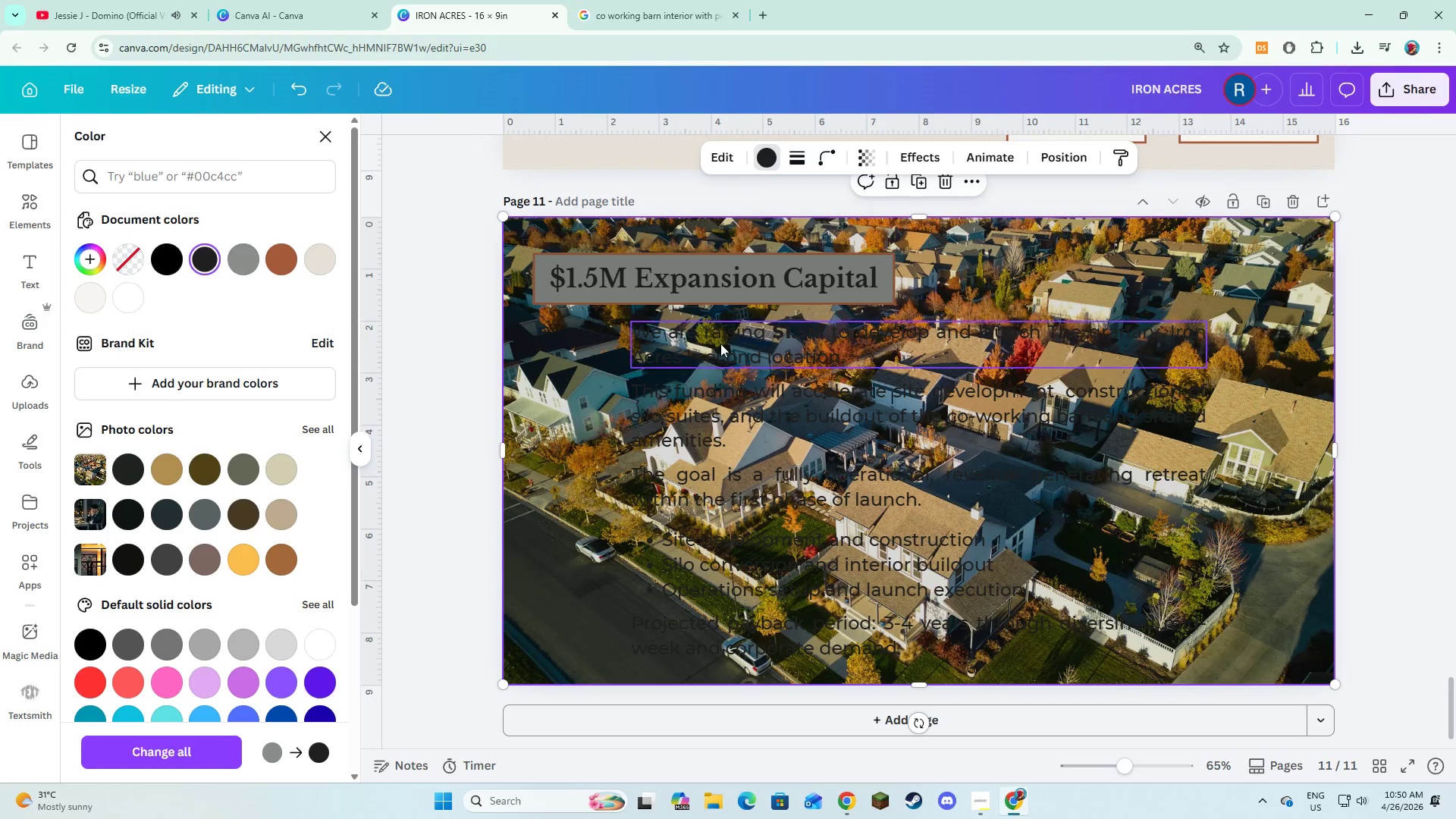 
wait(5.38)
 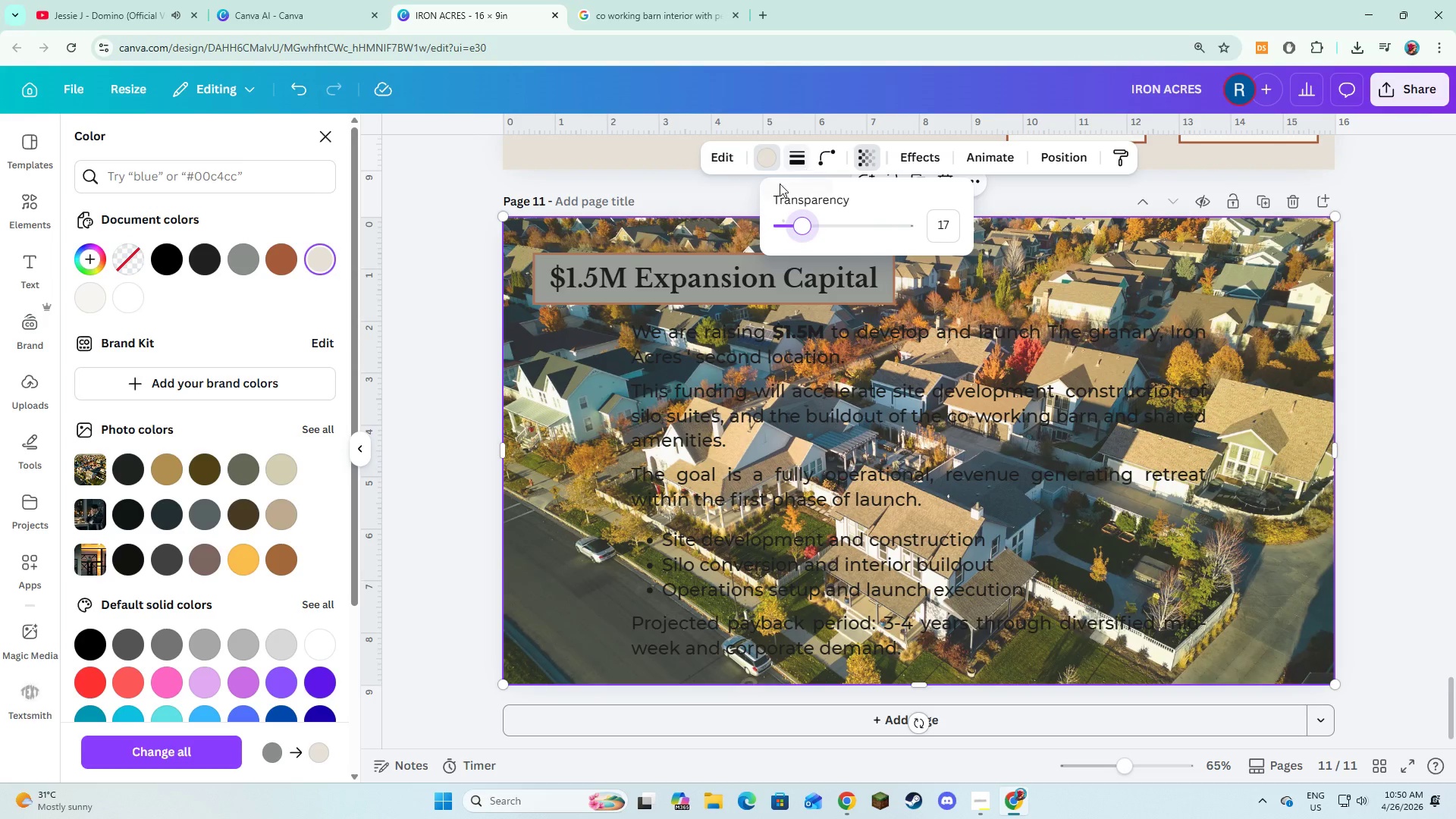 
hold_key(key=ShiftLeft, duration=4.06)
left_click([692, 328])
 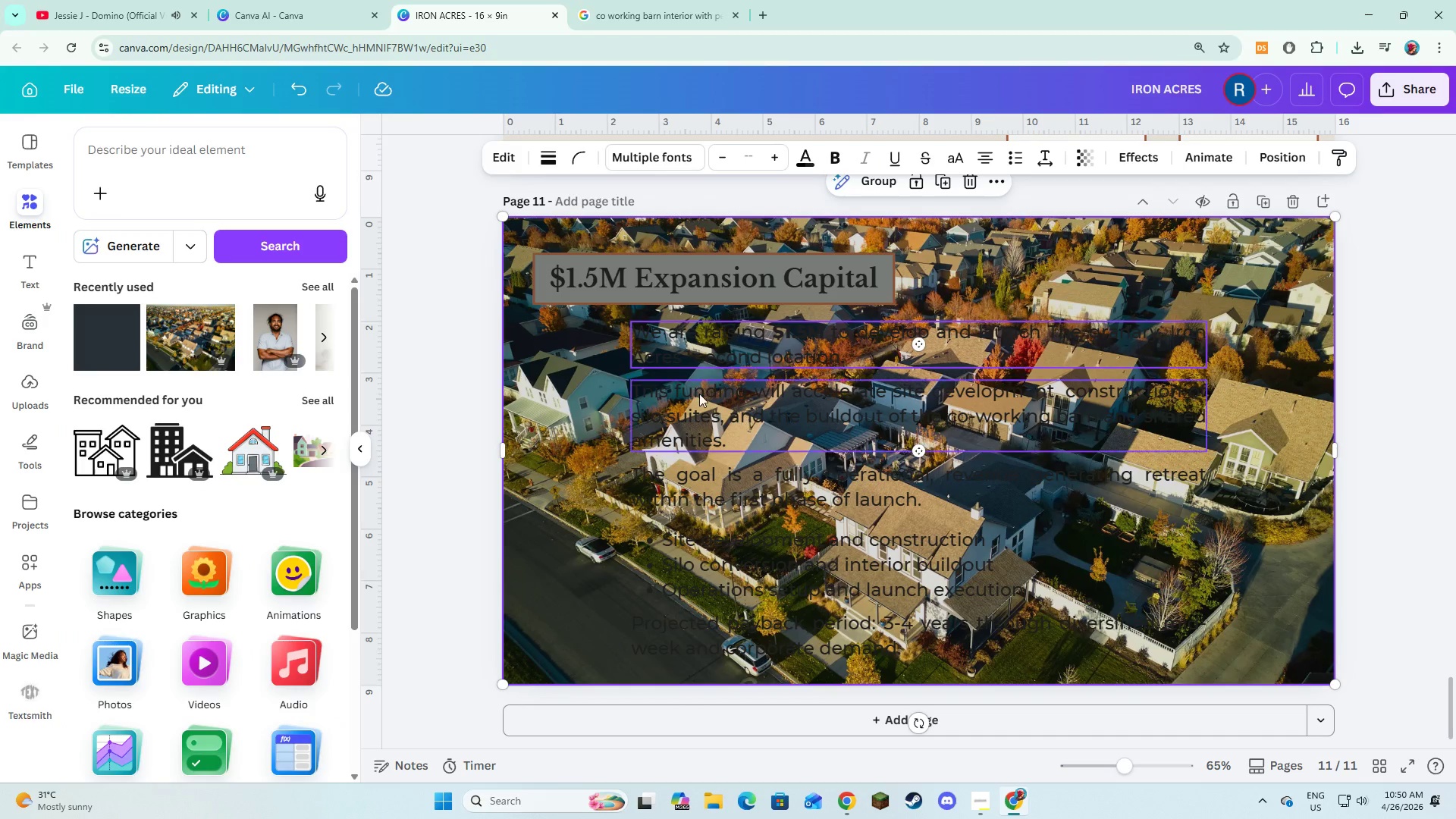 
left_click([699, 396])
 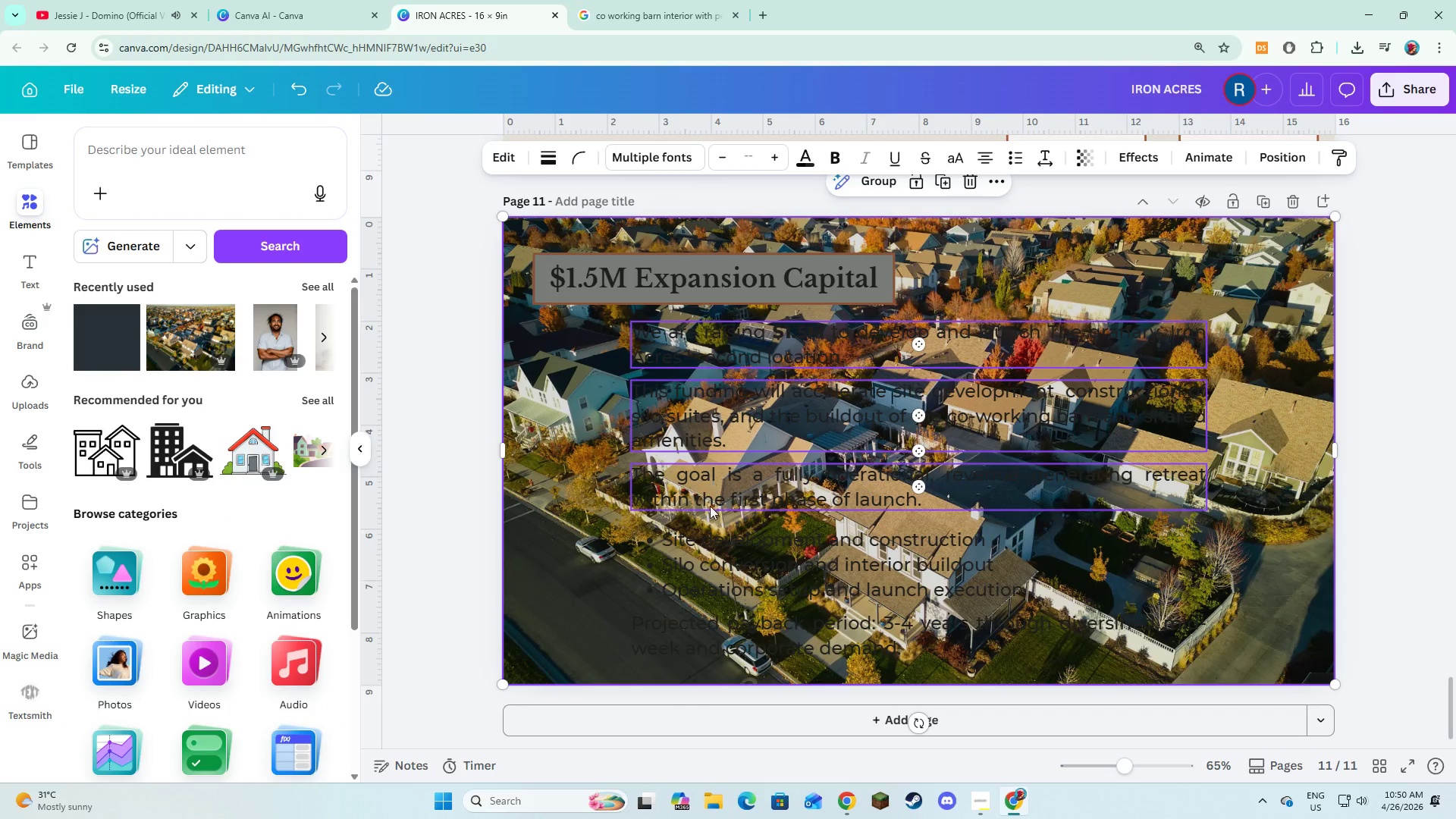 
double_click([708, 558])
 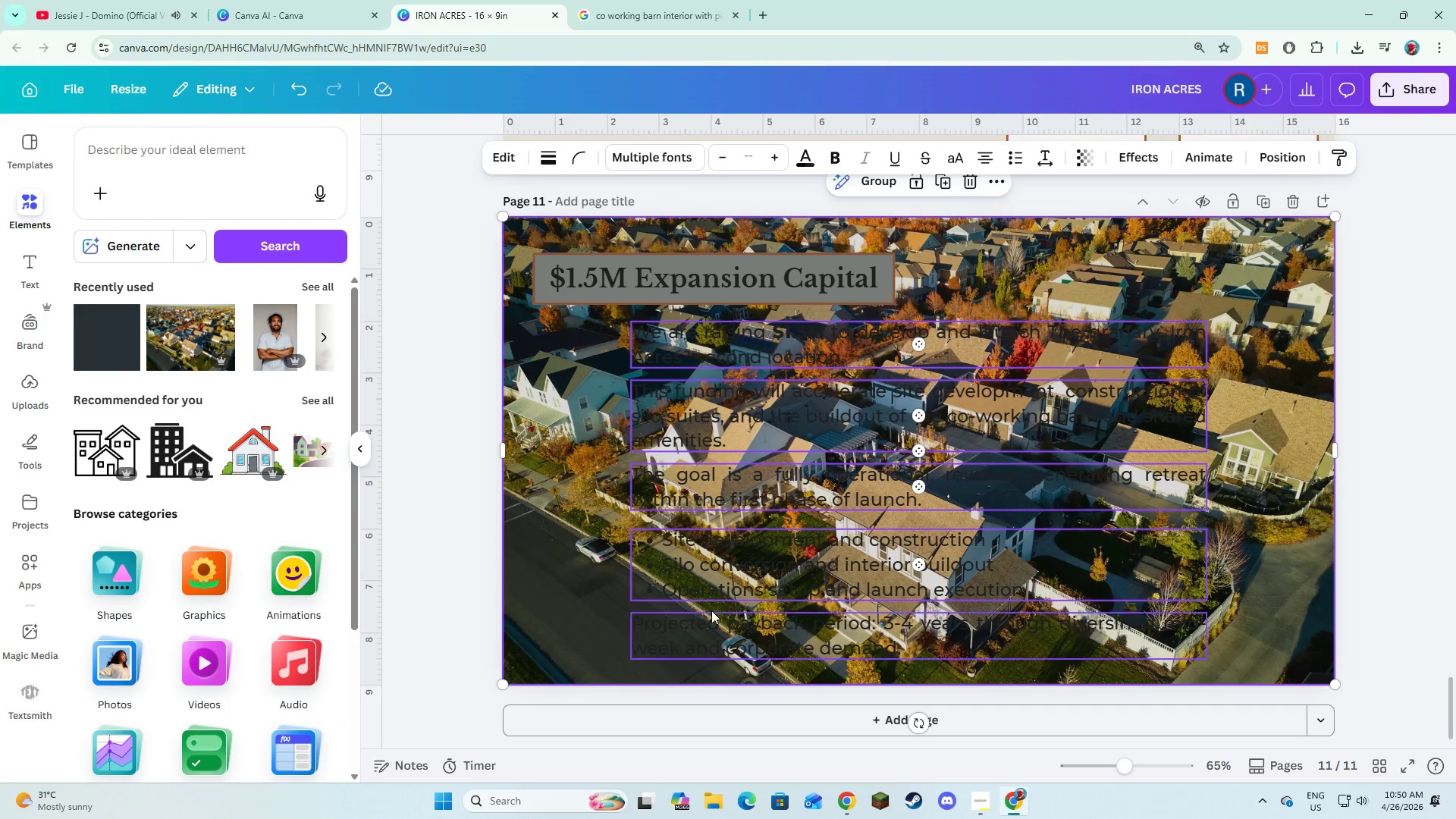 
left_click([711, 615])
 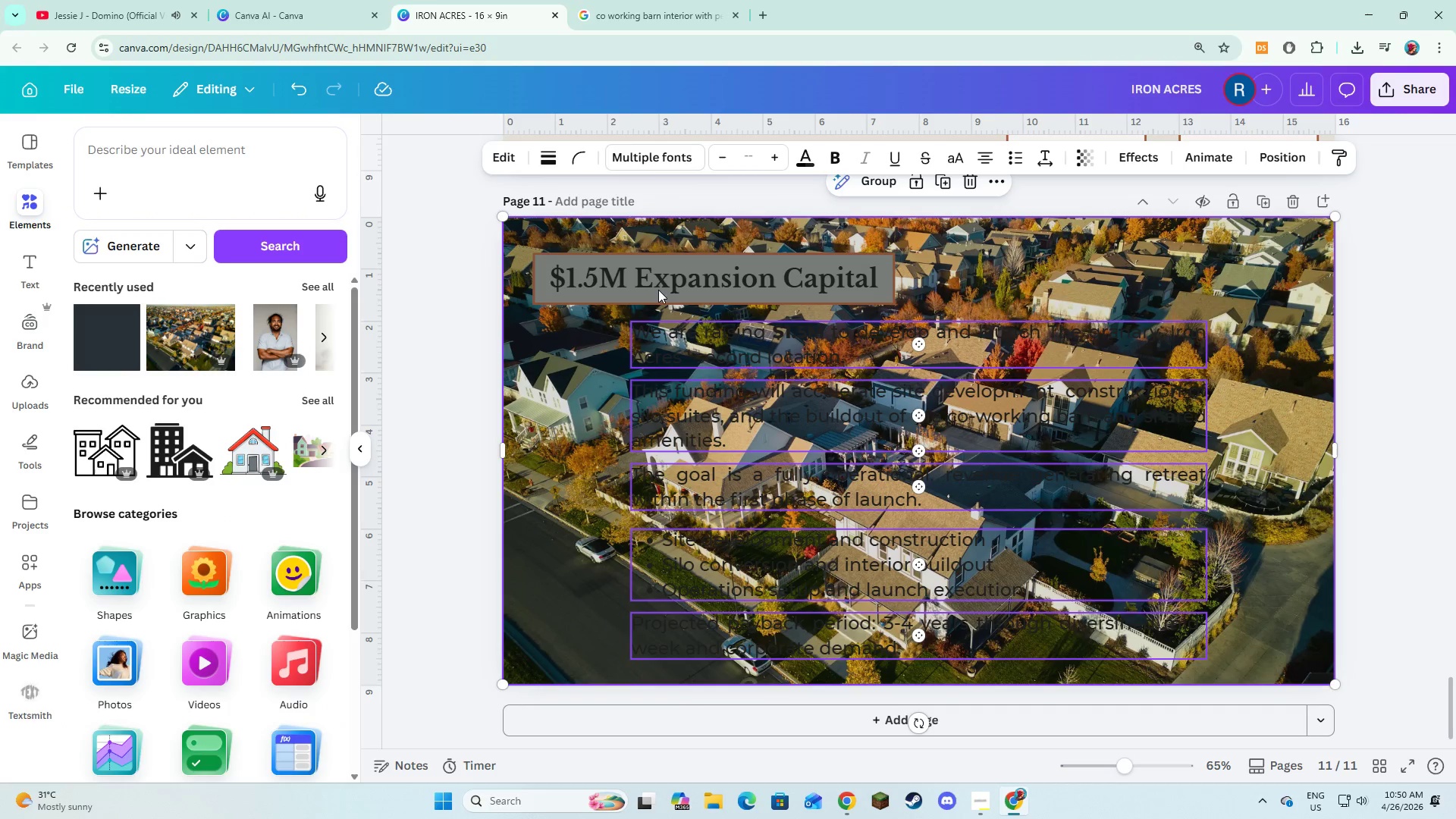 
left_click([659, 285])
 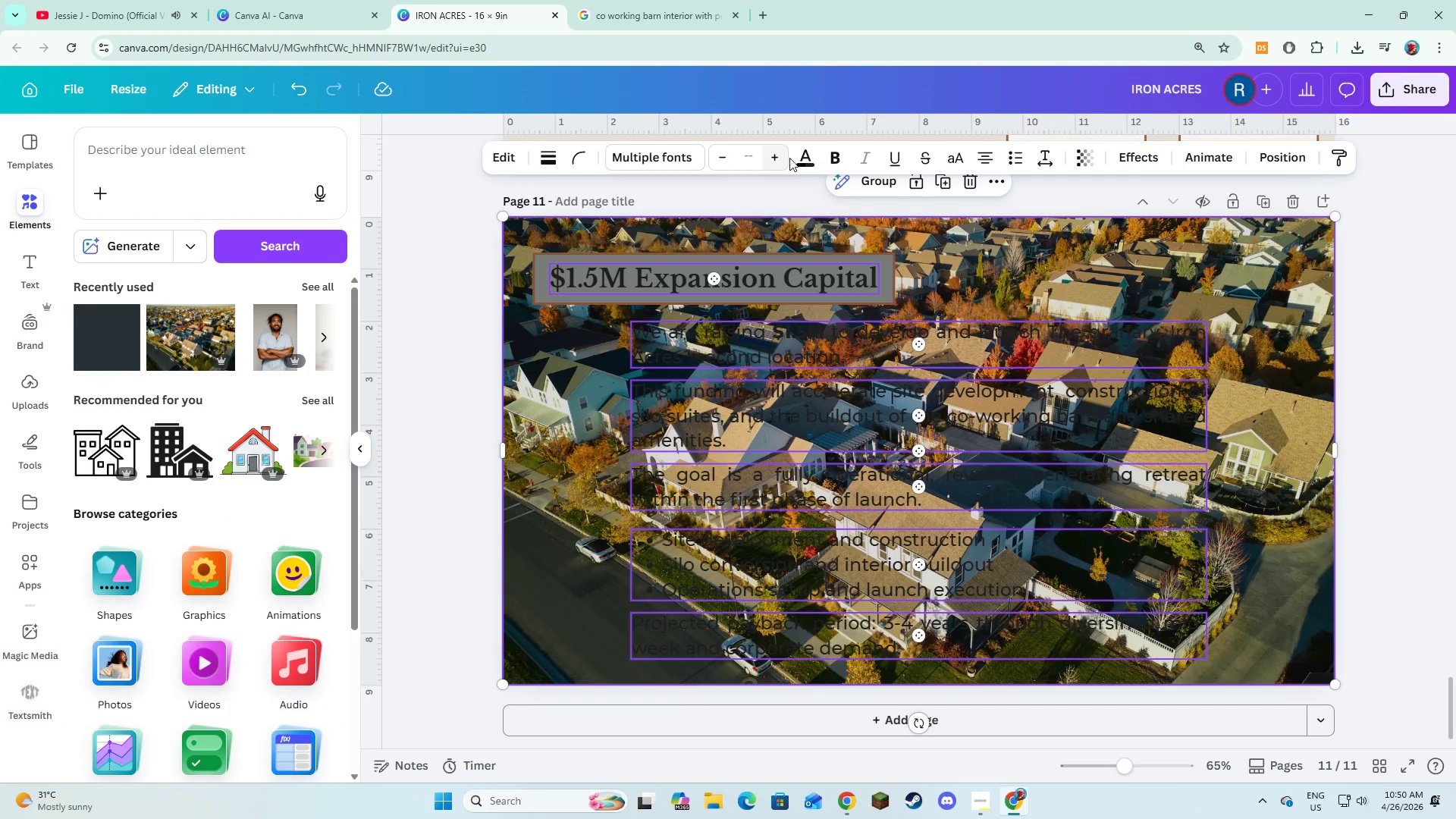 
left_click([796, 158])
 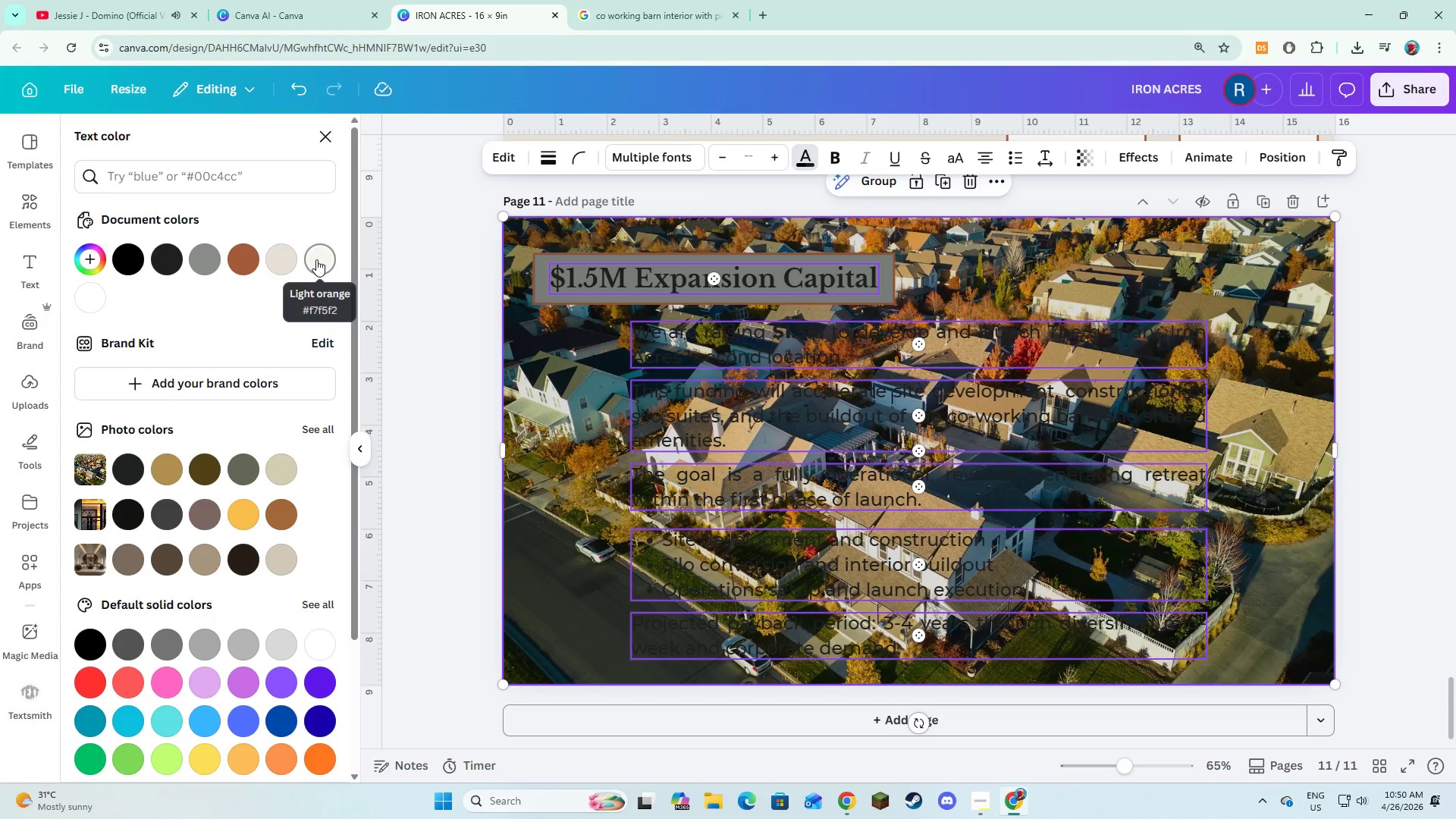 
double_click([458, 287])
 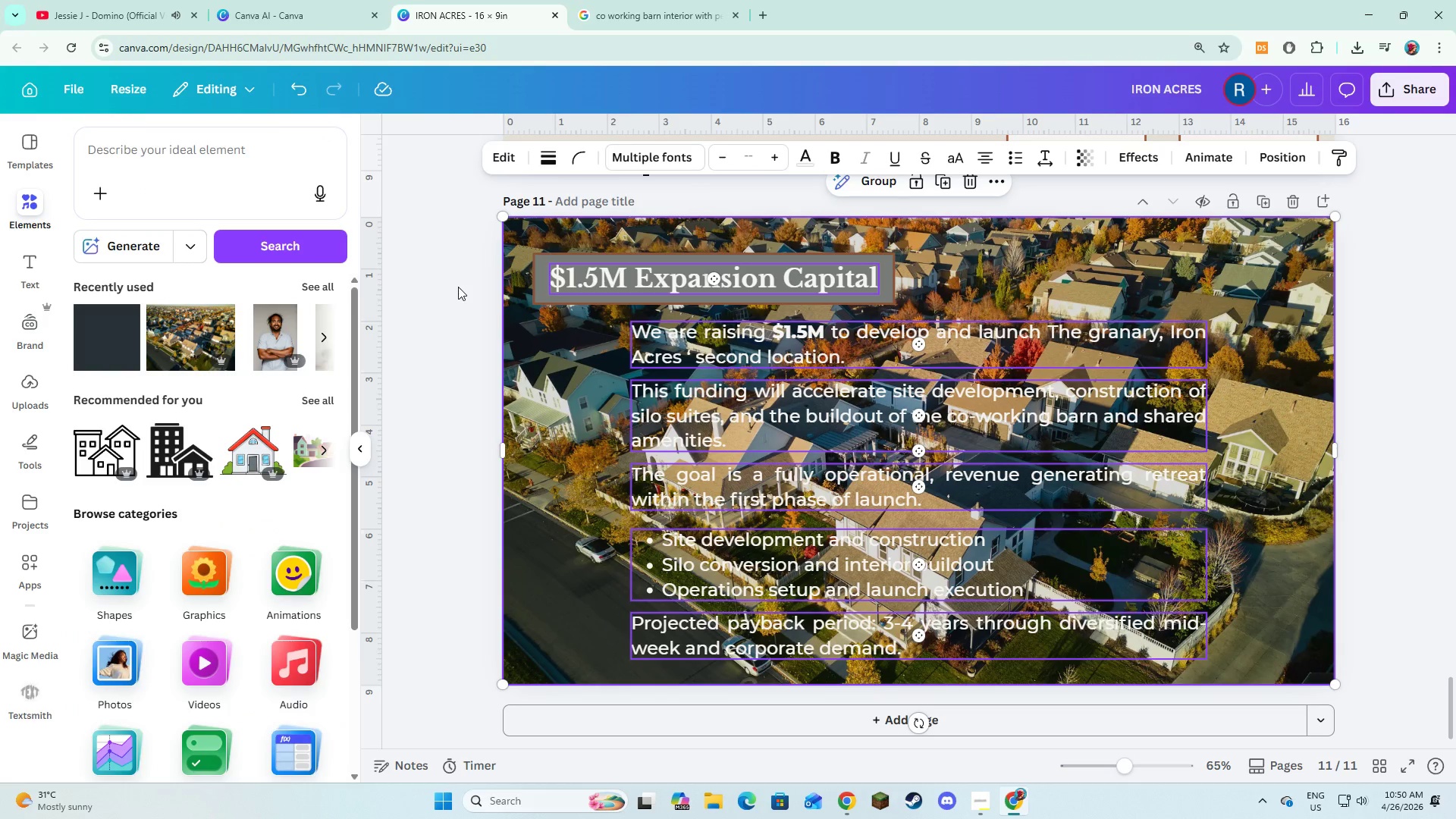 
left_click([458, 287])
 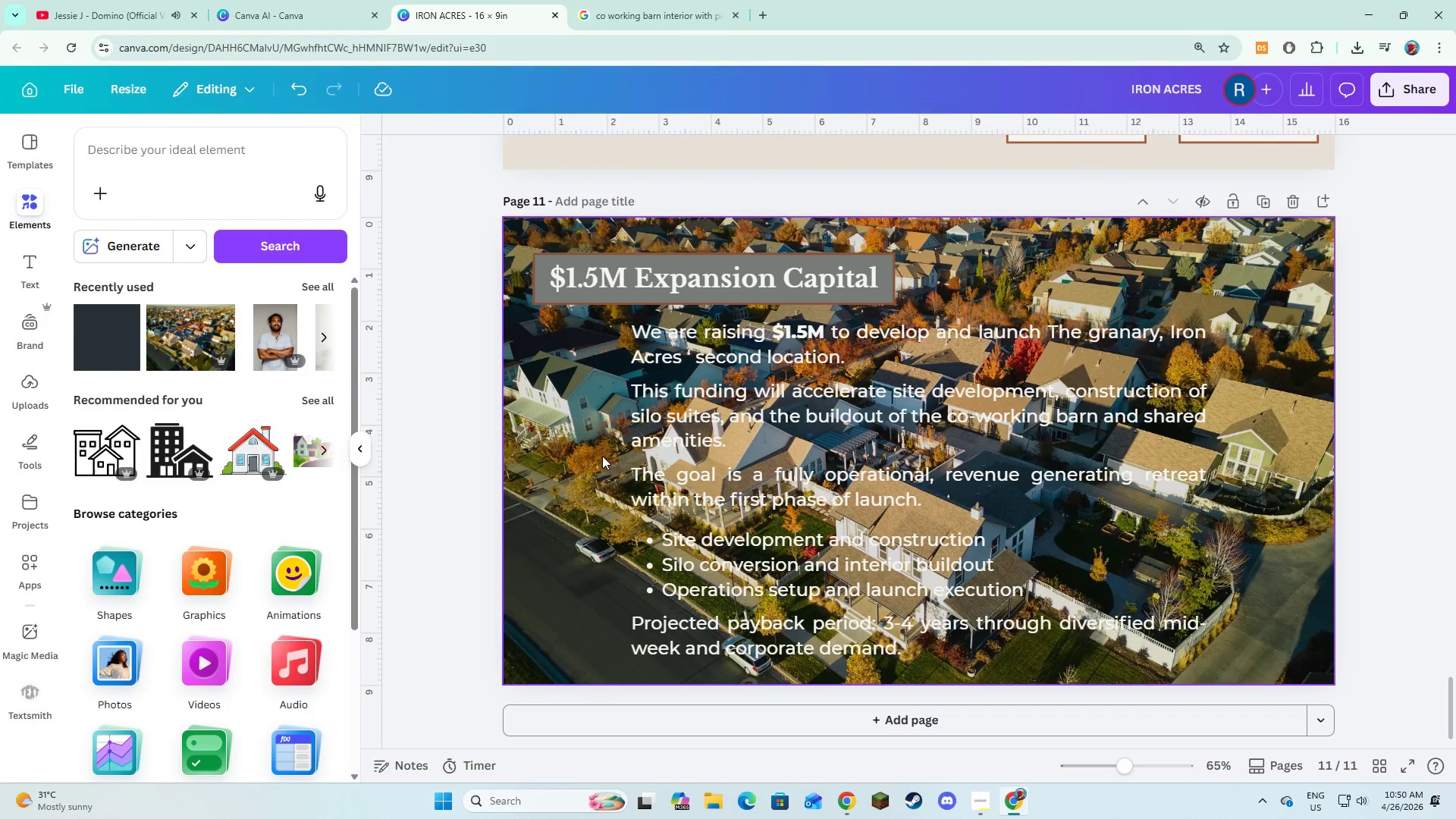 
left_click([579, 459])
 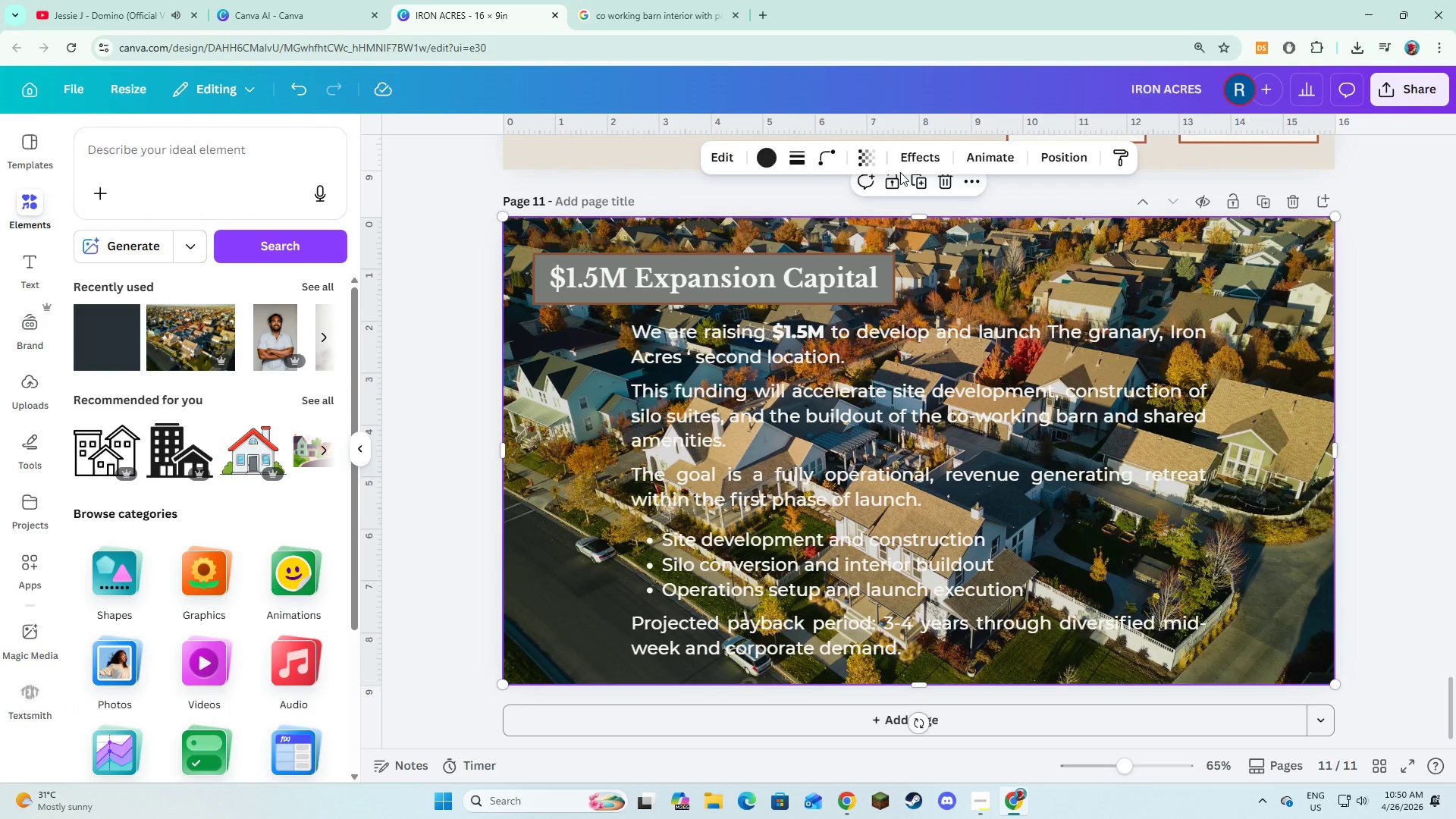 
left_click([868, 158])
 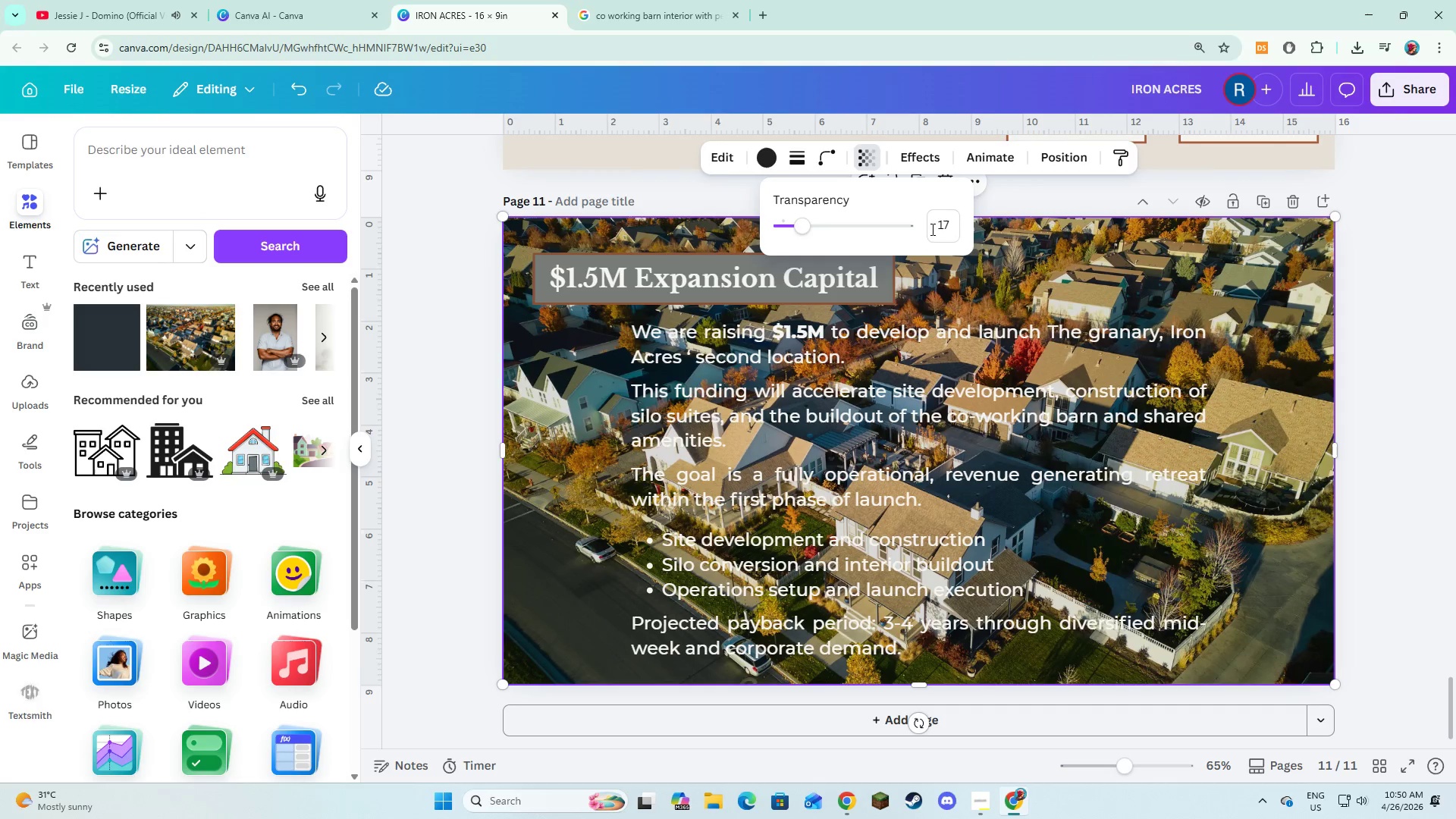 
double_click([934, 228])
 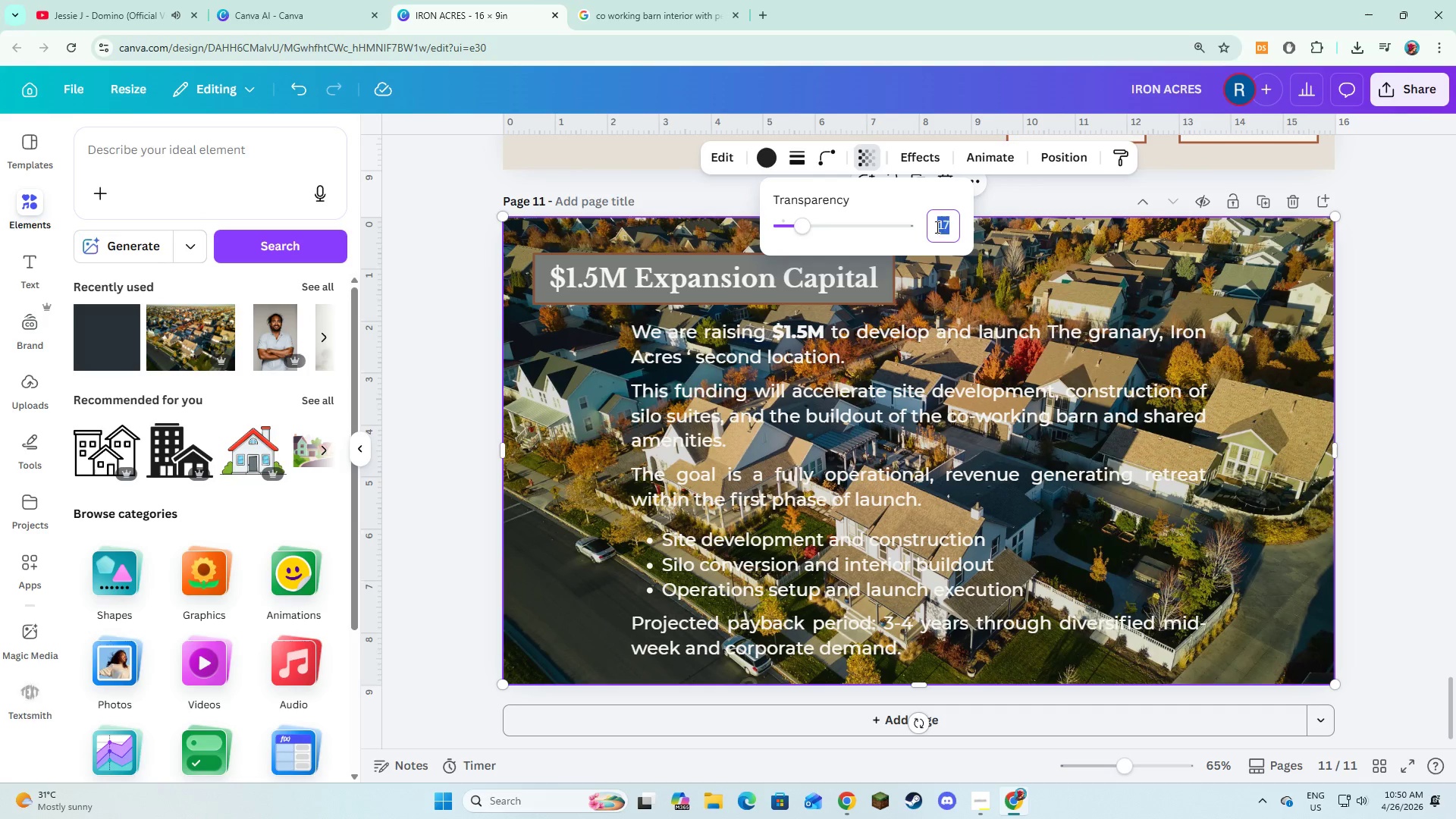 
key(Numpad5)
 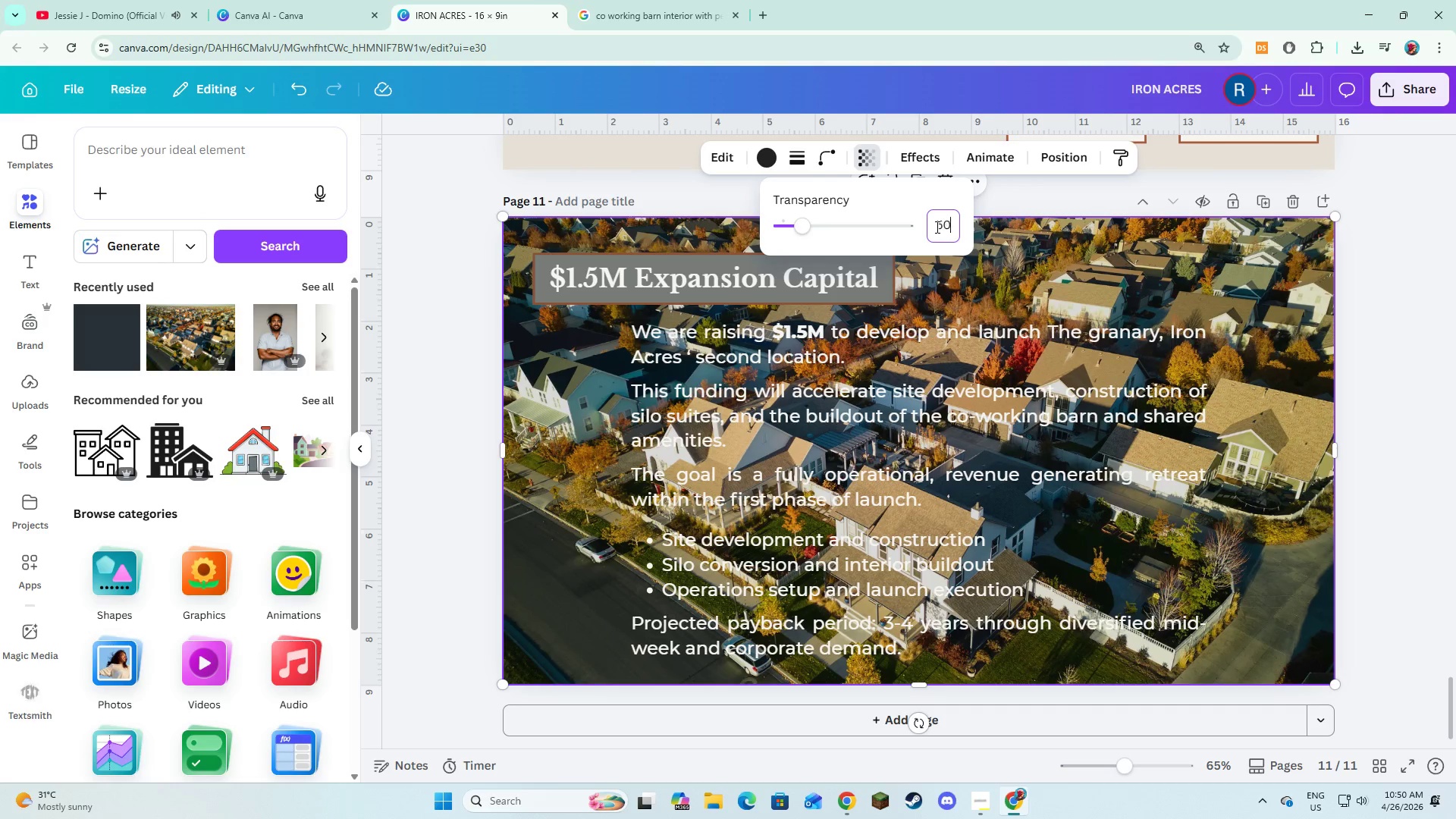 
key(Numpad0)
 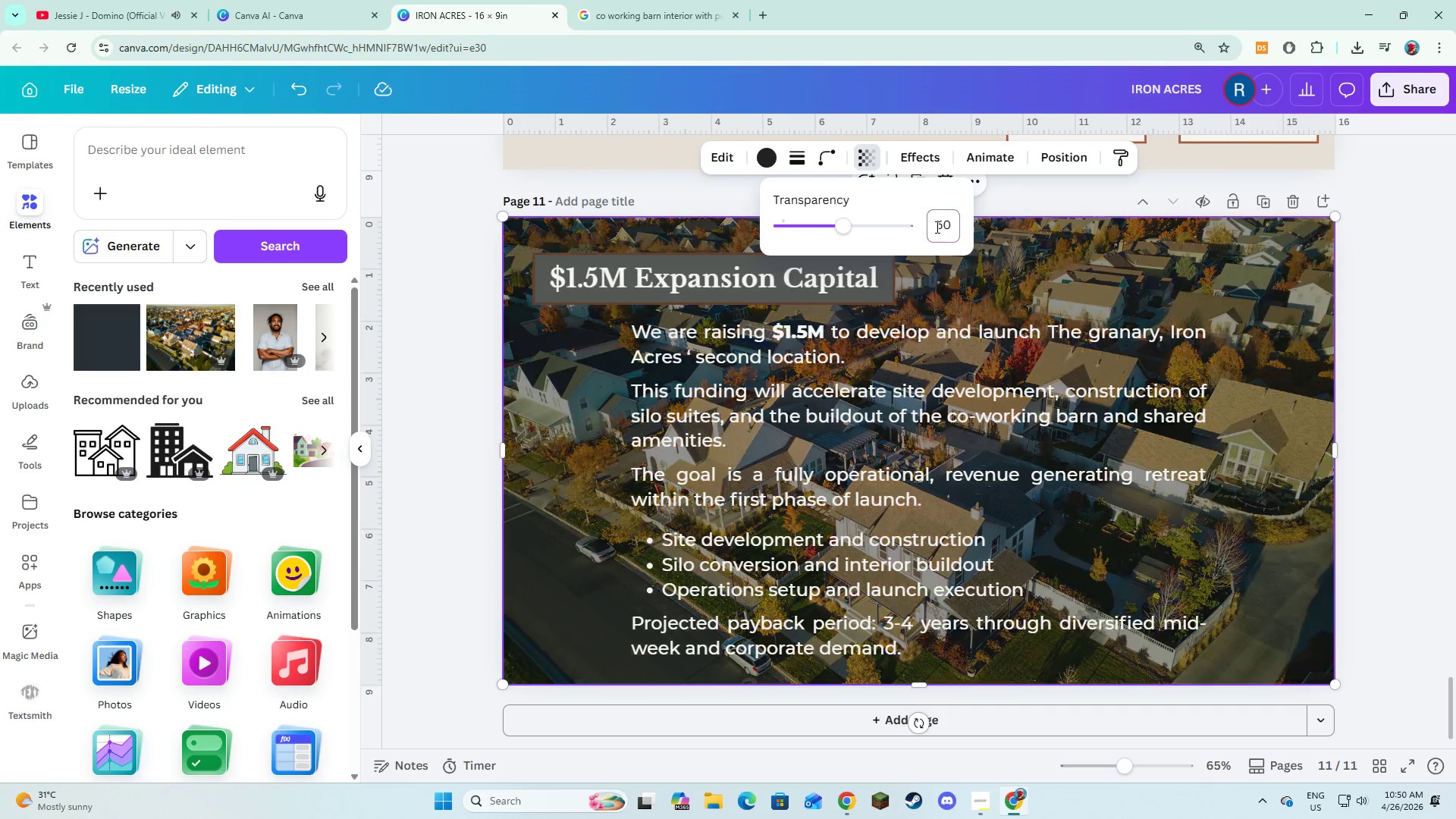 
key(NumpadEnter)
 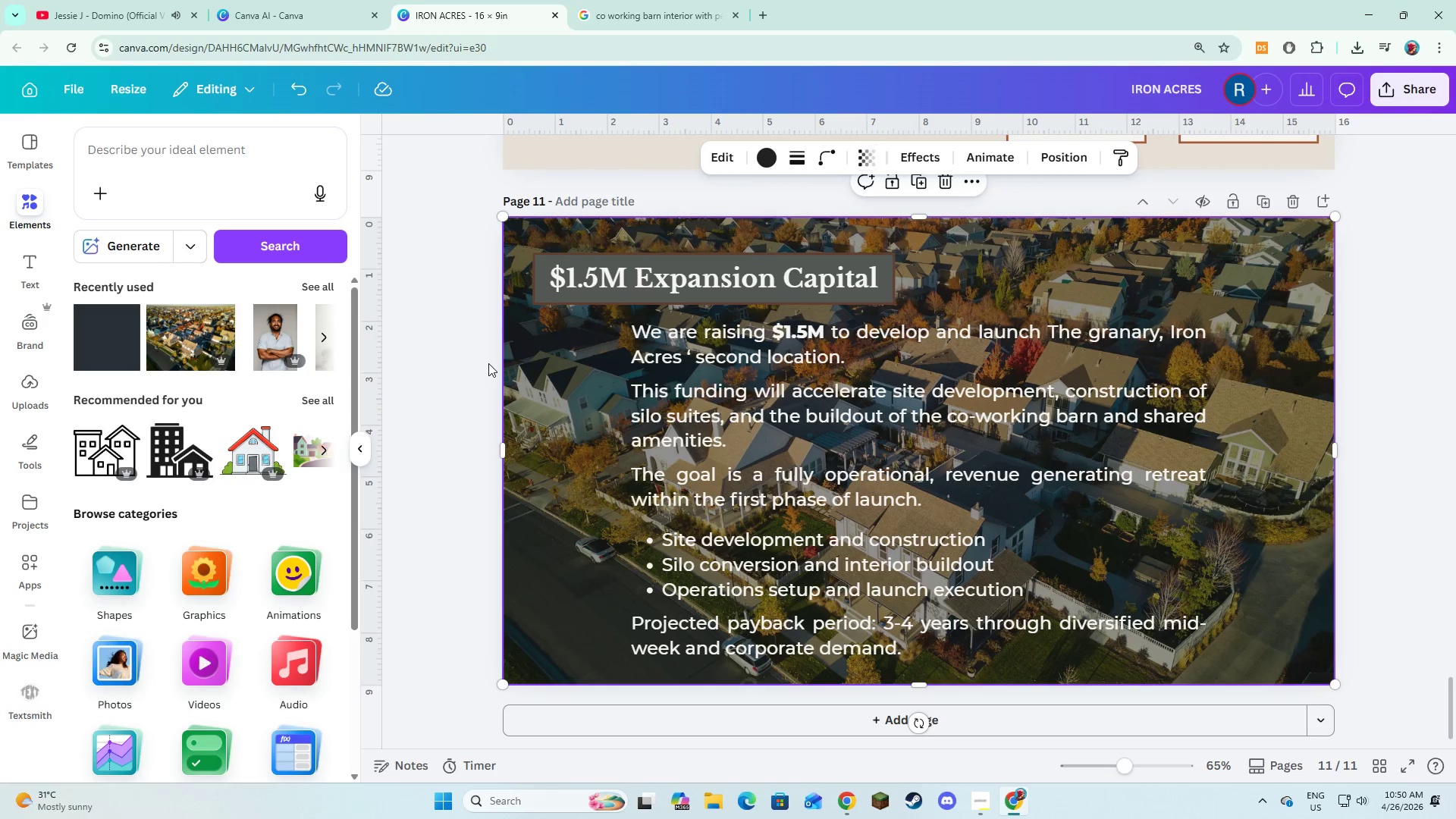 
left_click([480, 363])
 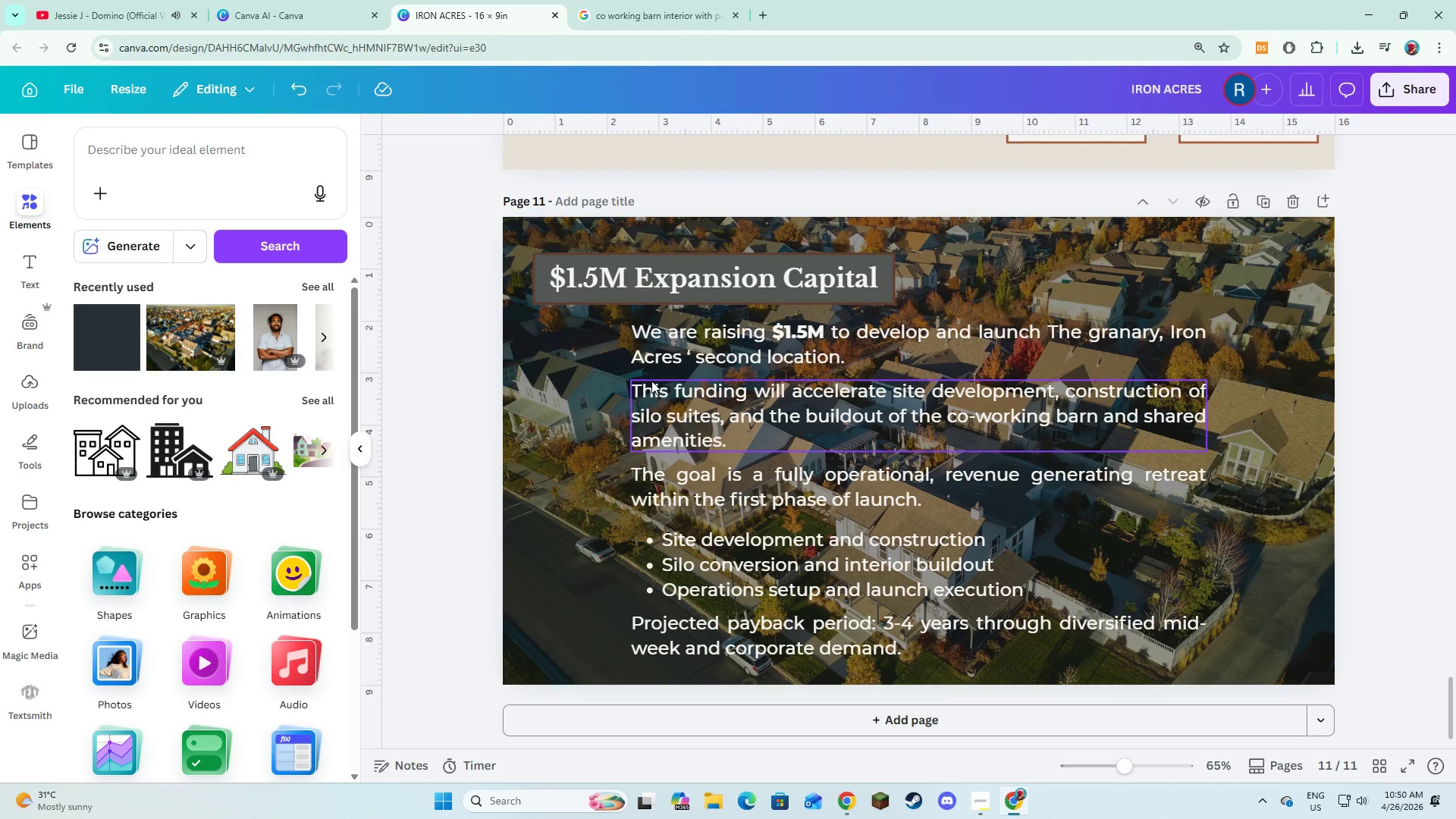 
scroll: coordinate [651, 381], scroll_direction: down, amount: 2.0
 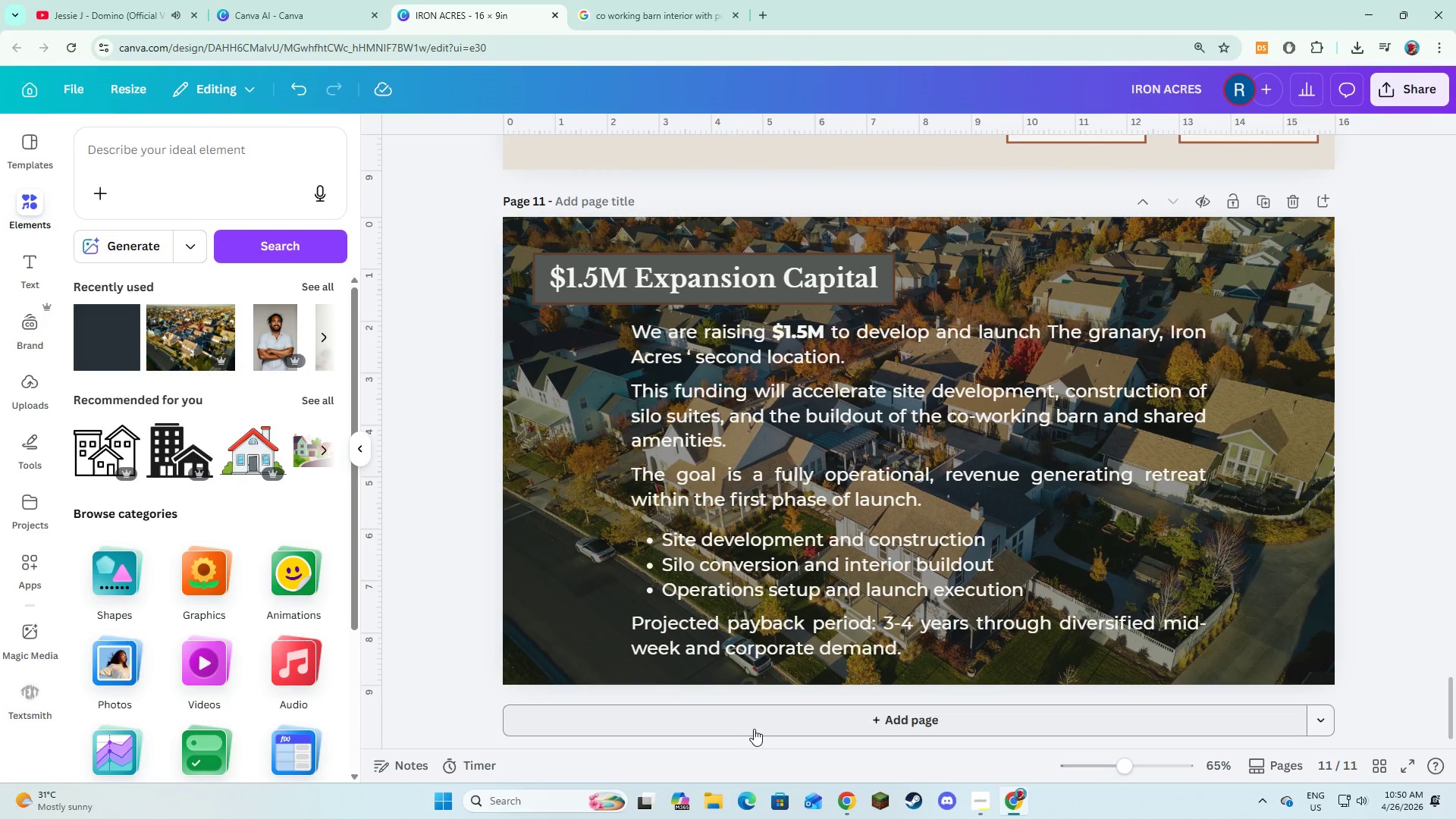 
left_click([754, 729])
 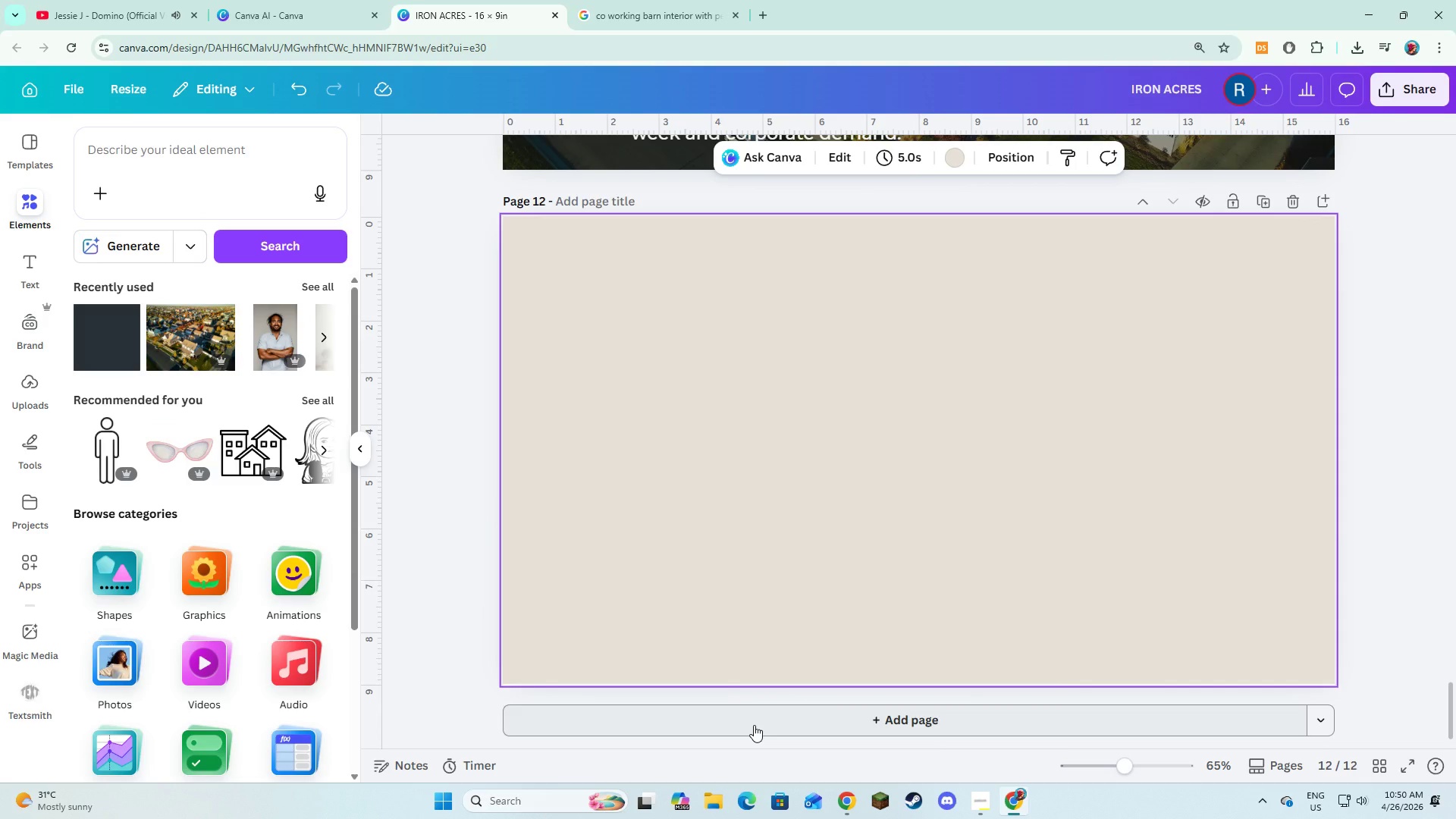 
wait(8.88)
 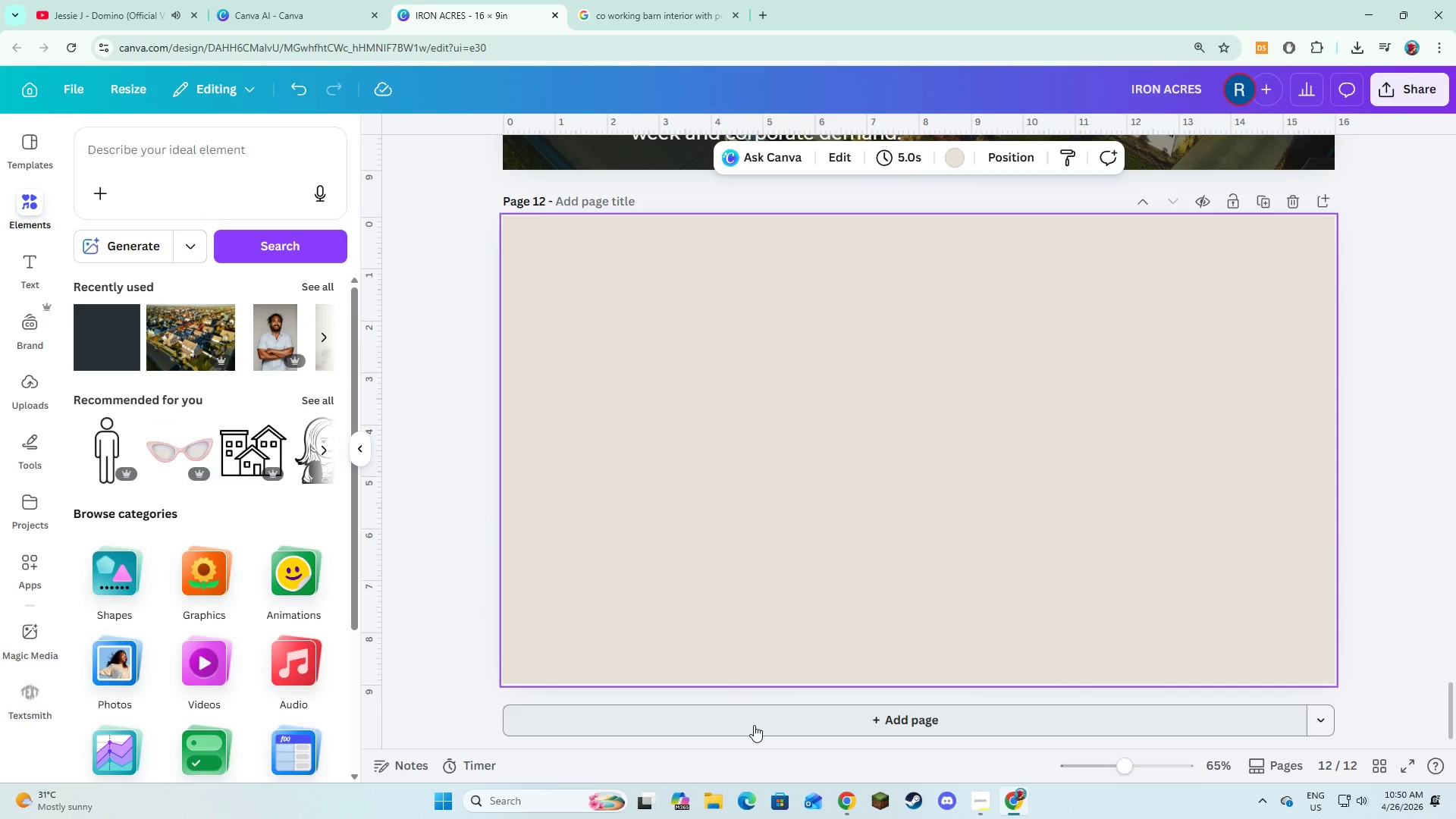 
scroll: coordinate [720, 595], scroll_direction: up, amount: 6.0
 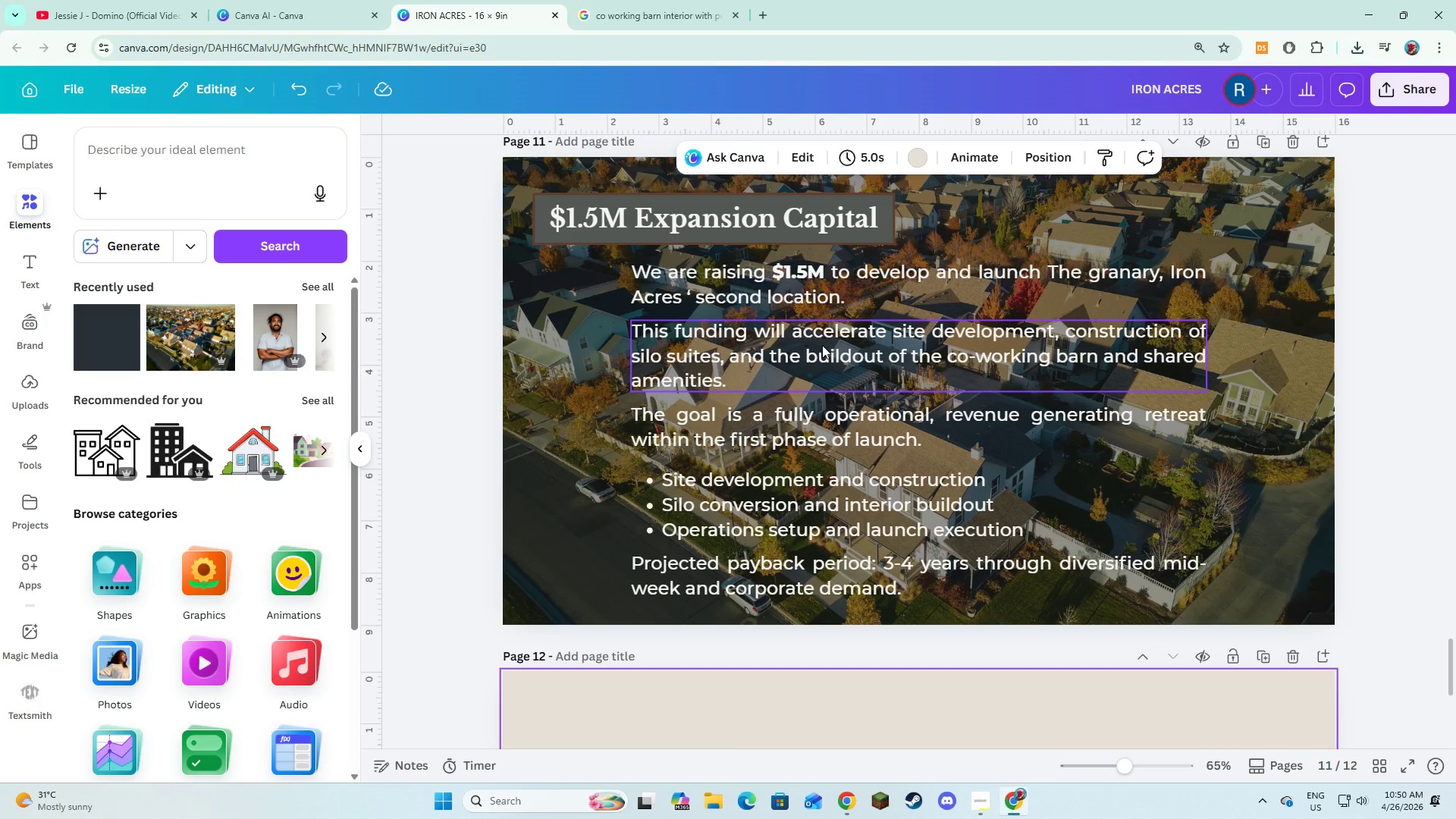 
left_click([777, 612])
 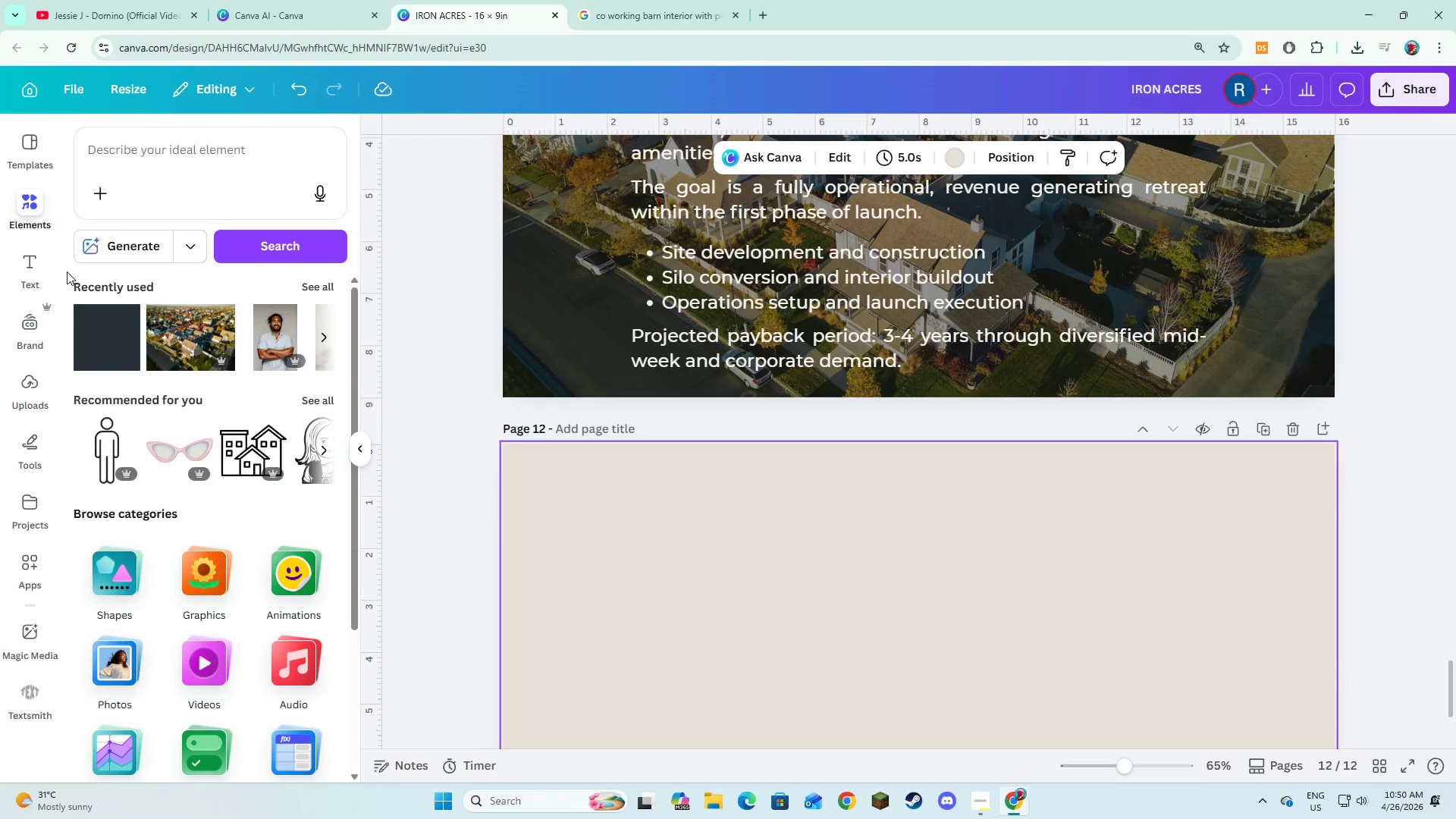 
scroll: coordinate [774, 629], scroll_direction: down, amount: 3.0
 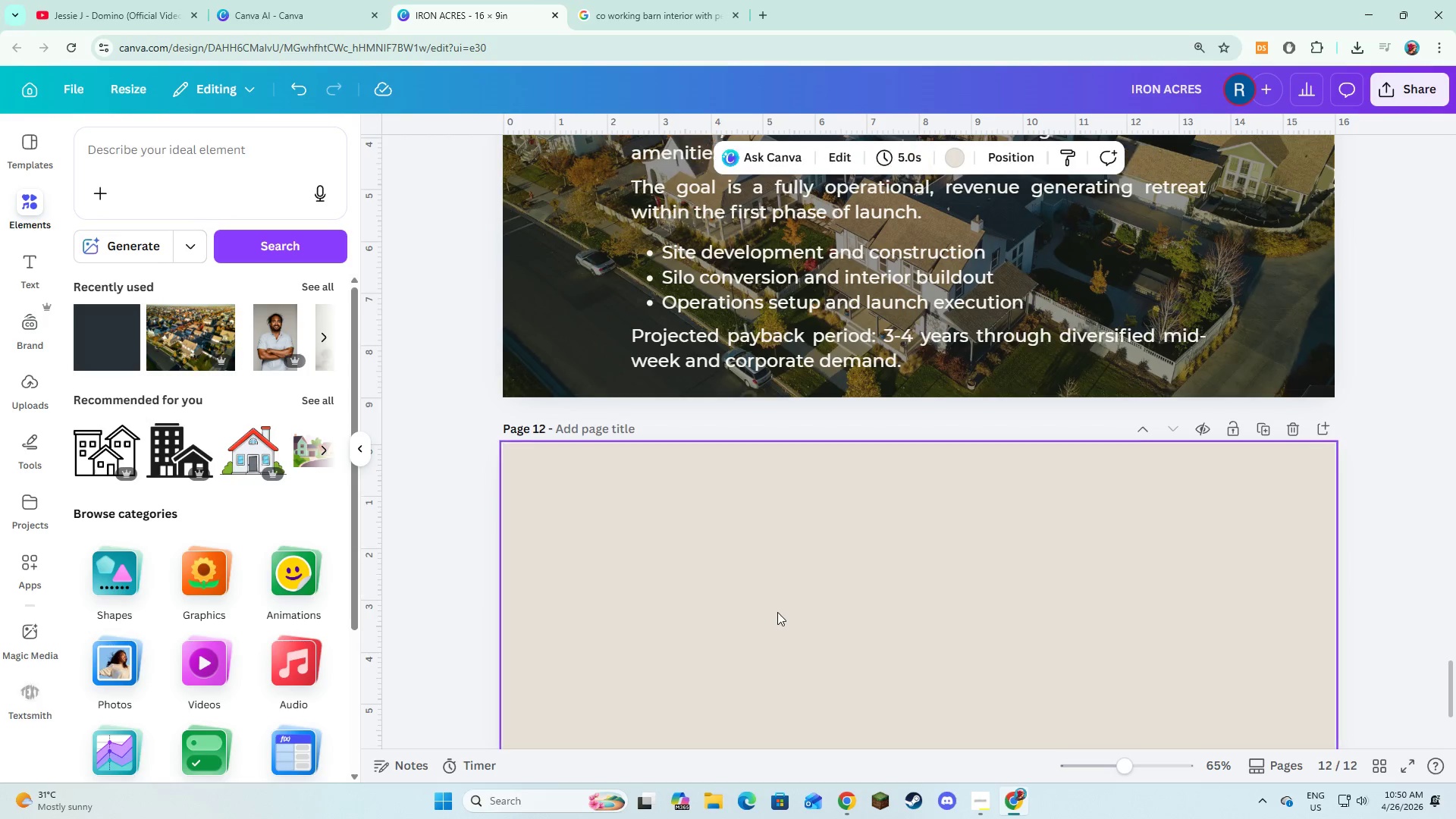 
left_click([20, 271])
 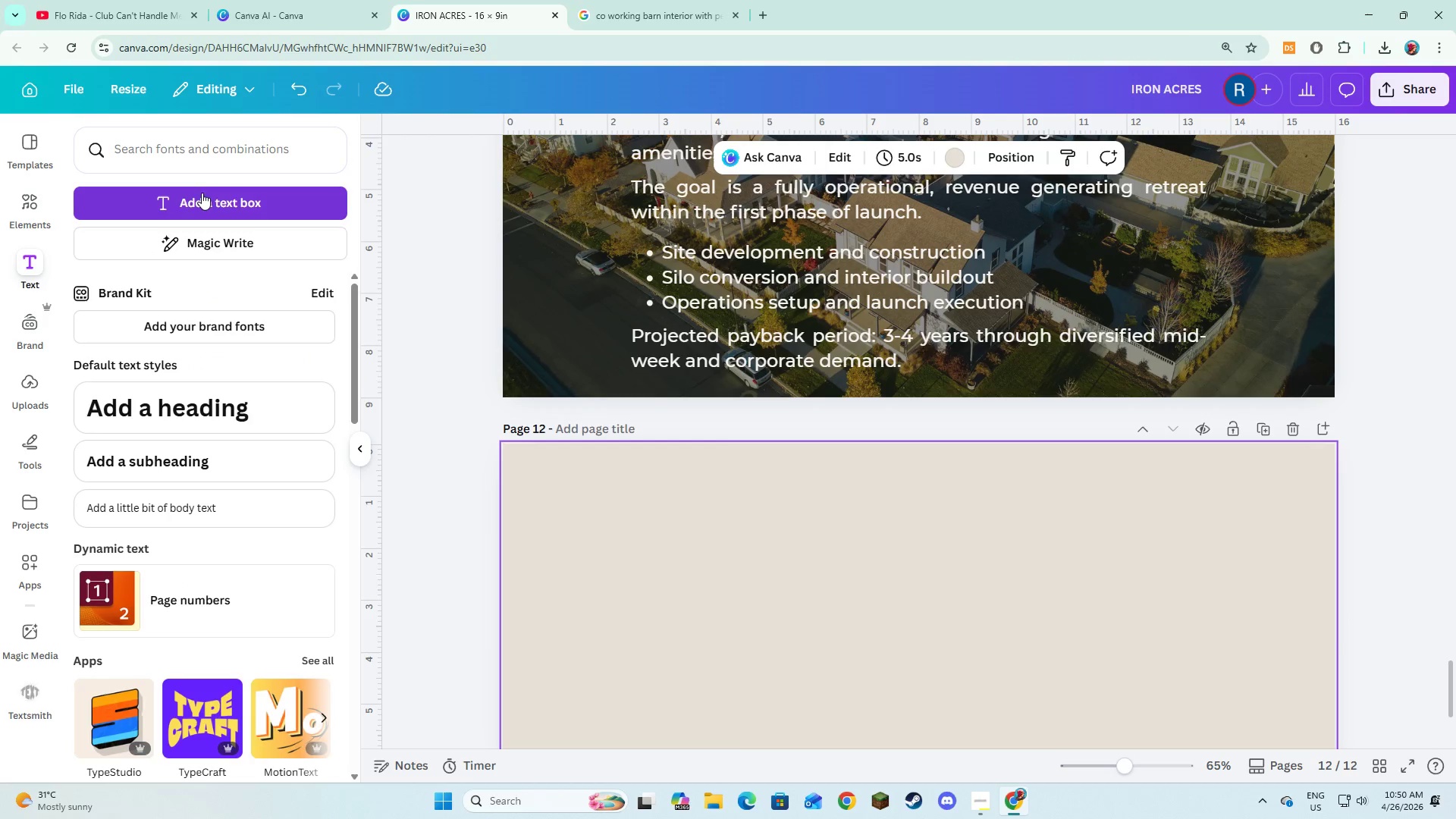 
left_click([202, 193])
 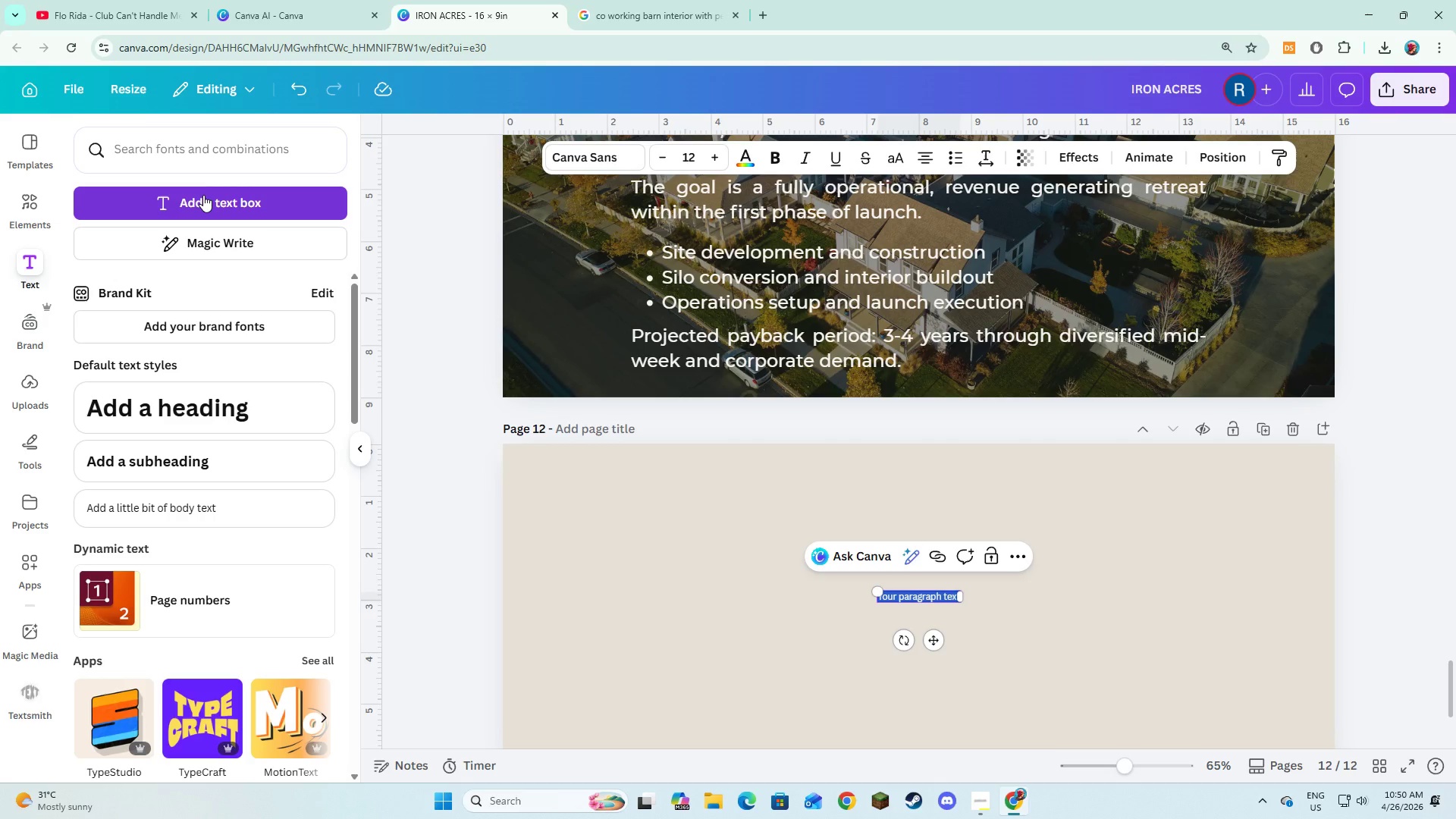 
type(The Future of Work Has a New Adr)
key(Backspace)
type(dress )
key(Backspace)
 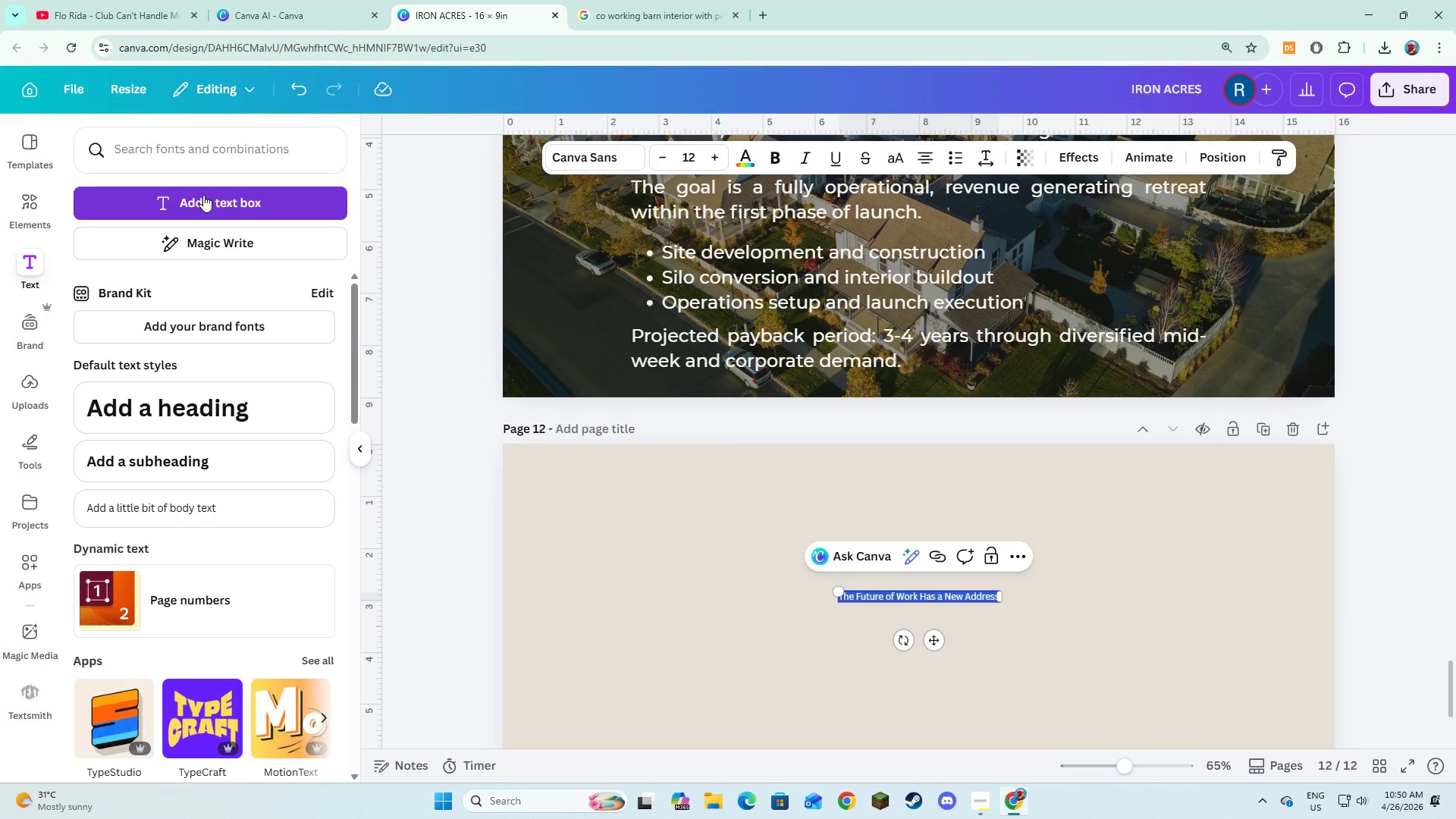 
 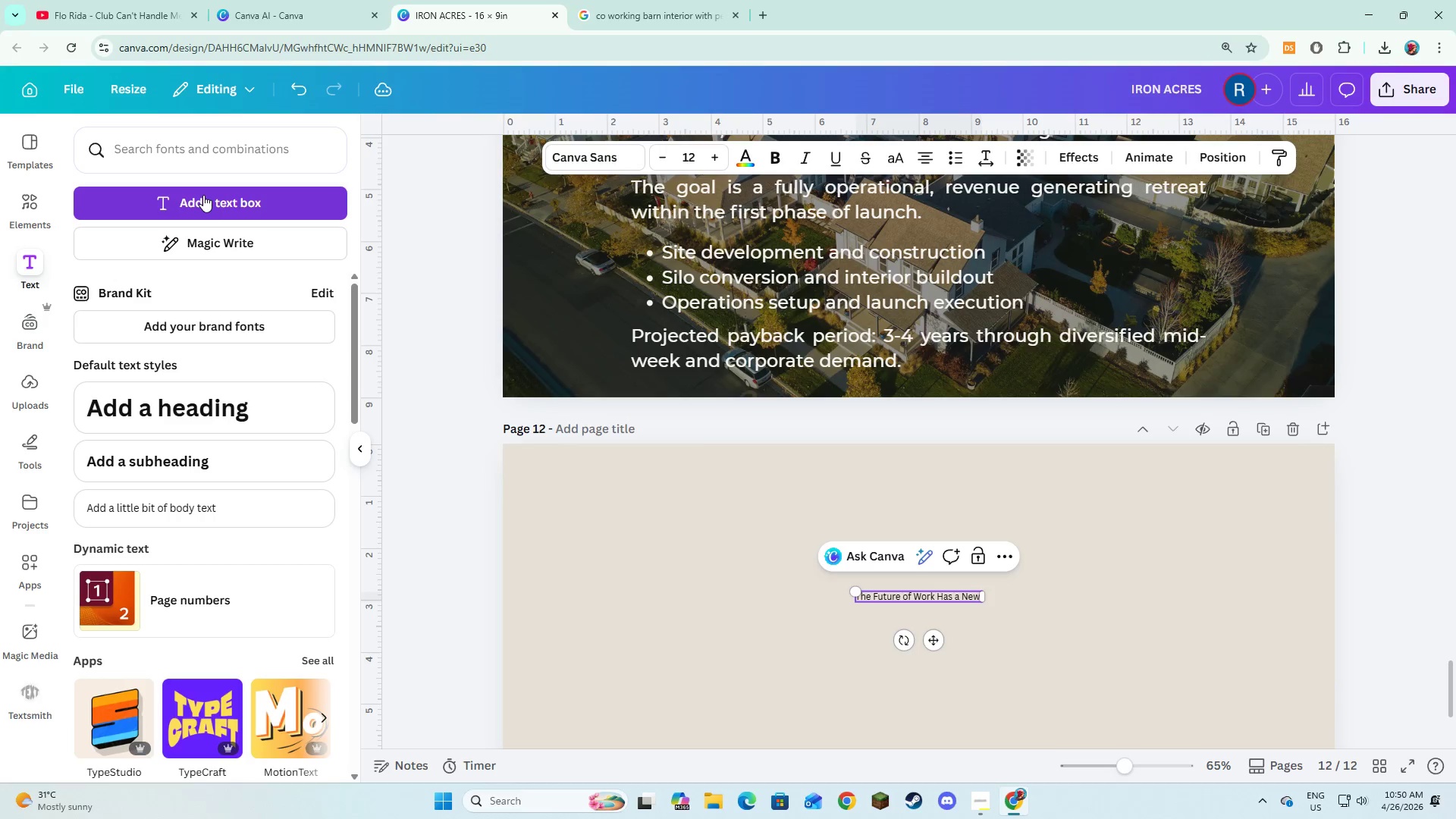 
key(Control+ControlLeft)
 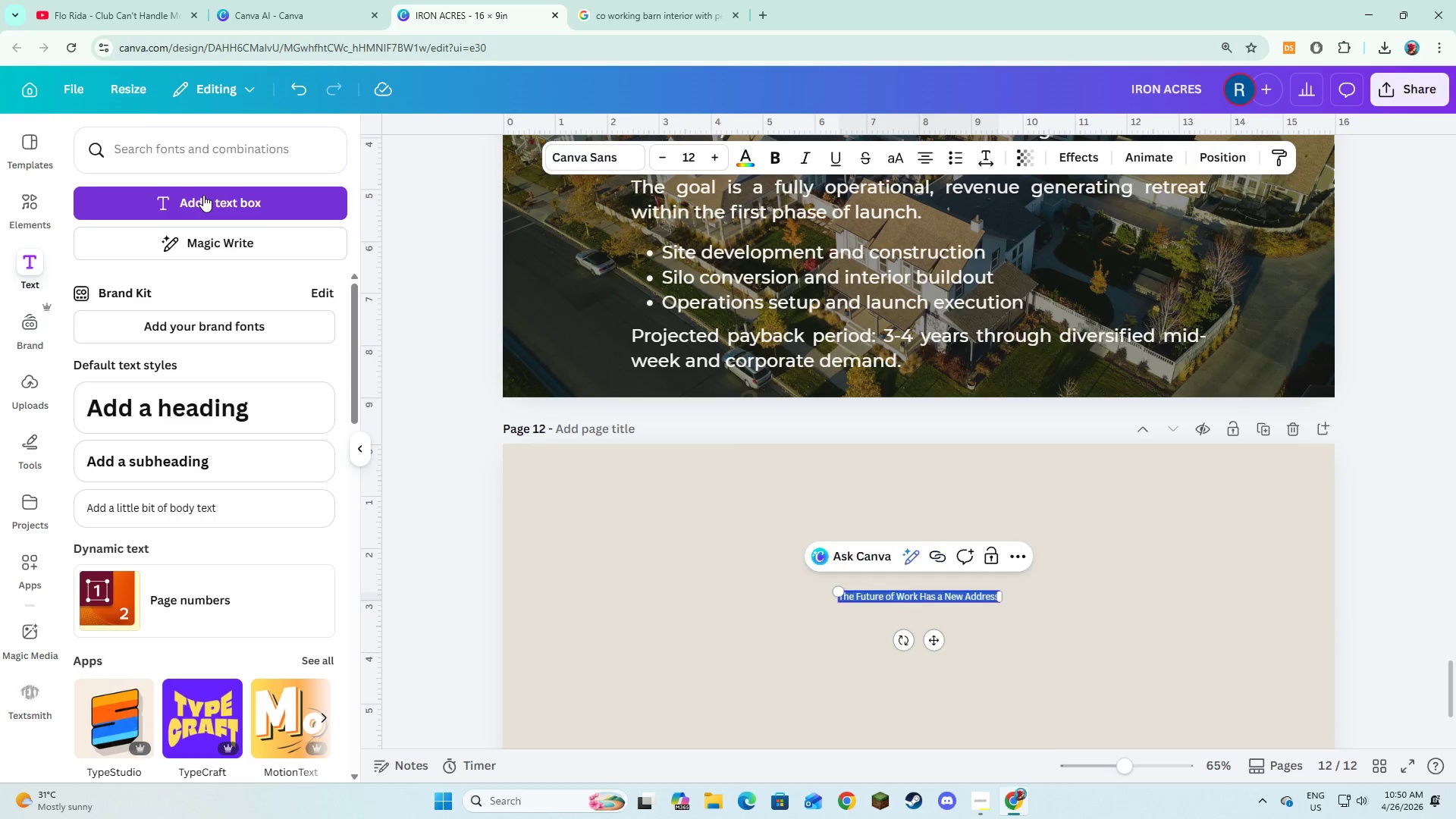 
key(Control+A)
 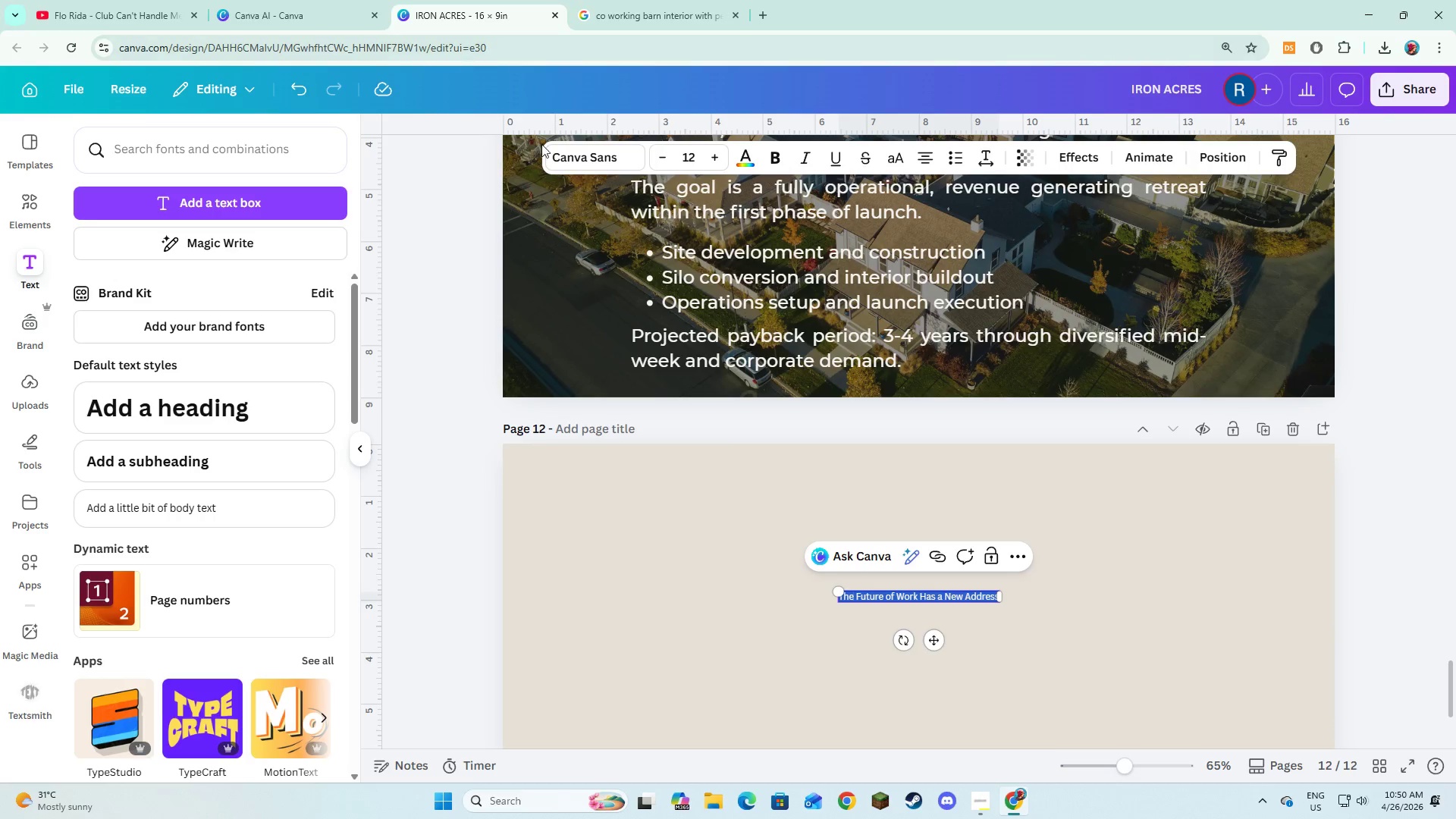 
left_click([579, 168])
 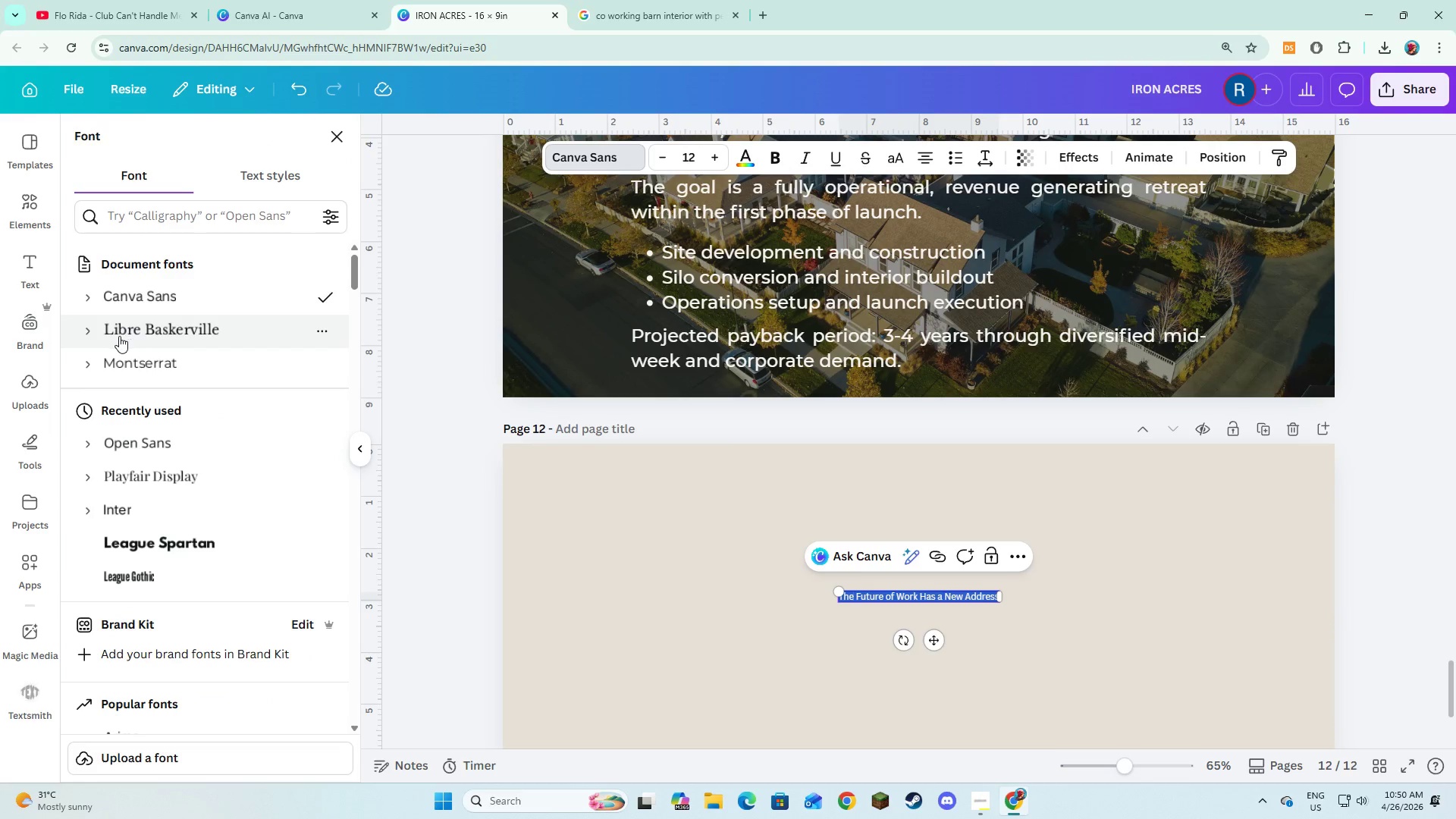 
left_click([97, 333])
 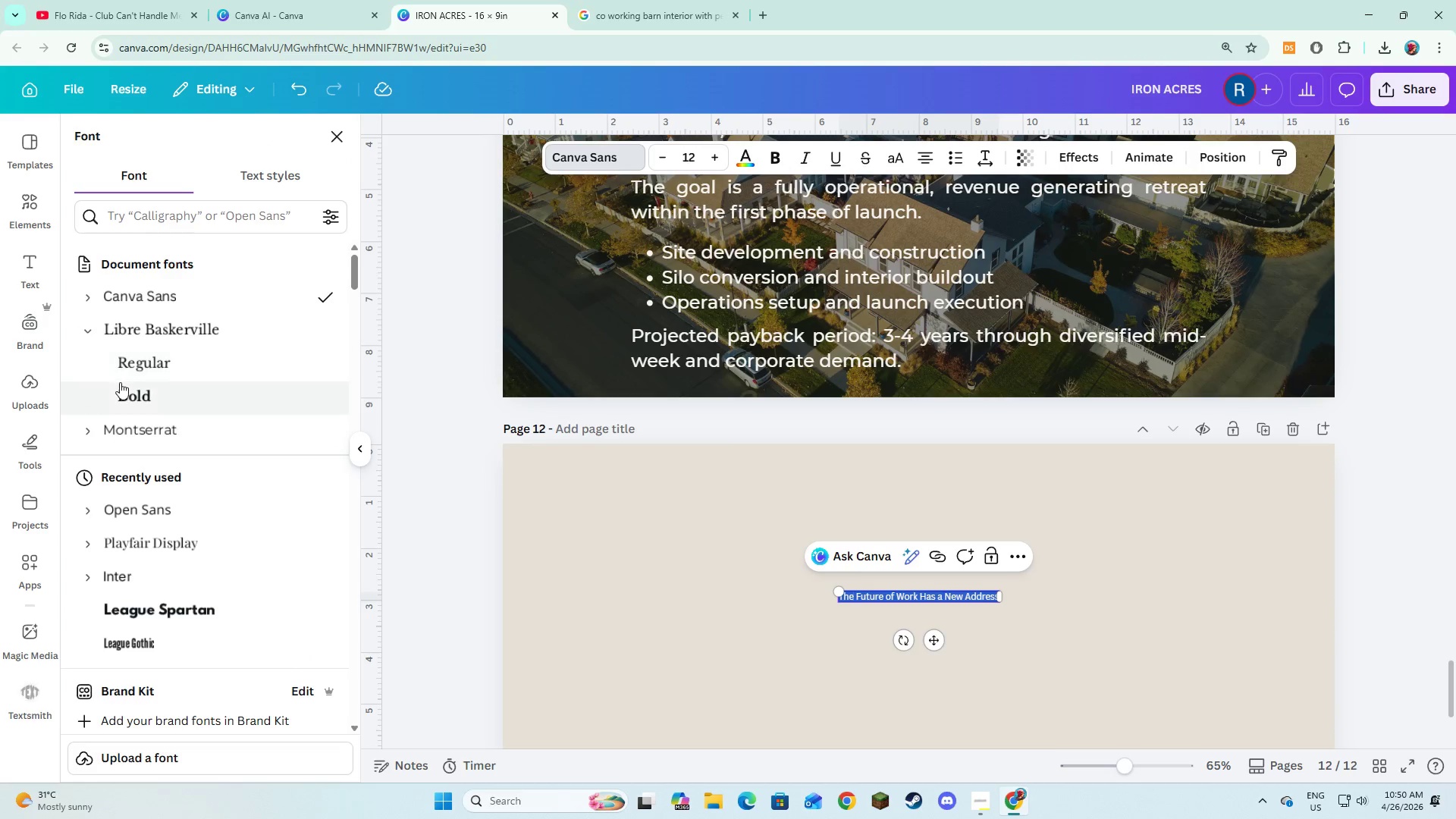 
left_click([120, 384])
 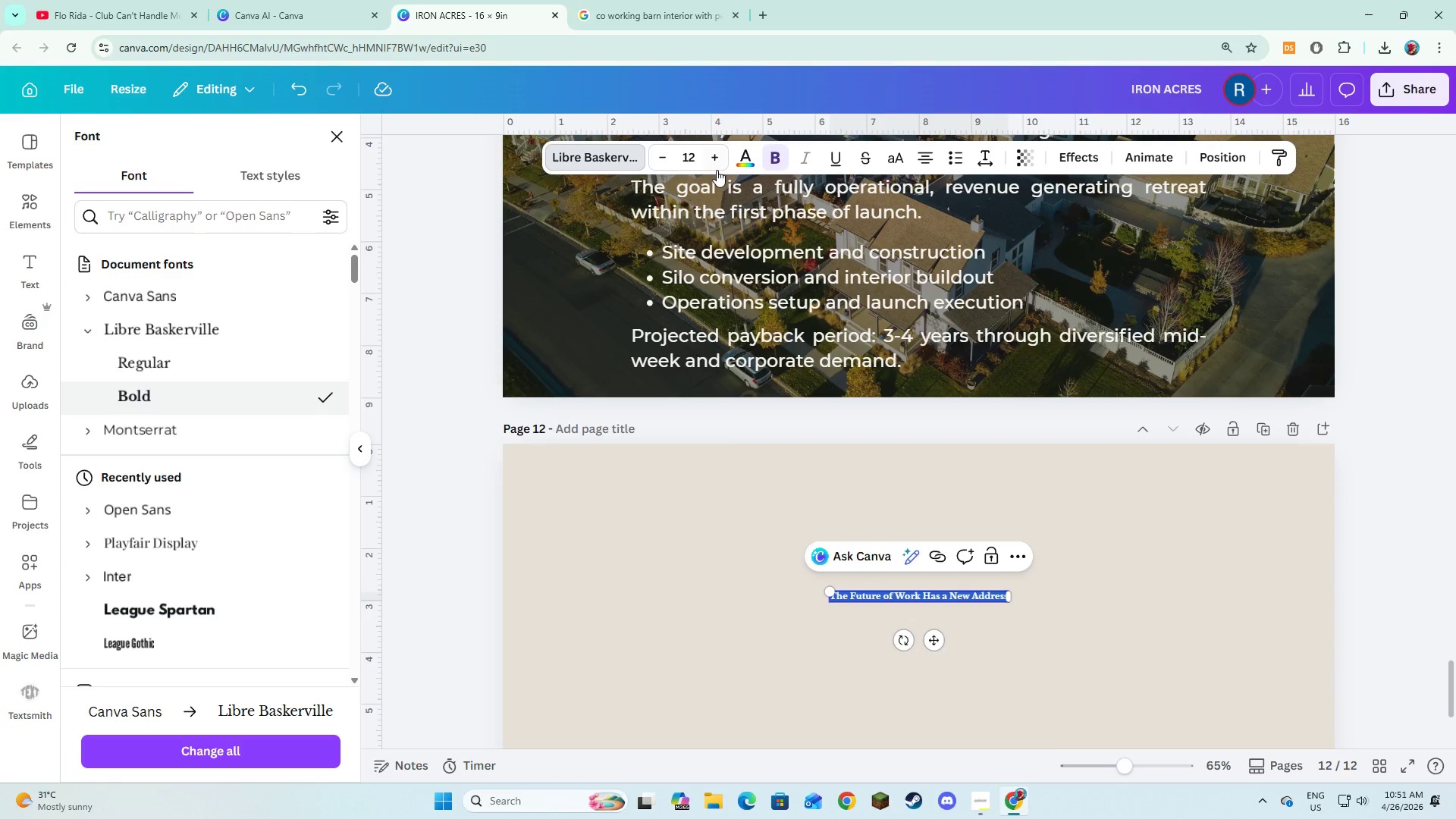 
left_click([734, 158])
 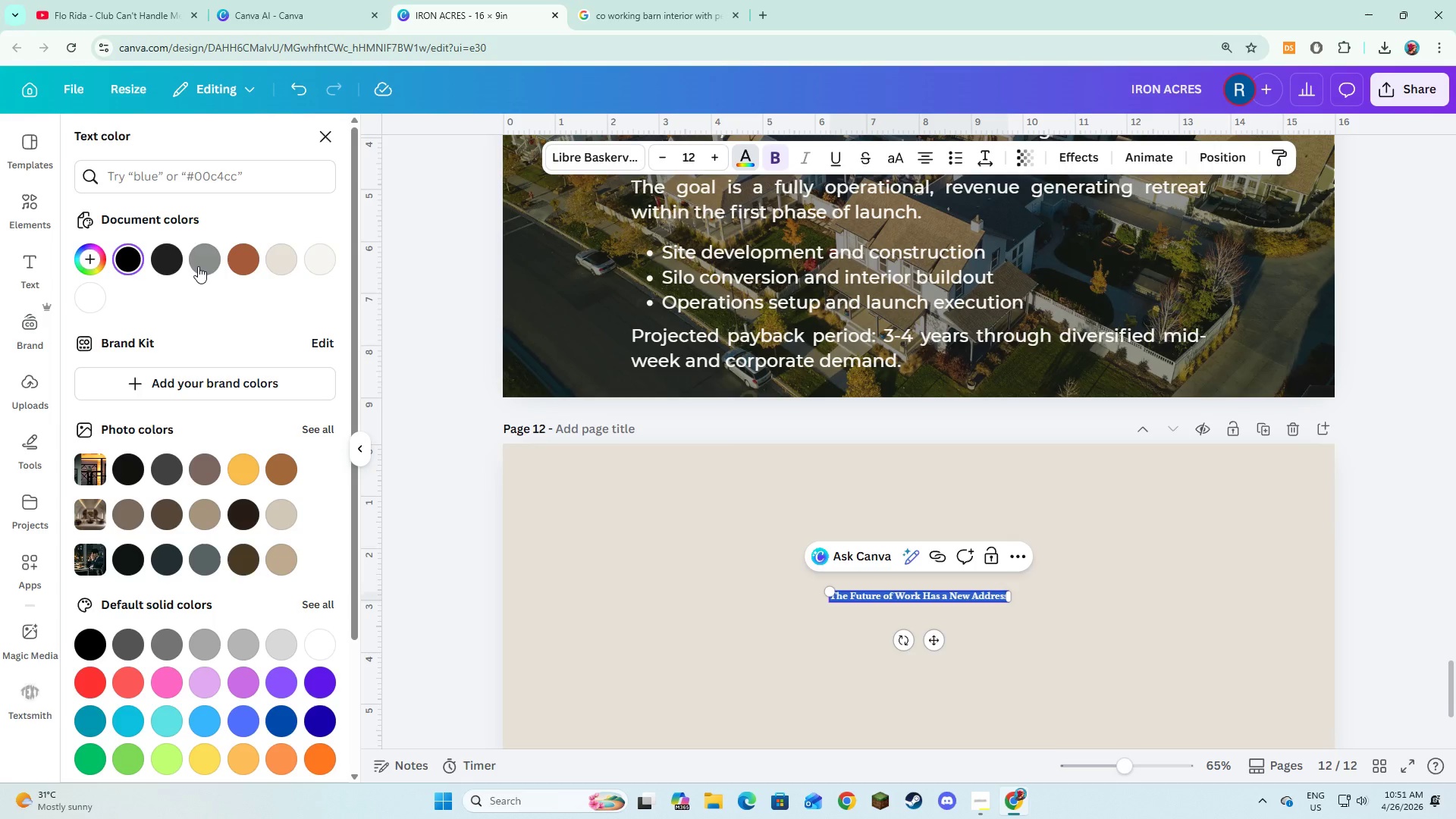 
left_click([164, 258])
 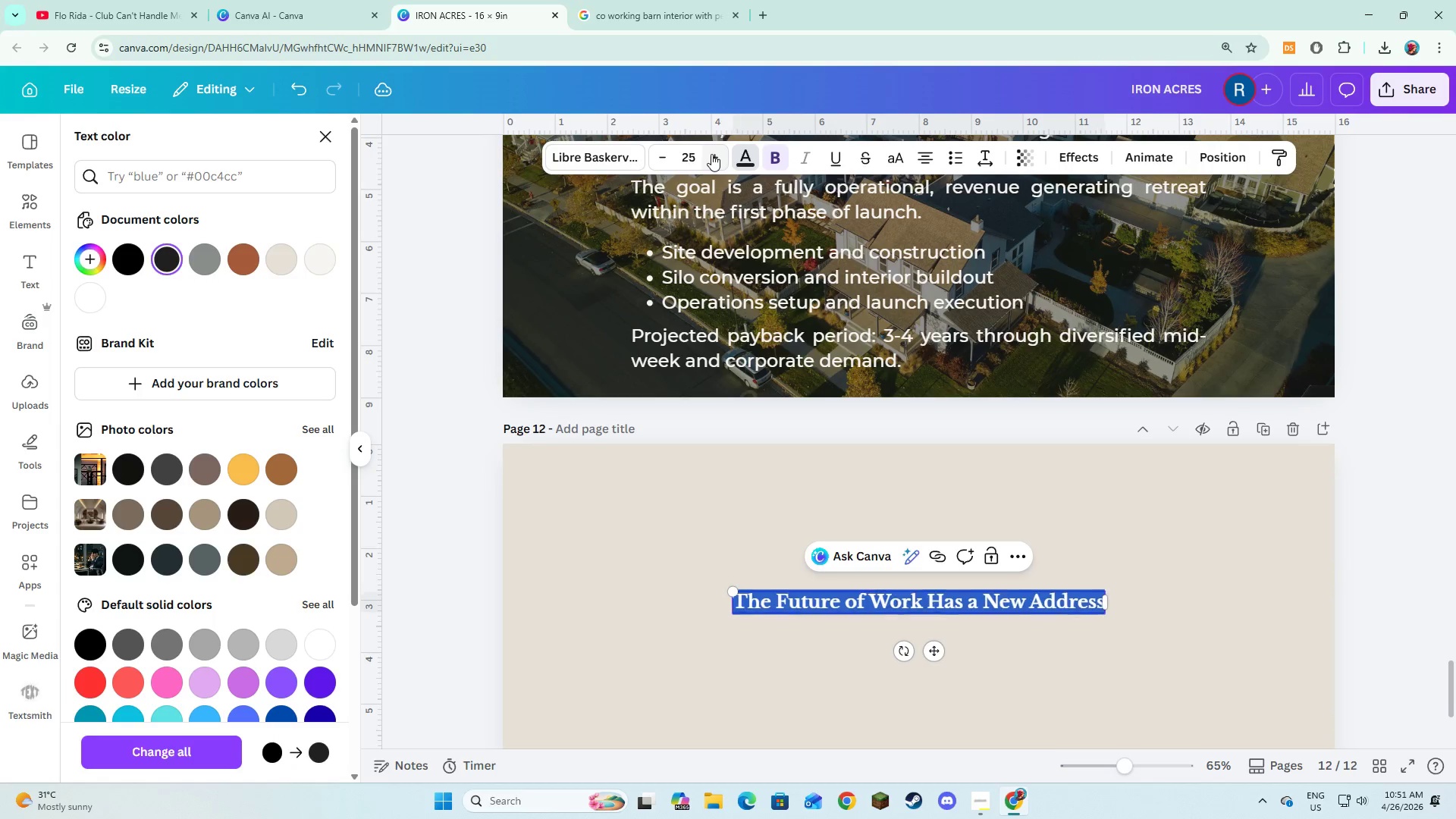 
wait(5.44)
 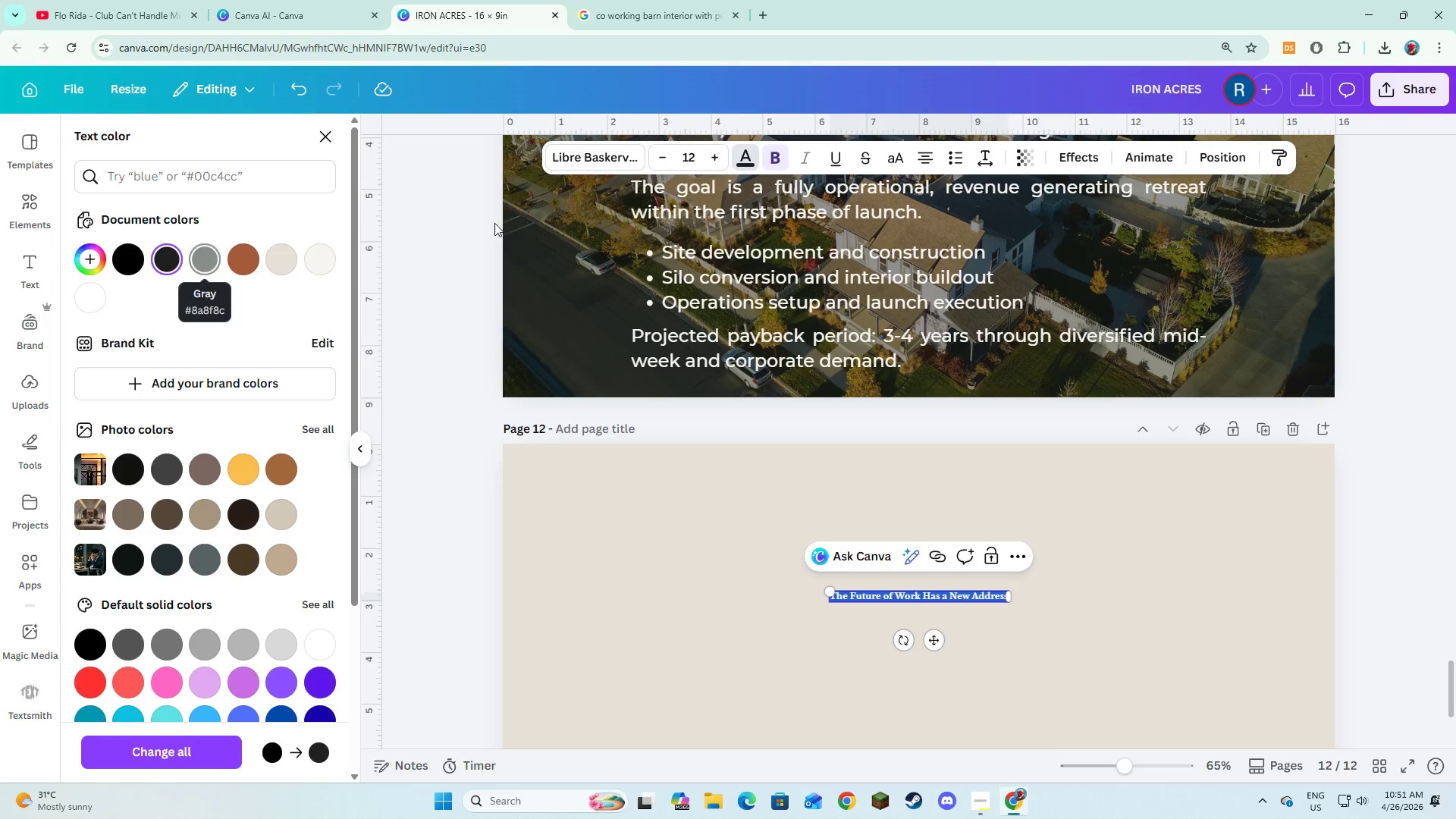 
triple_click([711, 154])
 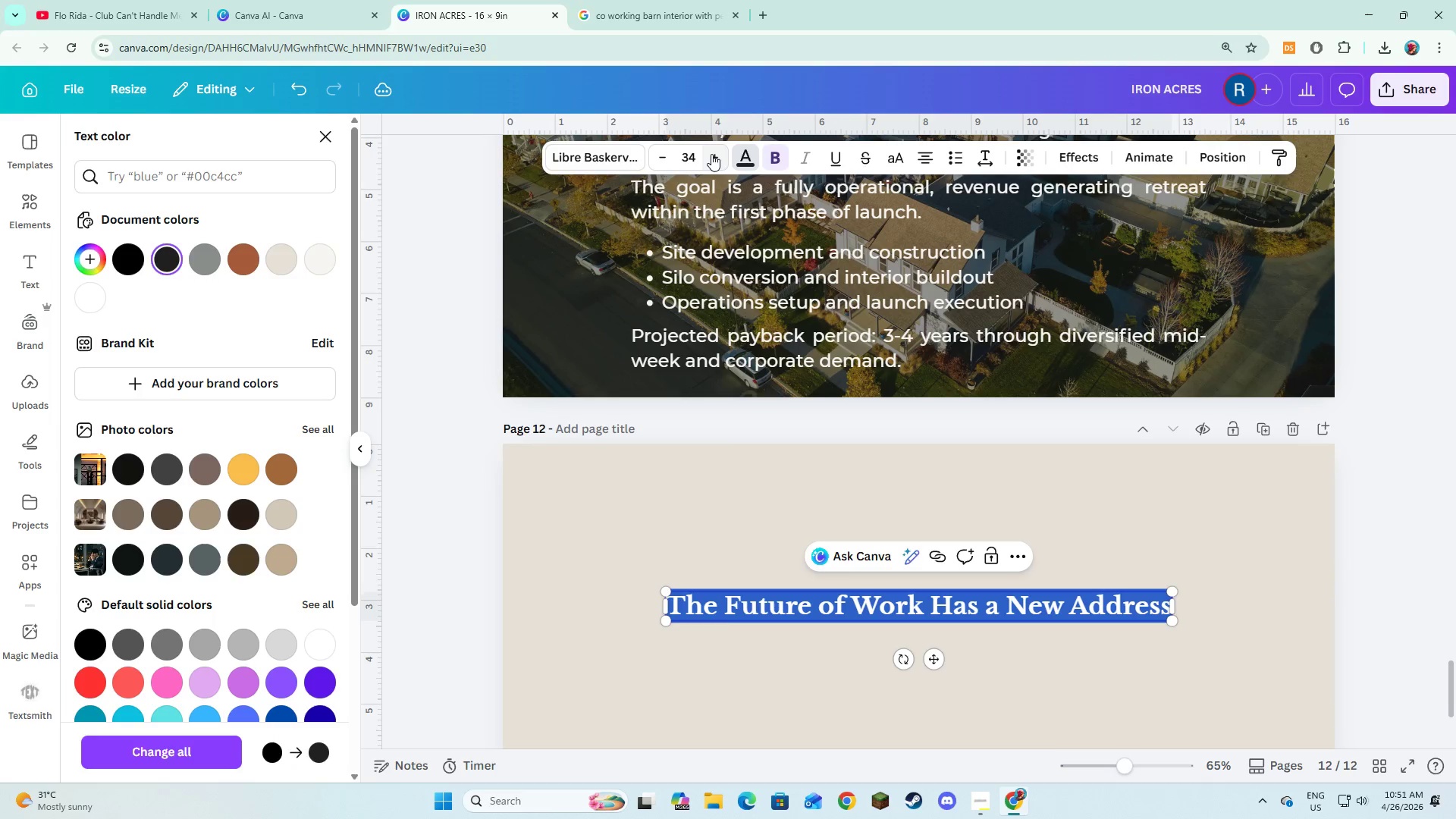 
triple_click([711, 154])
 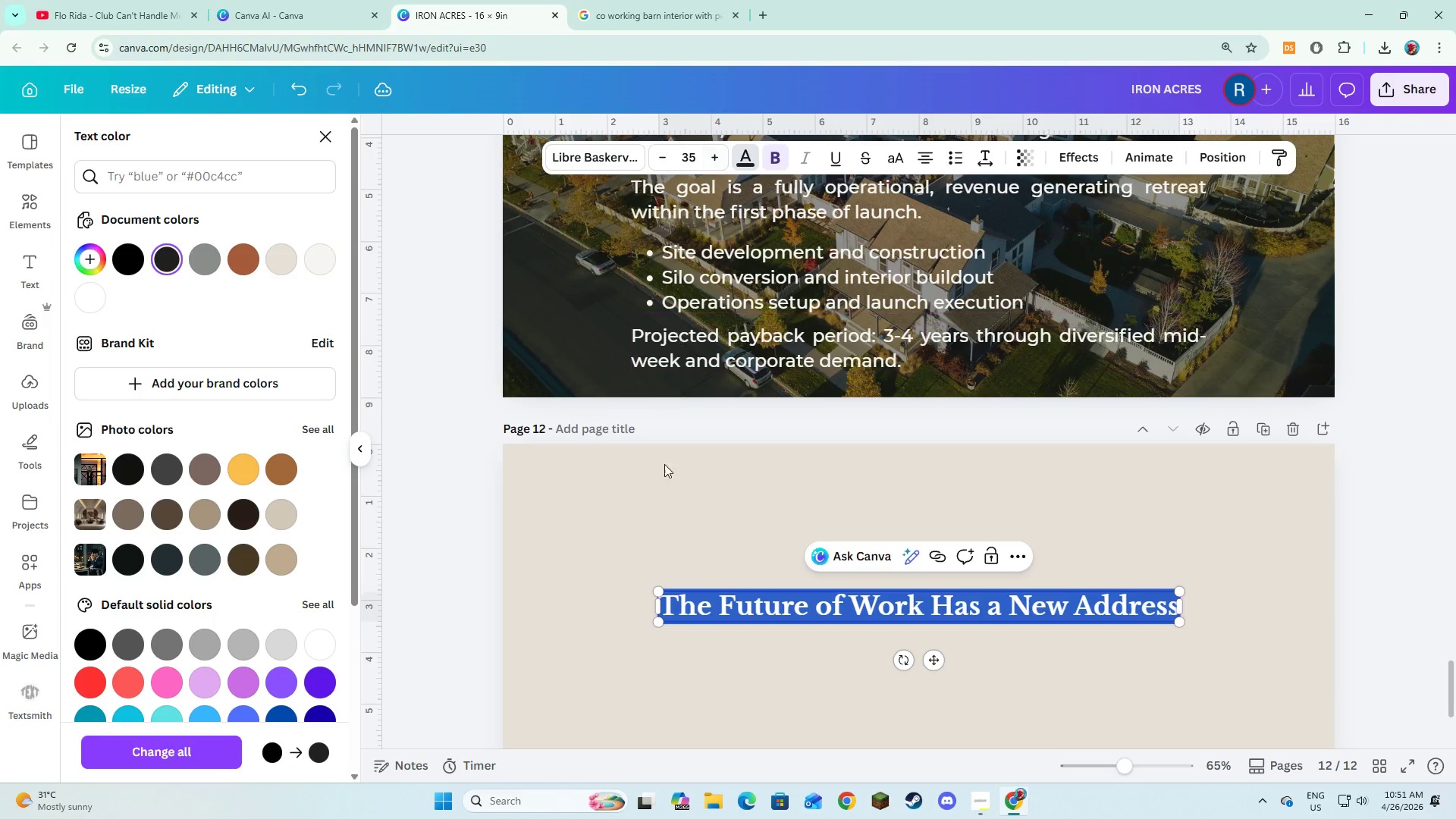 
left_click([664, 492])
 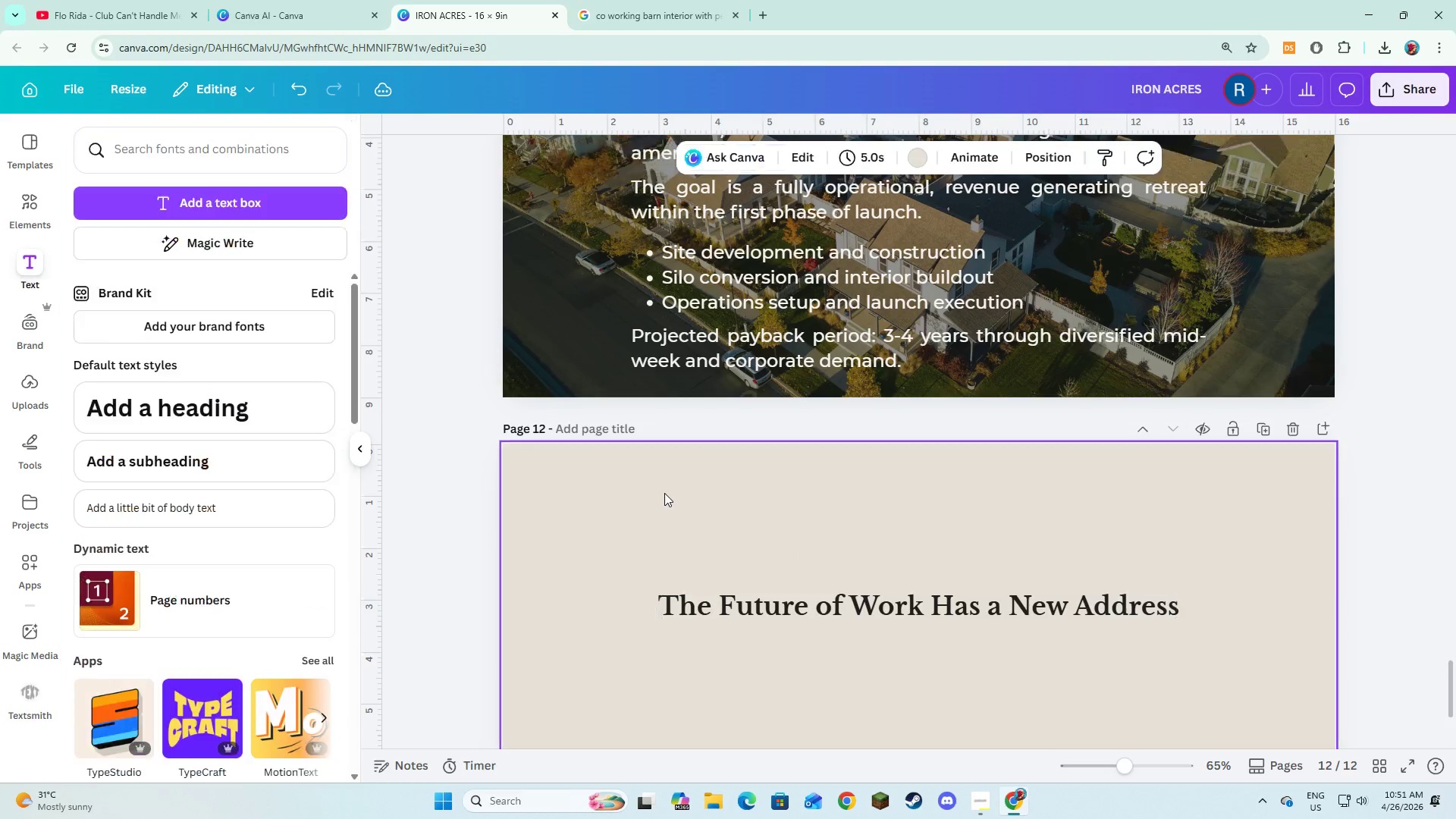 
scroll: coordinate [664, 493], scroll_direction: down, amount: 2.0
 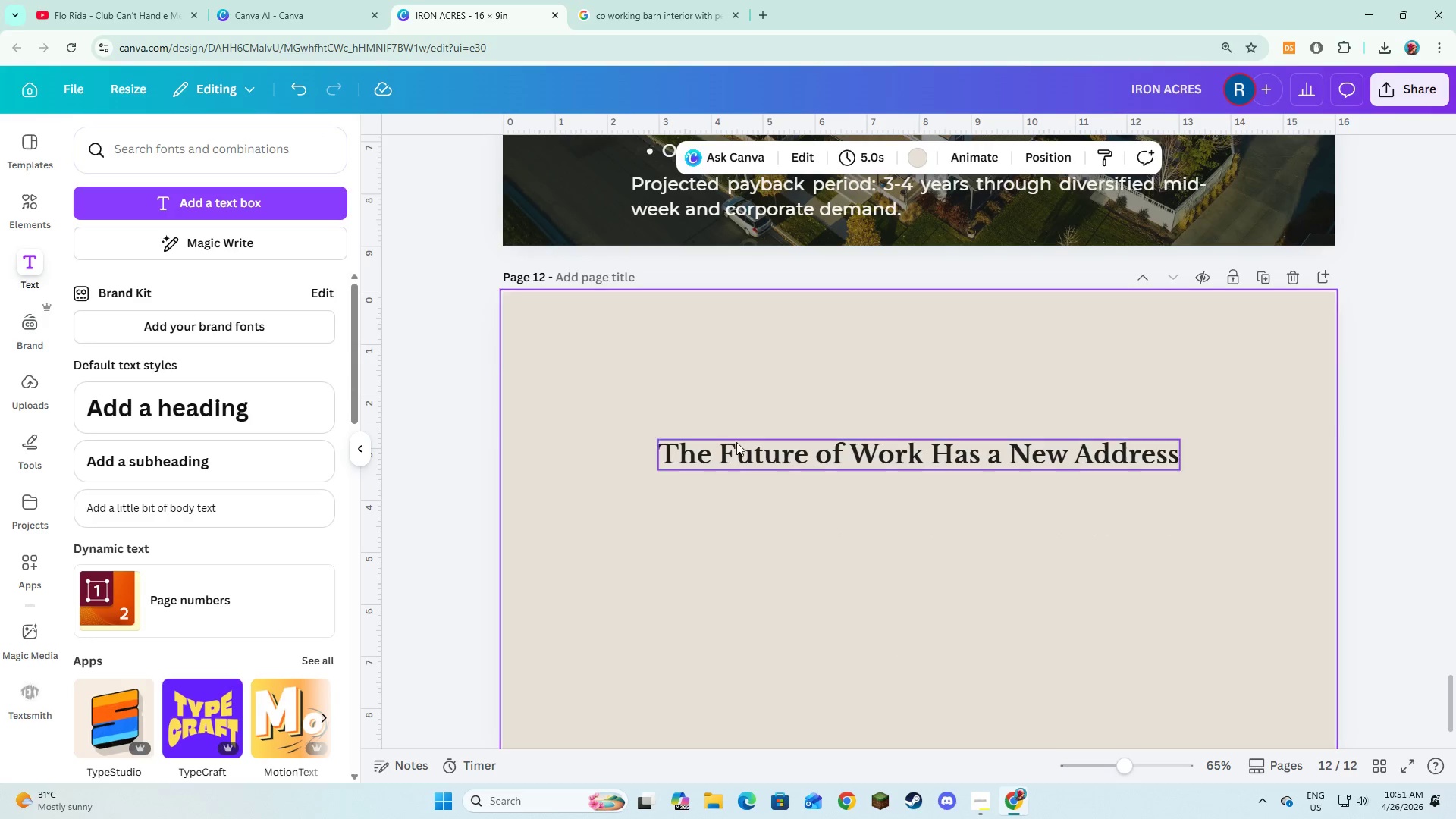 
left_click_drag(start_coordinate=[736, 442], to_coordinate=[626, 336])
 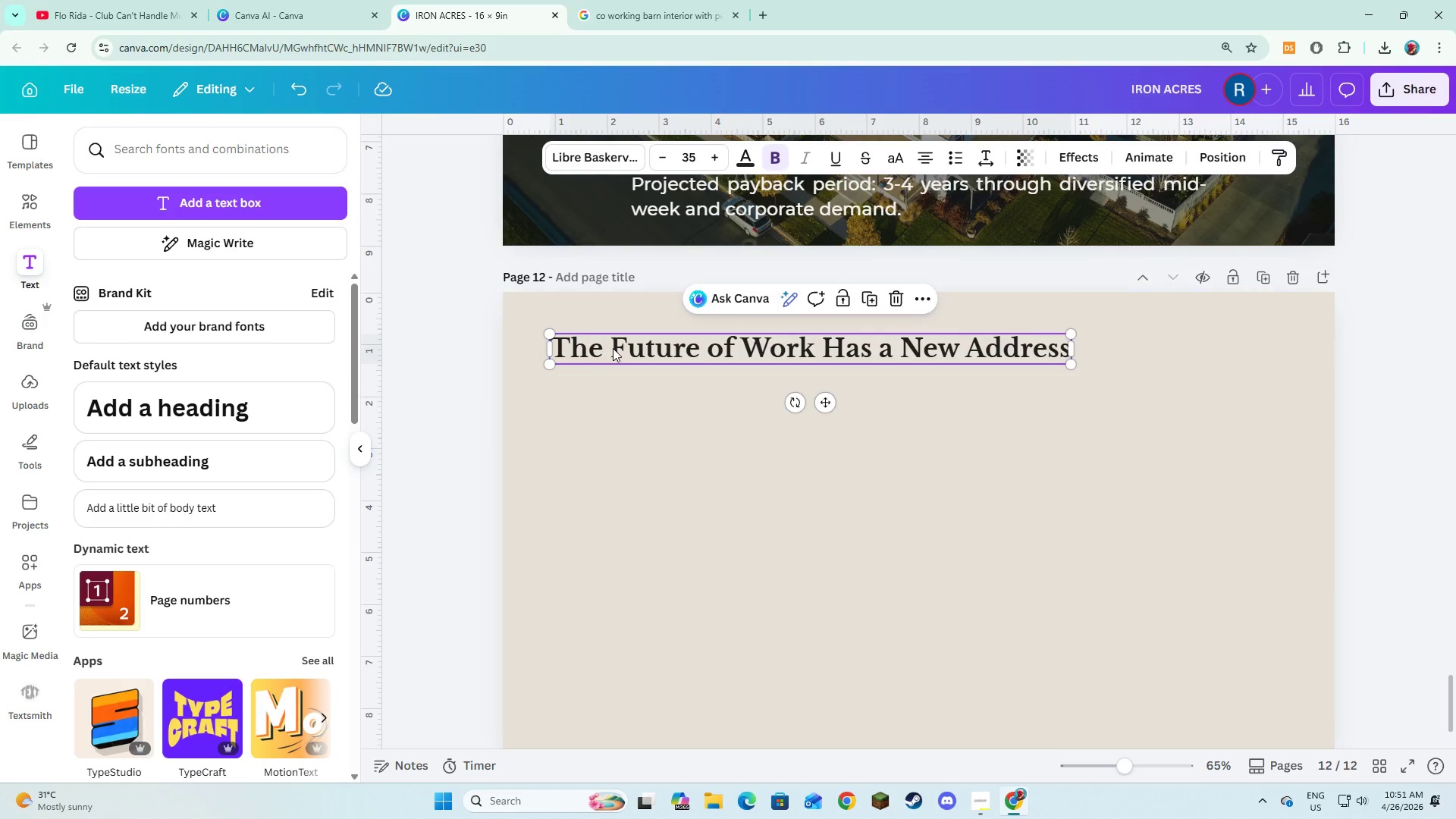 
left_click_drag(start_coordinate=[613, 348], to_coordinate=[613, 356])
 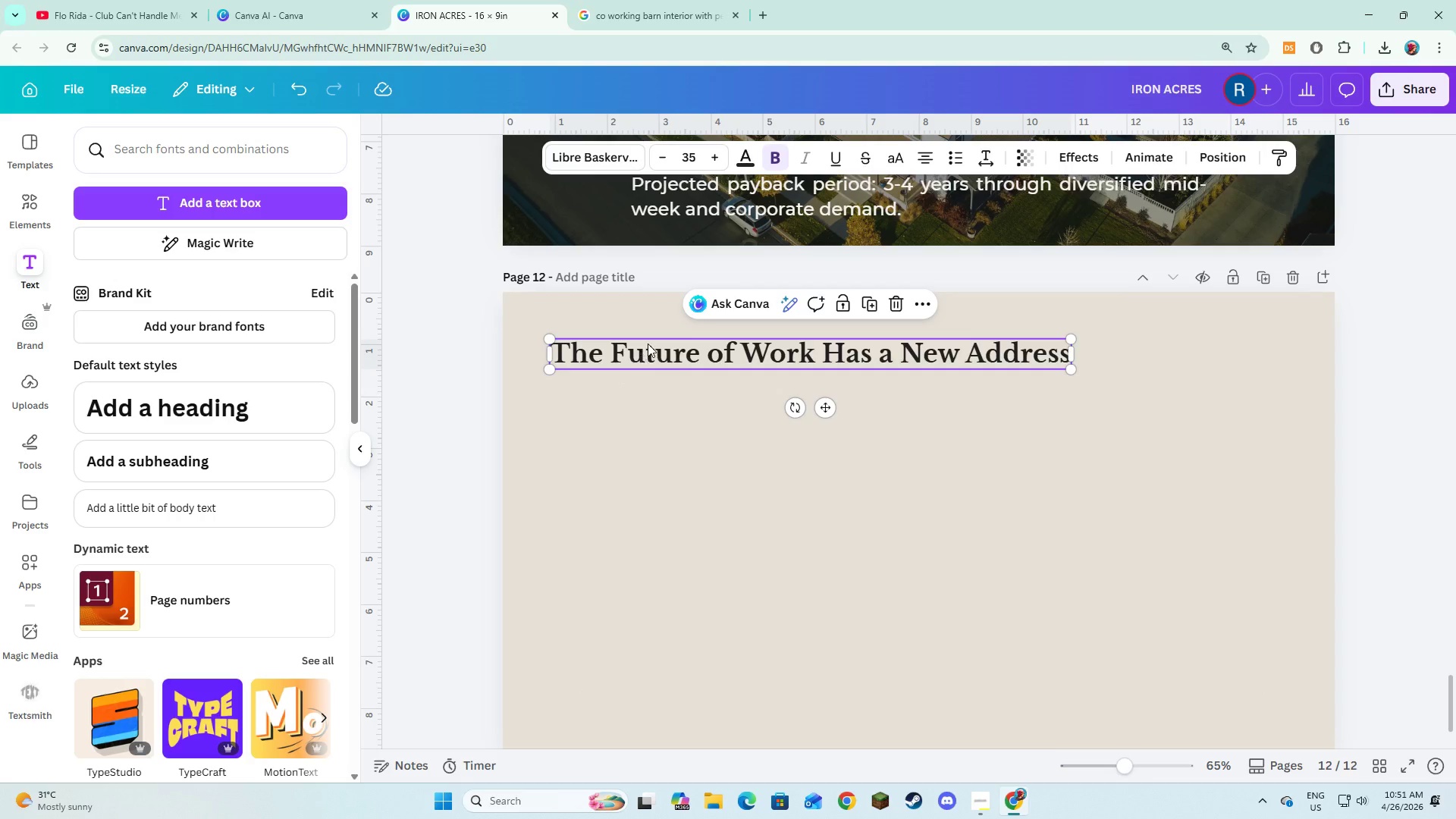 
left_click_drag(start_coordinate=[651, 342], to_coordinate=[763, 365])
 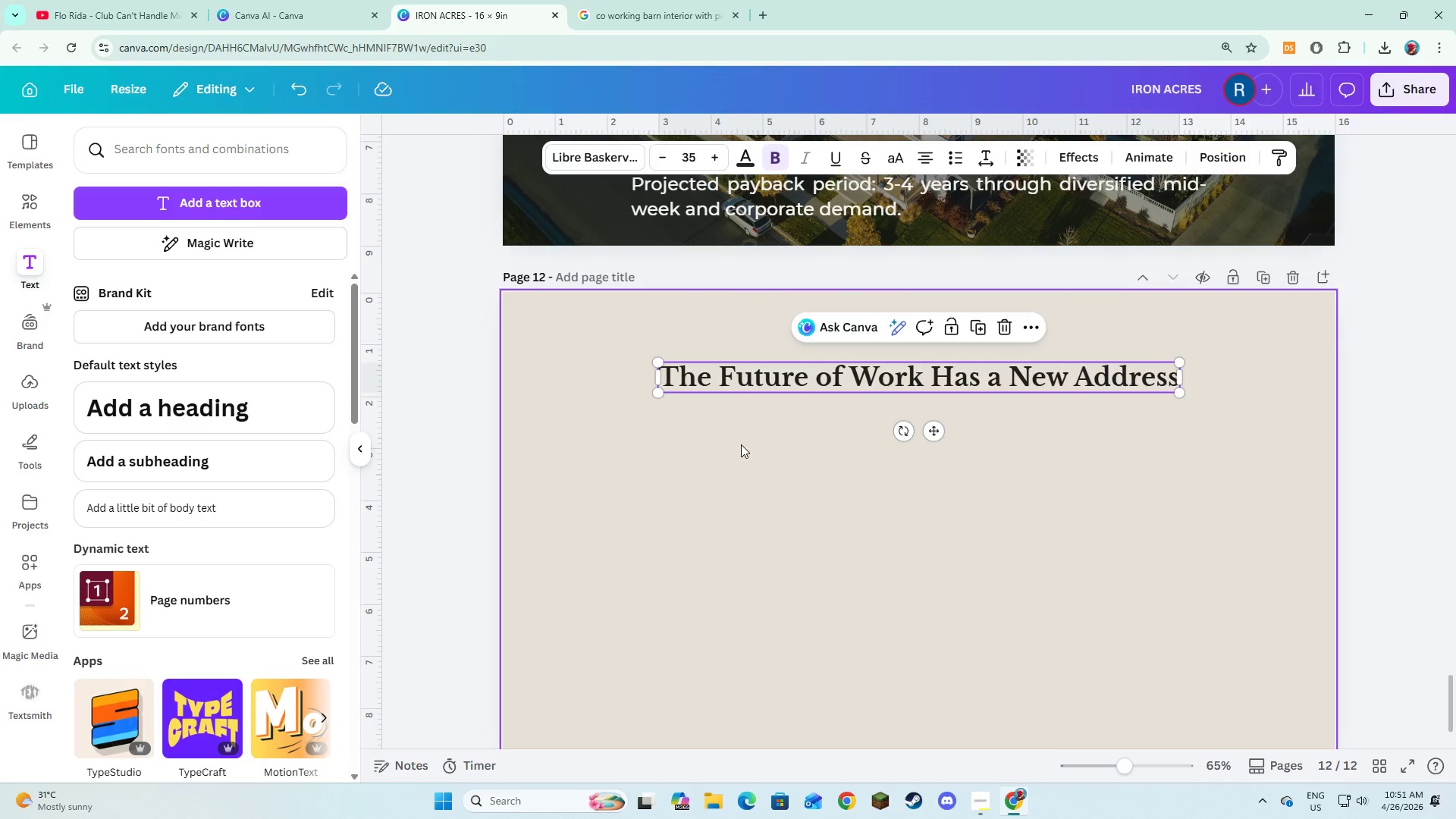 
left_click([741, 444])
 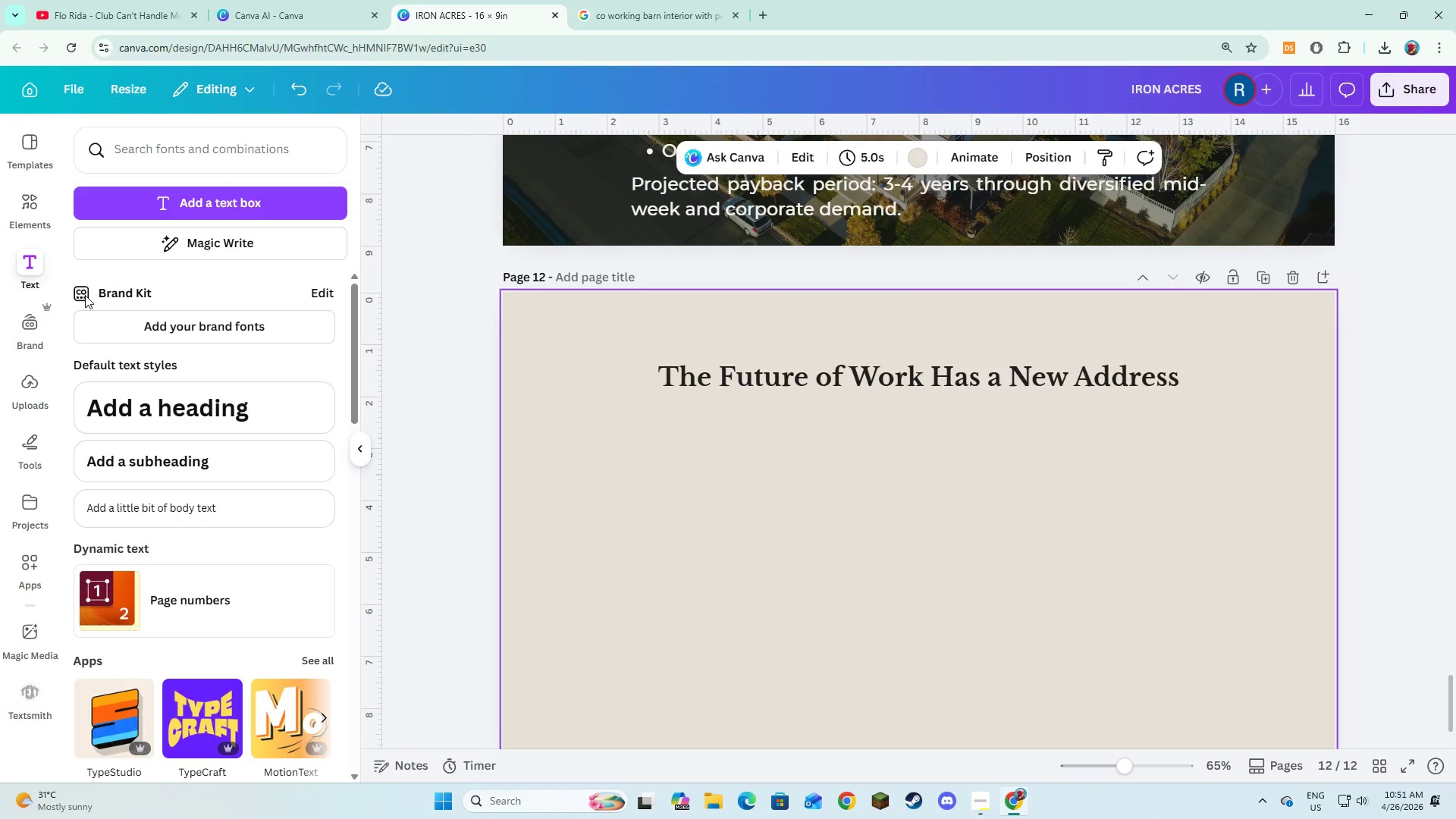 
left_click([14, 212])
 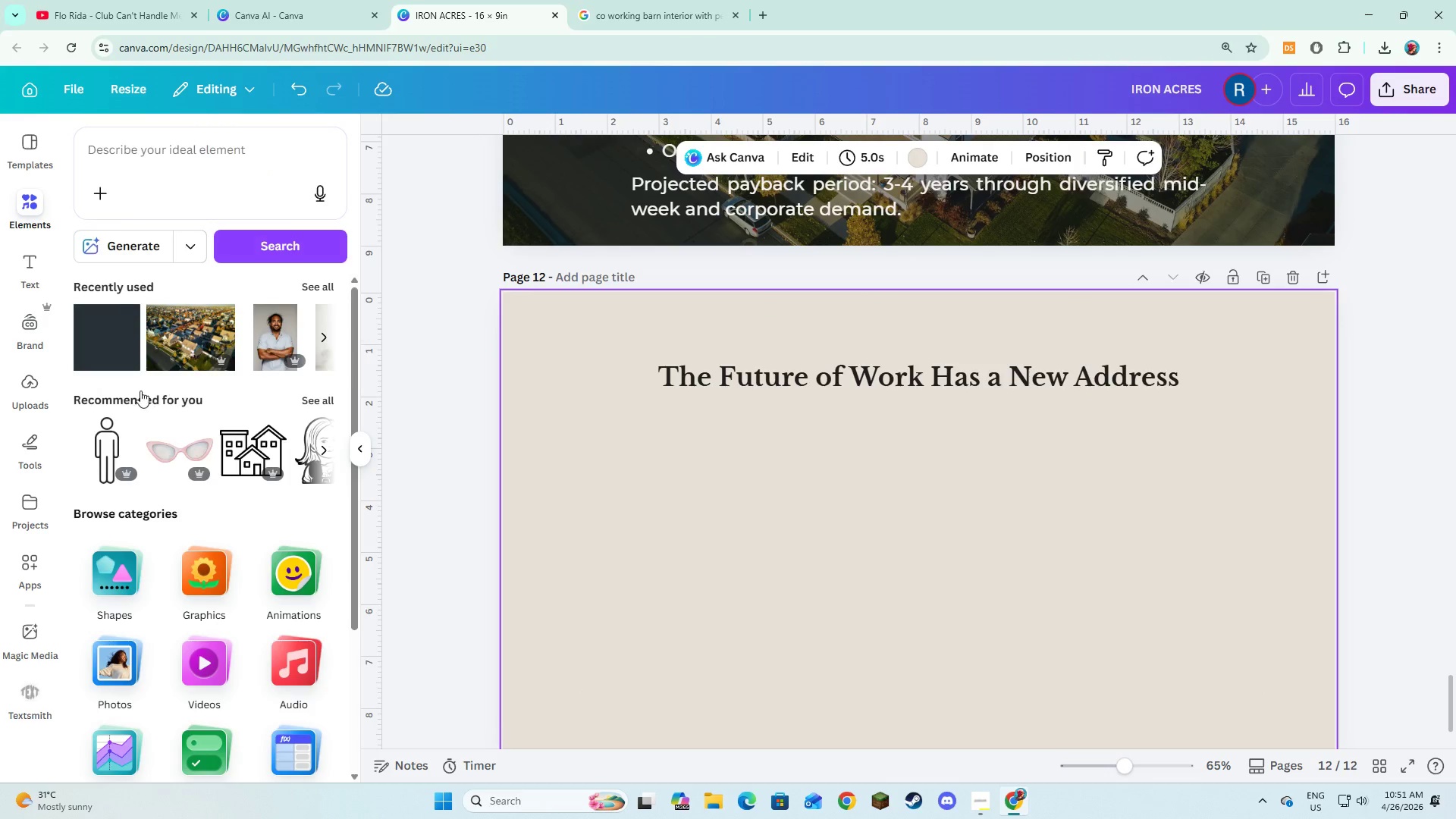 
left_click([89, 350])
 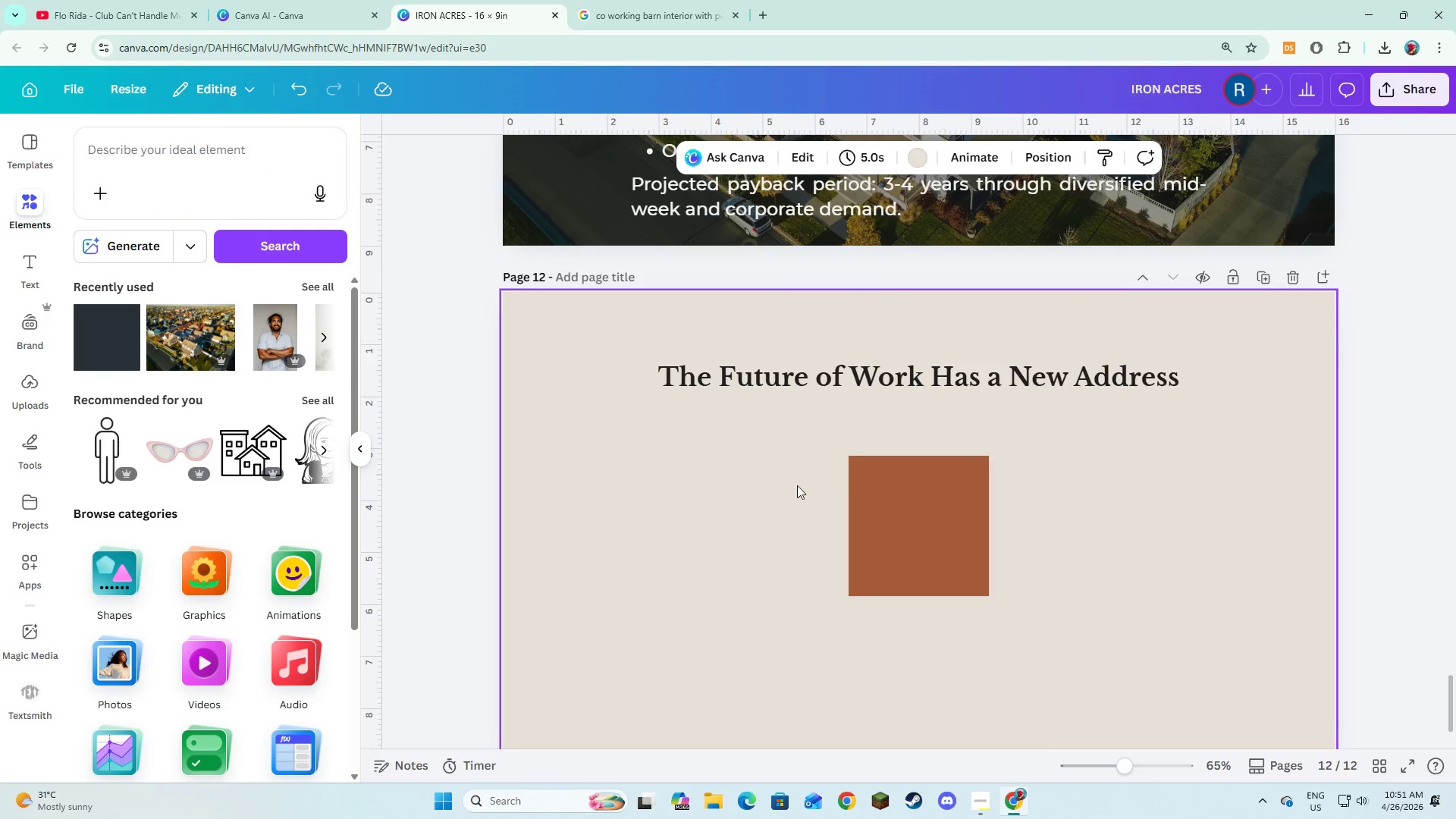 
left_click_drag(start_coordinate=[893, 513], to_coordinate=[694, 405])
 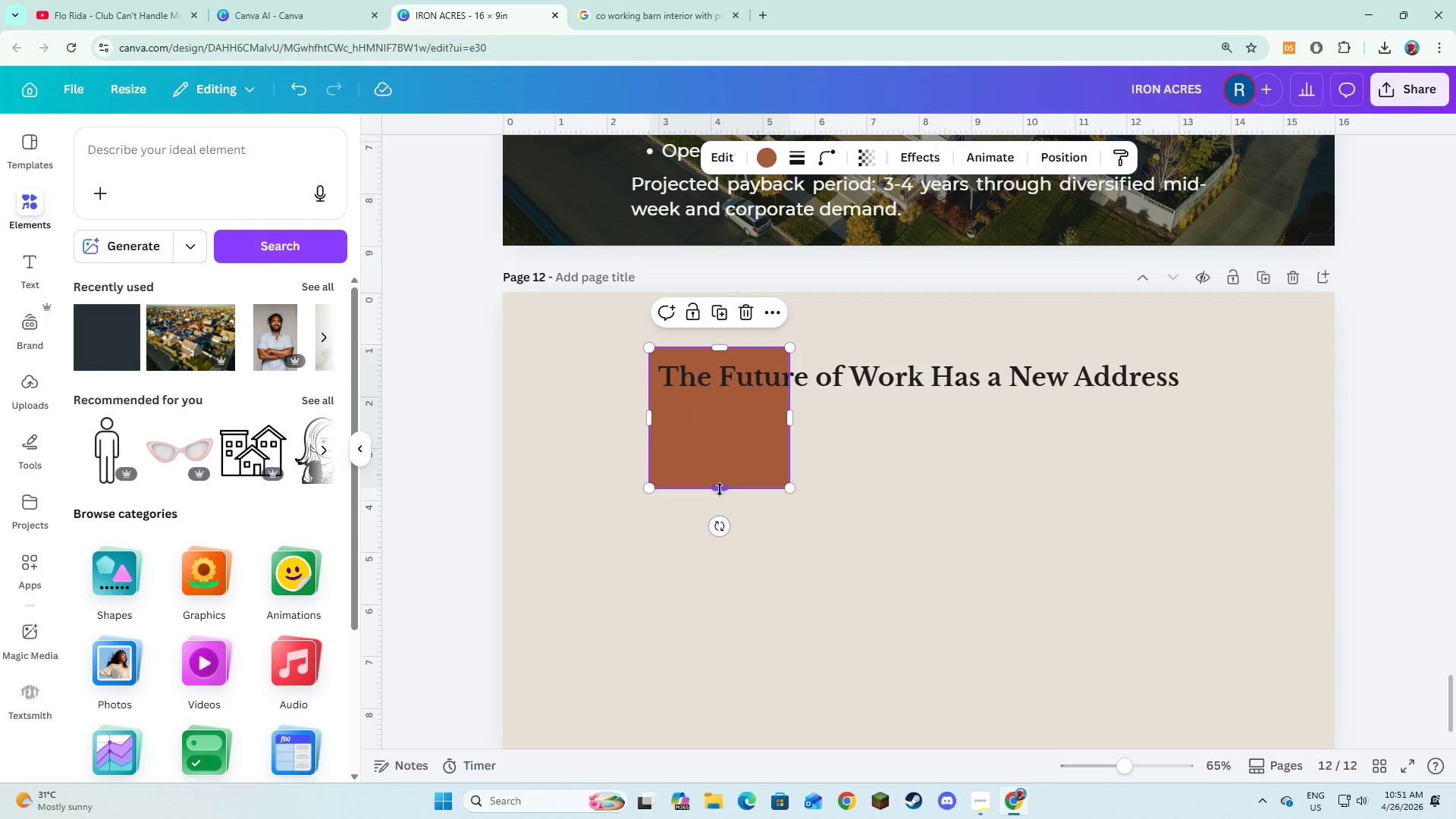 
left_click_drag(start_coordinate=[720, 489], to_coordinate=[719, 416])
 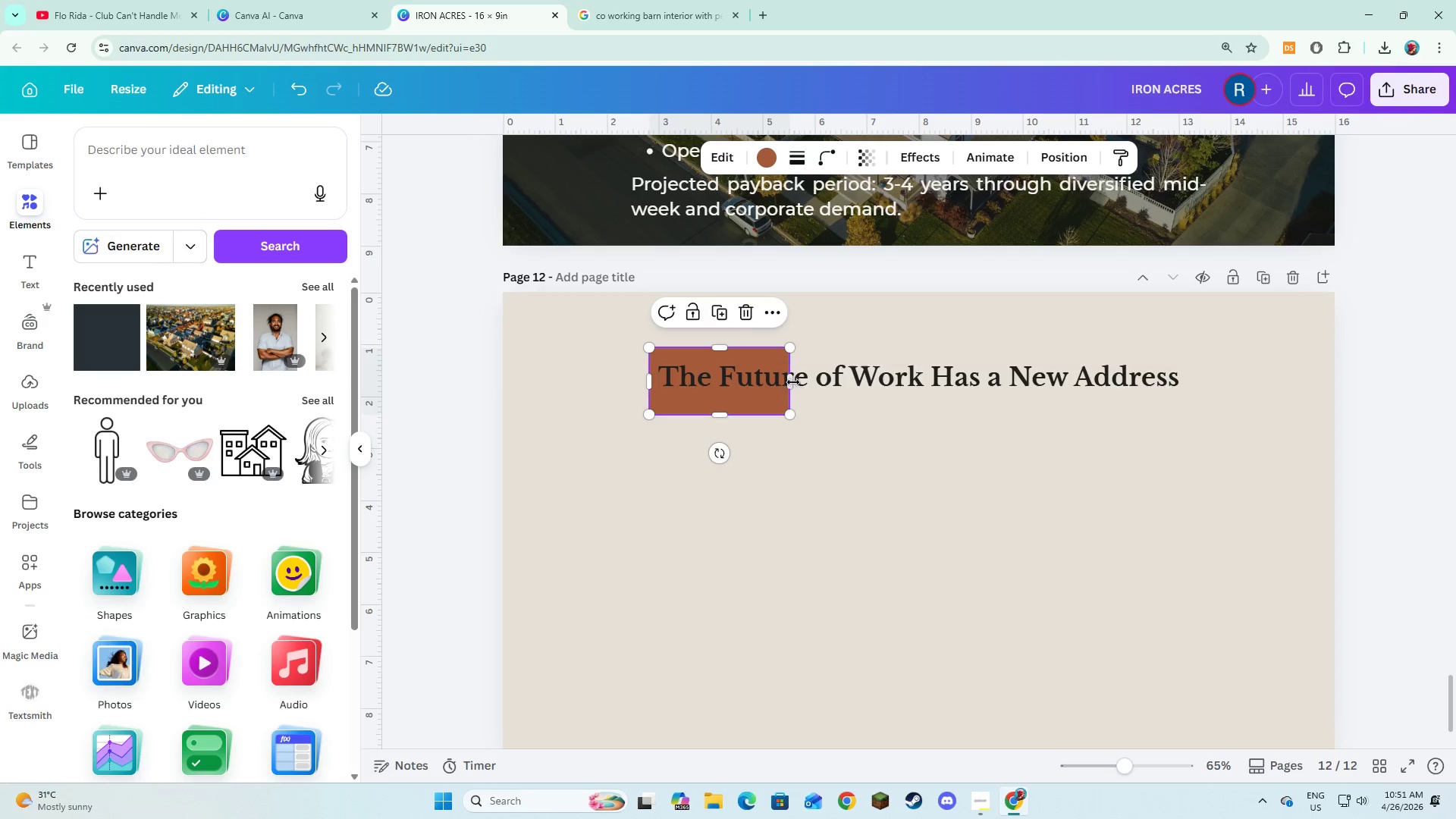 
left_click_drag(start_coordinate=[792, 382], to_coordinate=[1194, 400])
 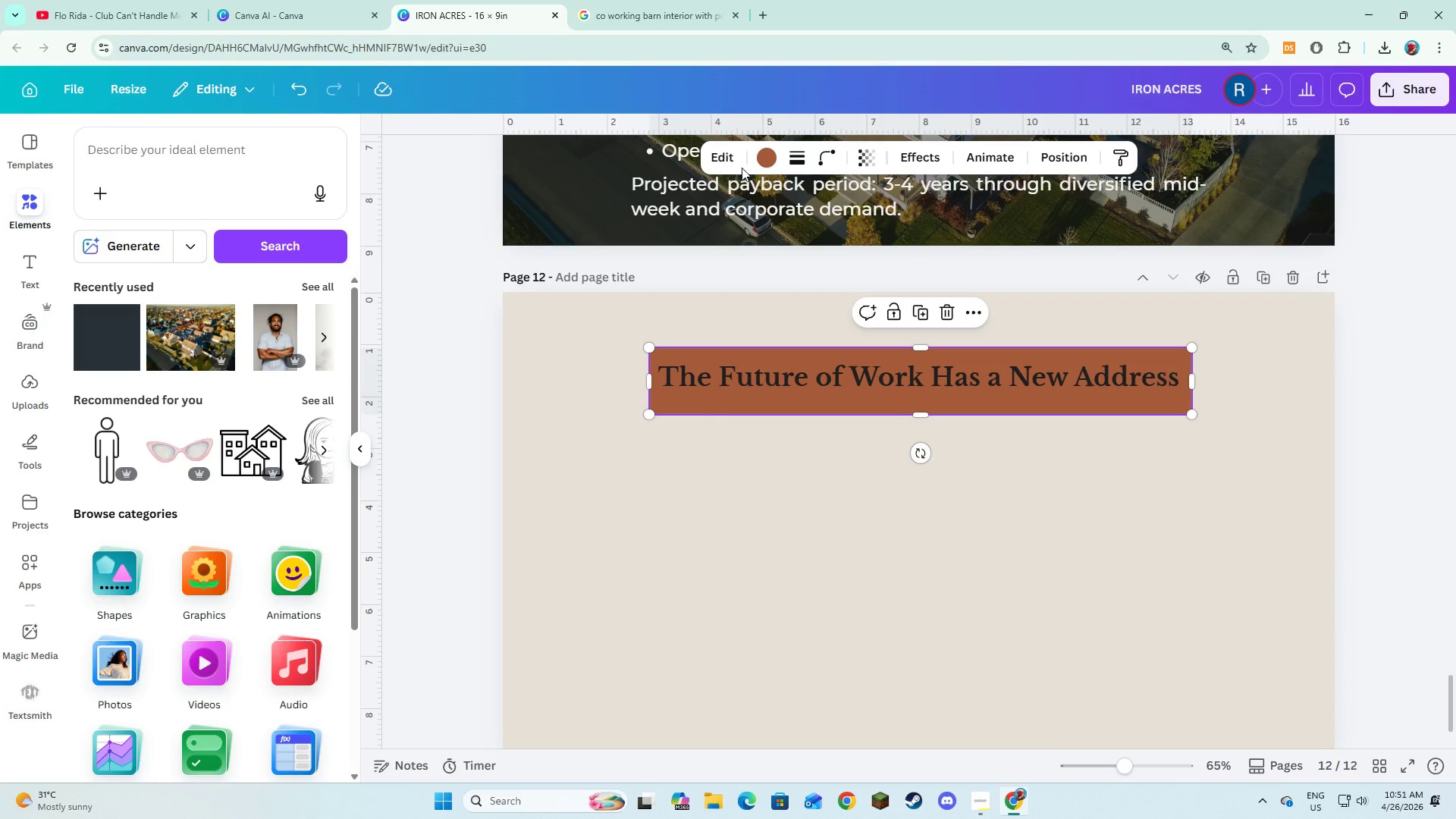 
left_click([758, 162])
 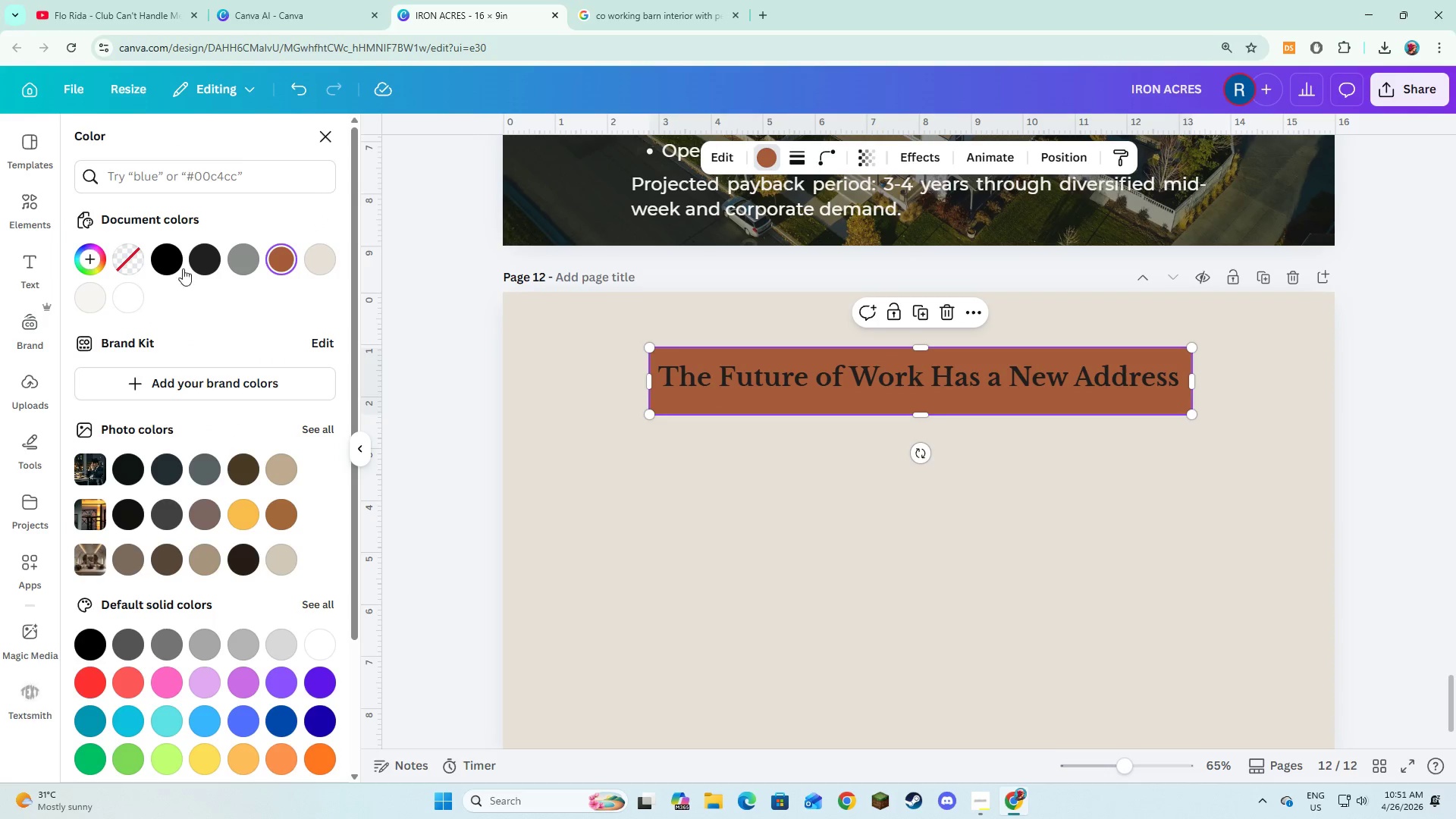 
left_click([199, 260])
 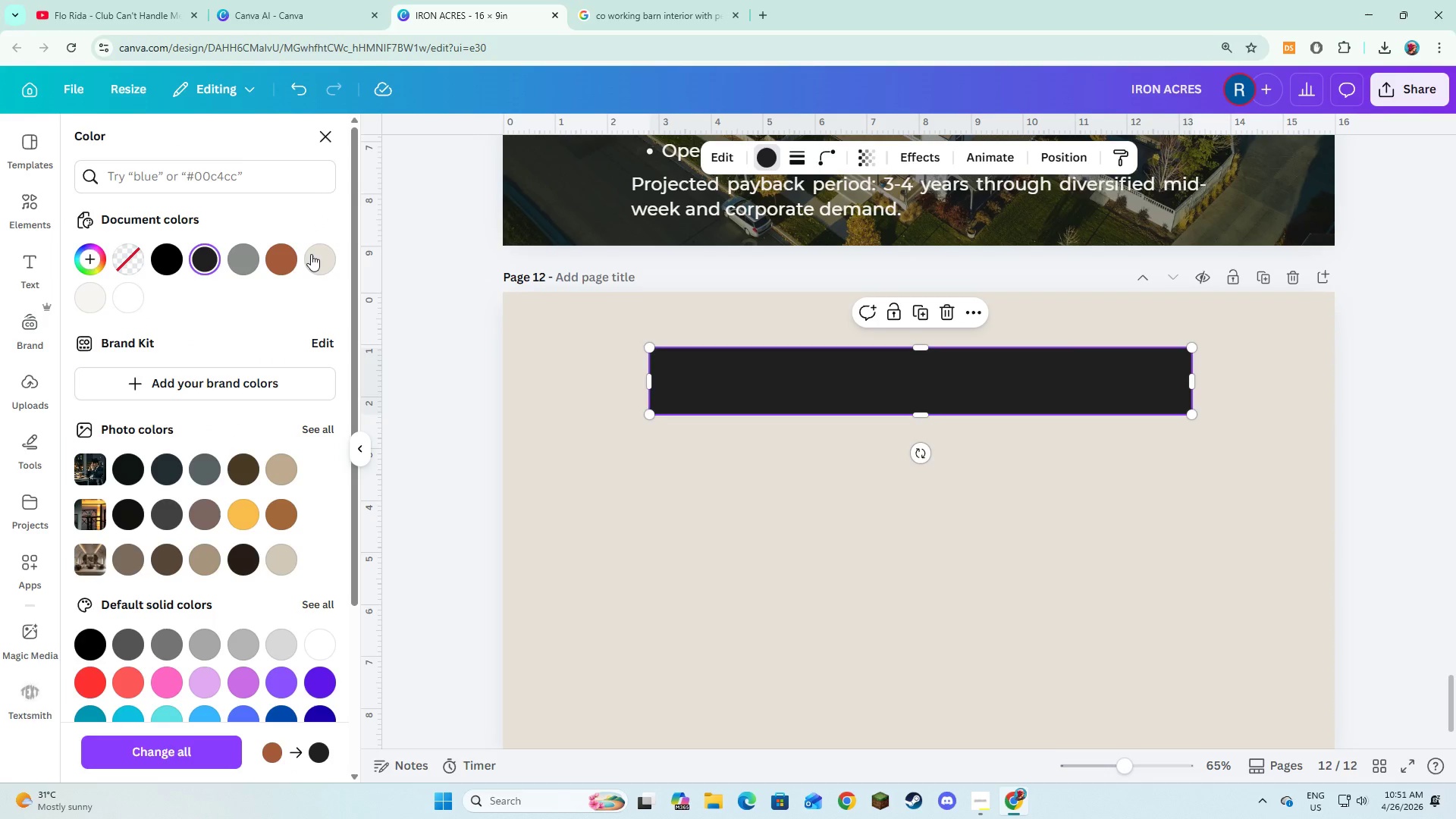 
left_click([246, 256])
 